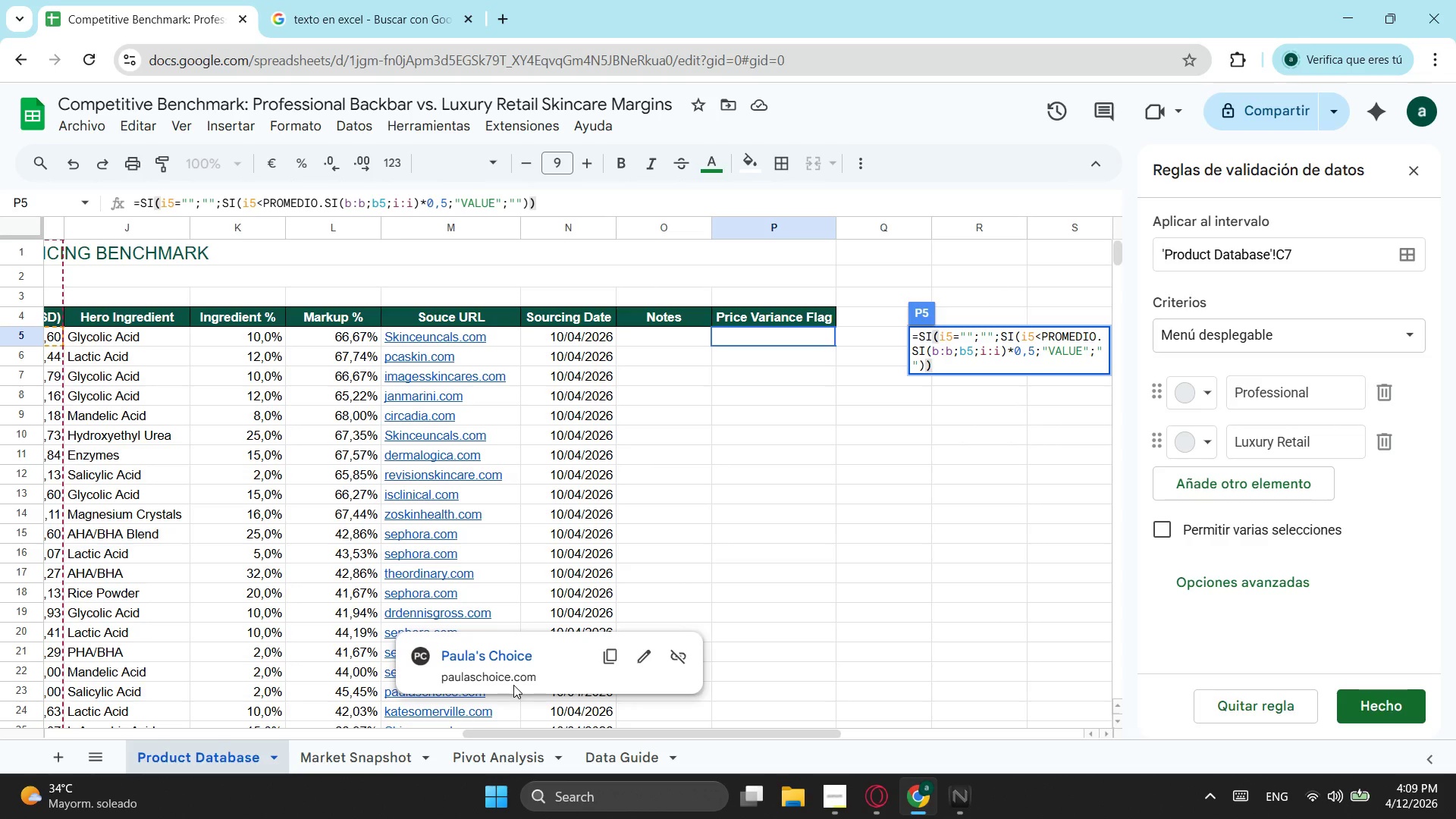 
key(Enter)
 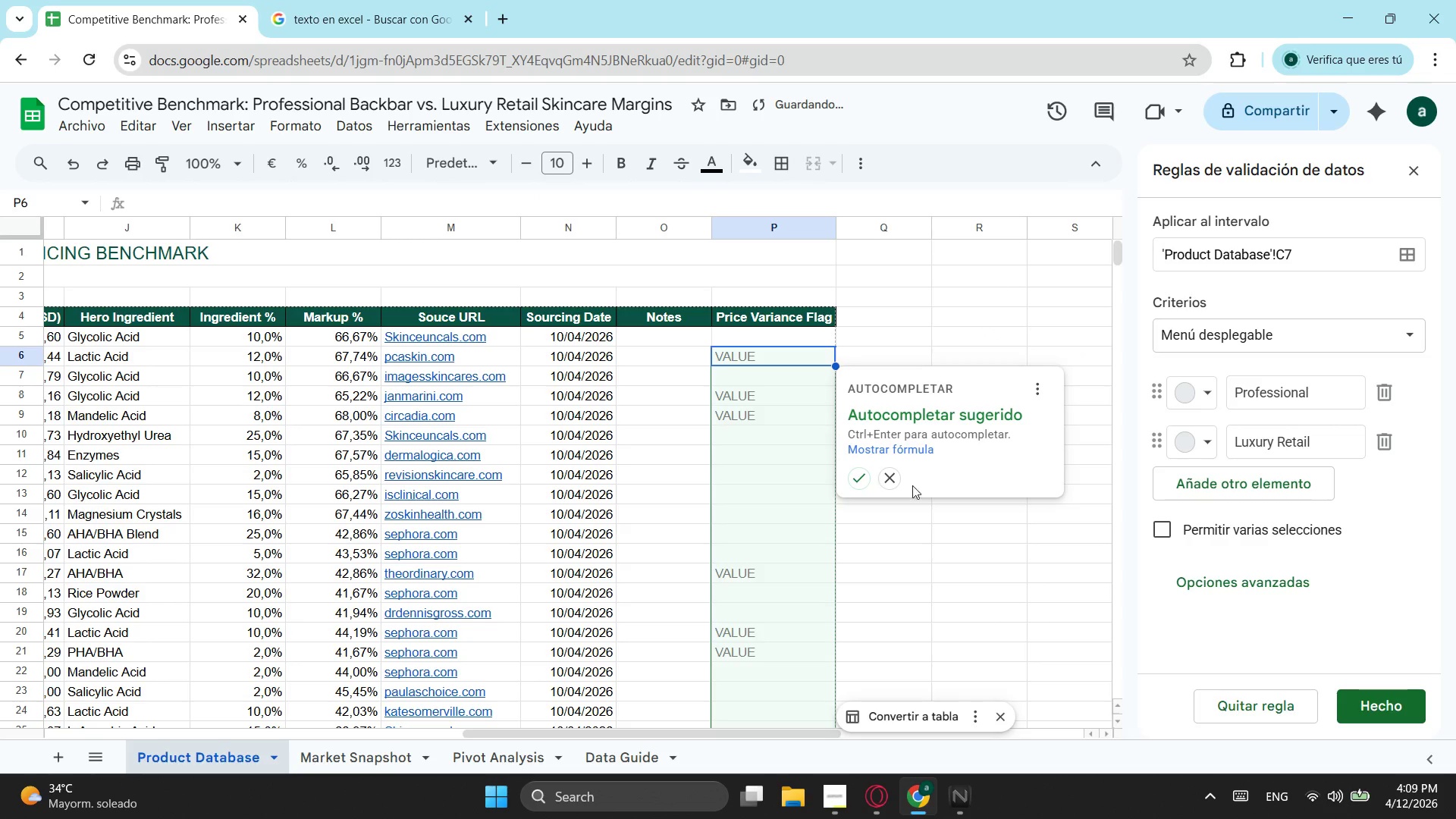 
left_click([862, 480])
 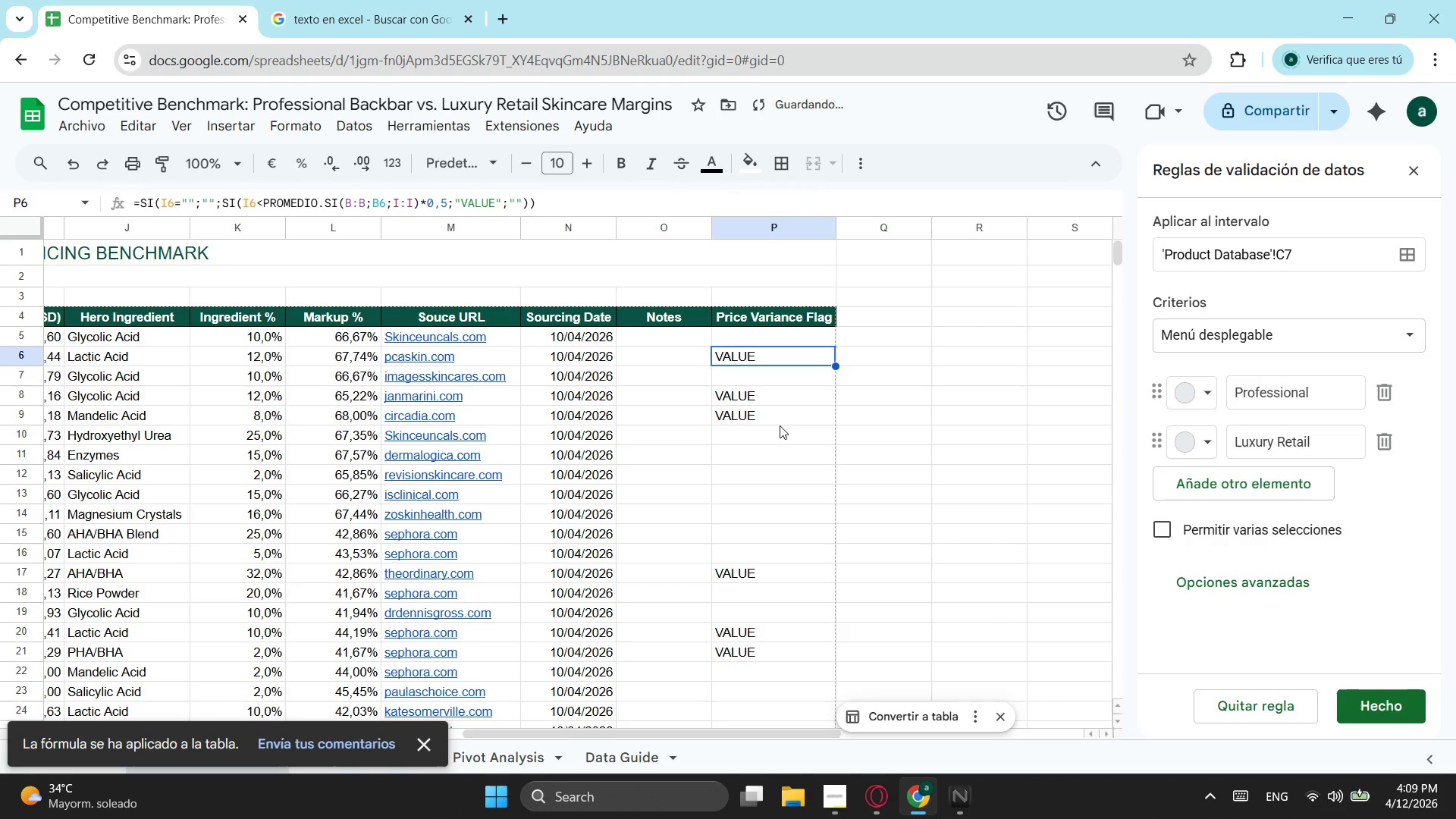 
left_click([777, 405])
 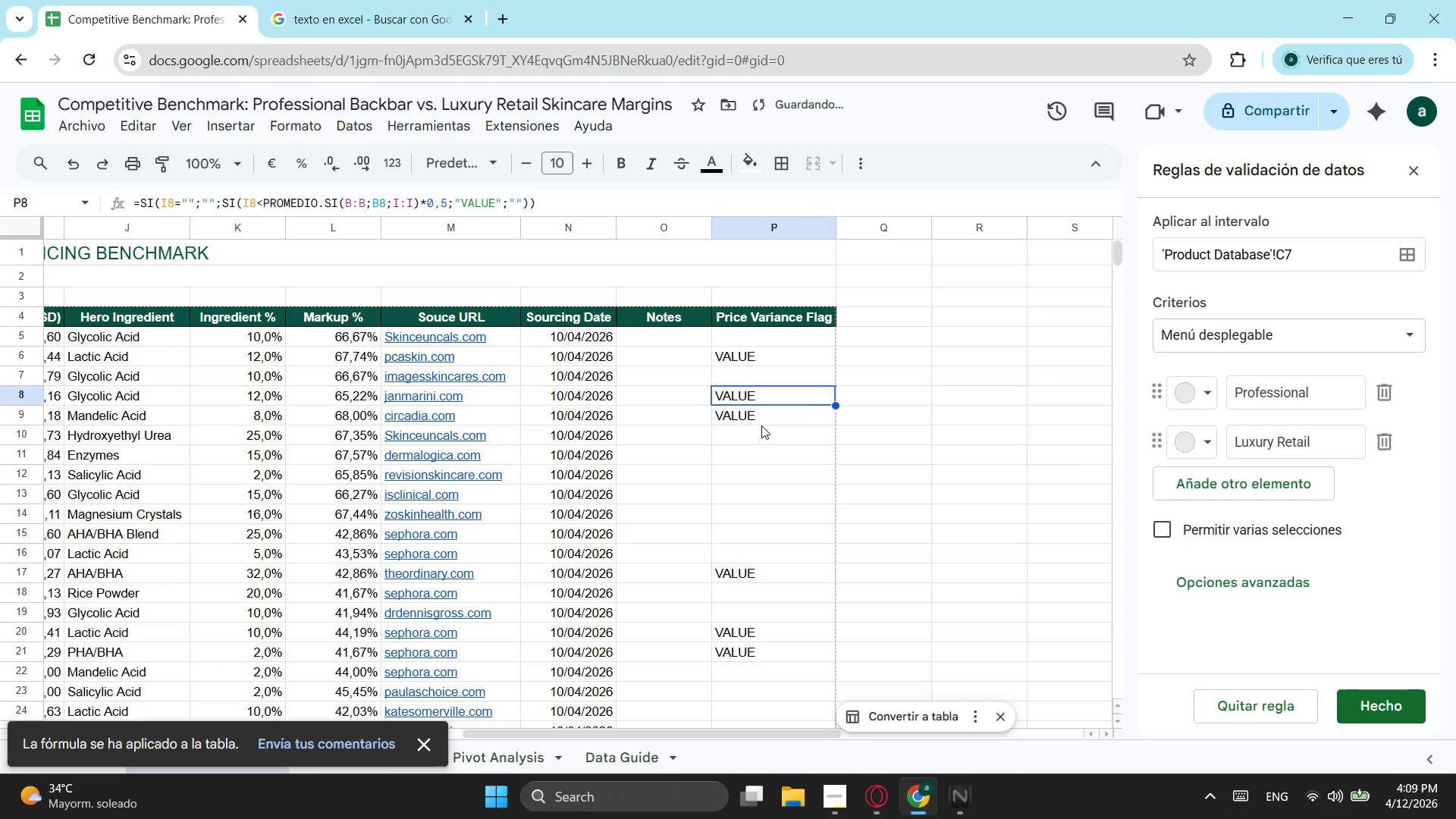 
left_click([761, 425])
 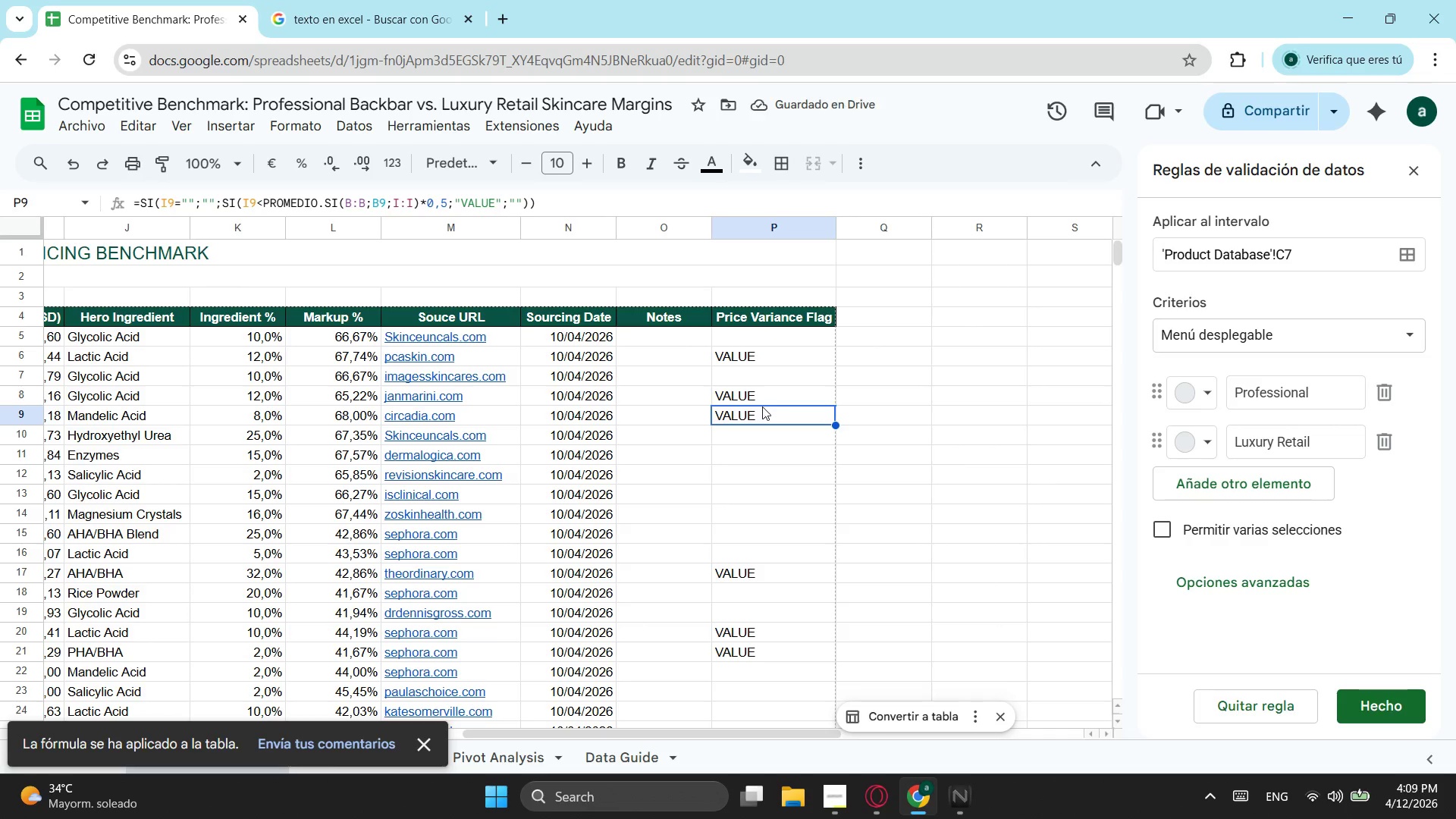 
left_click([762, 406])
 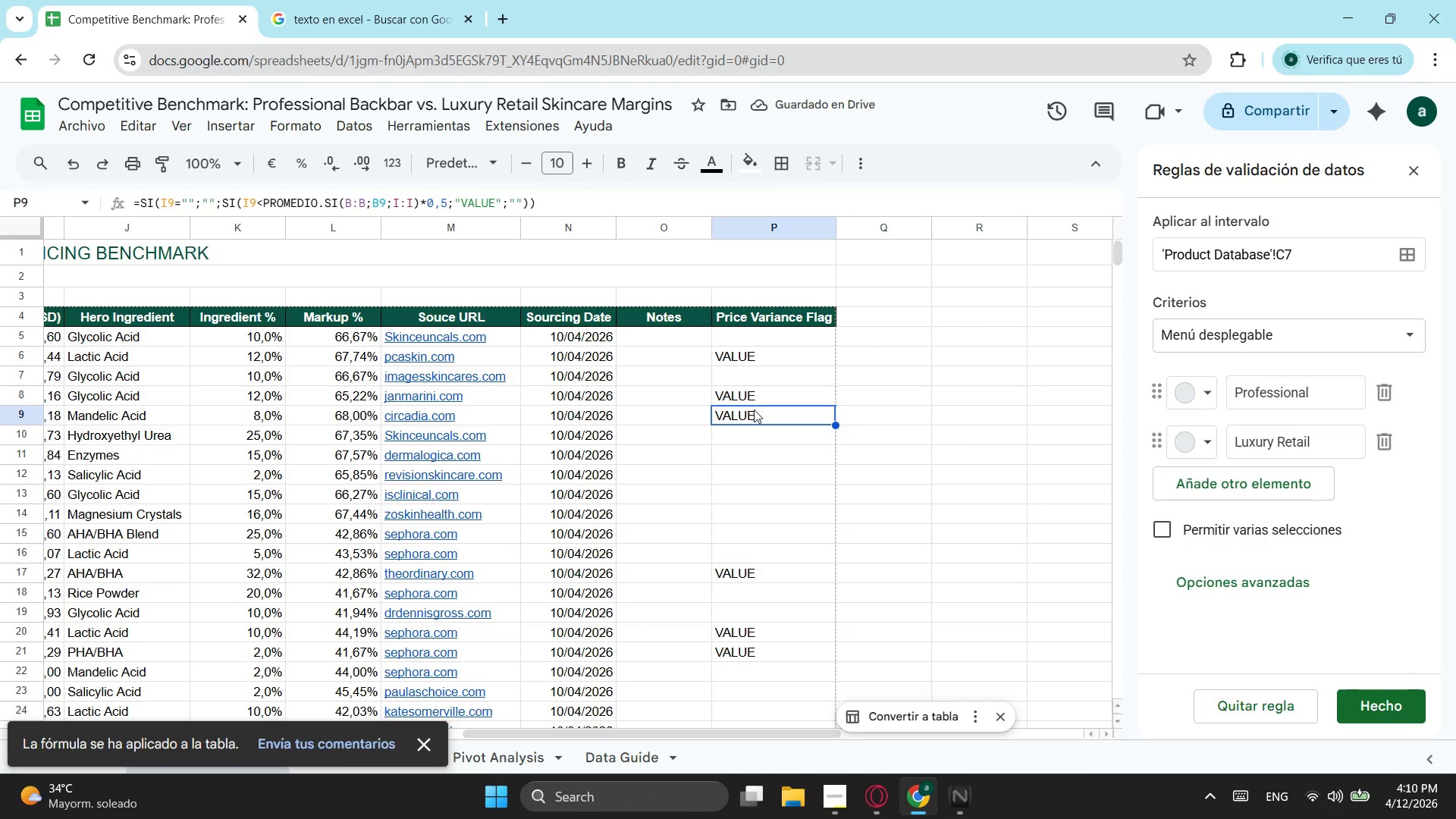 
left_click([745, 375])
 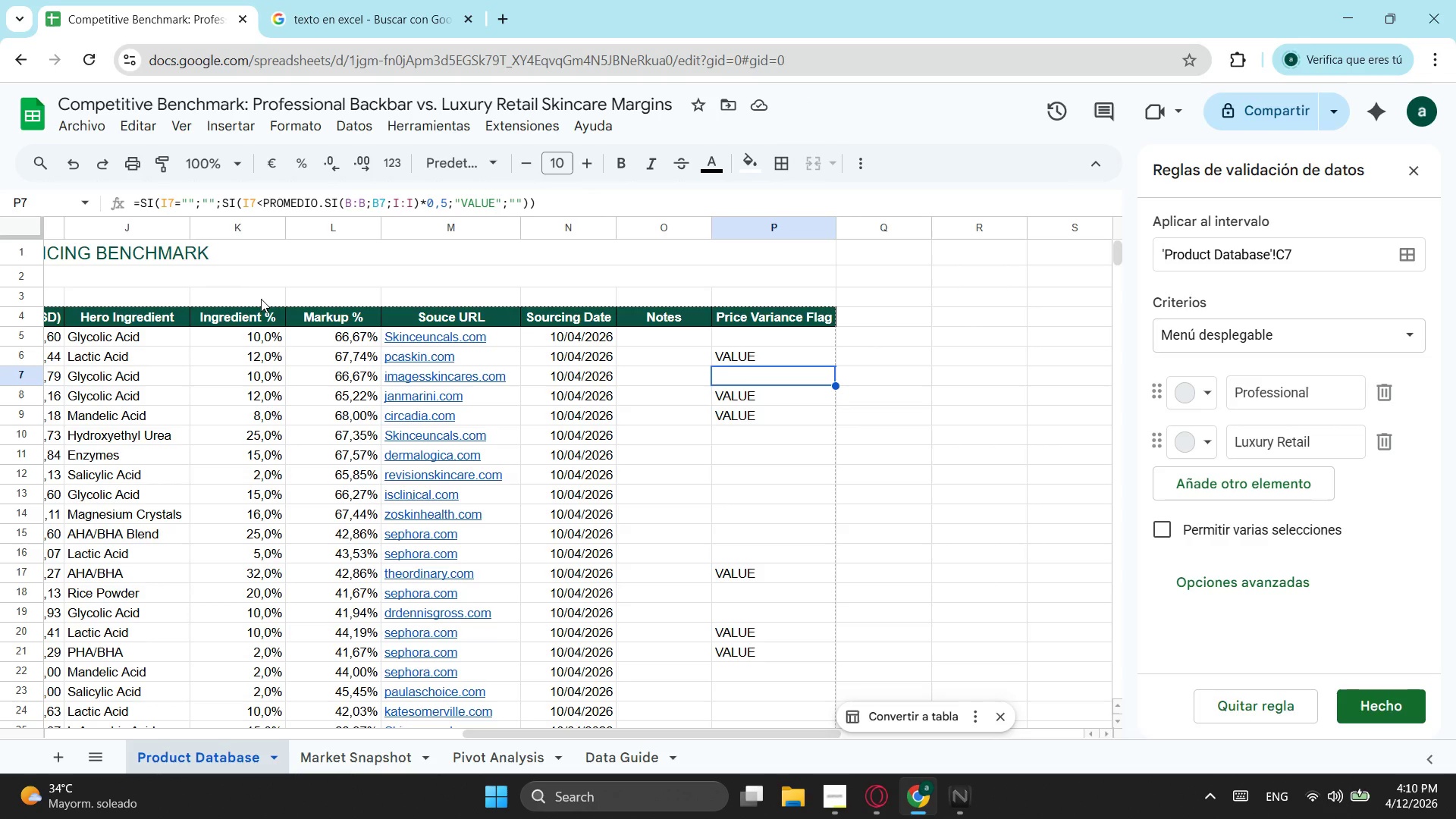 
scroll: coordinate [794, 466], scroll_direction: down, amount: 3.0
 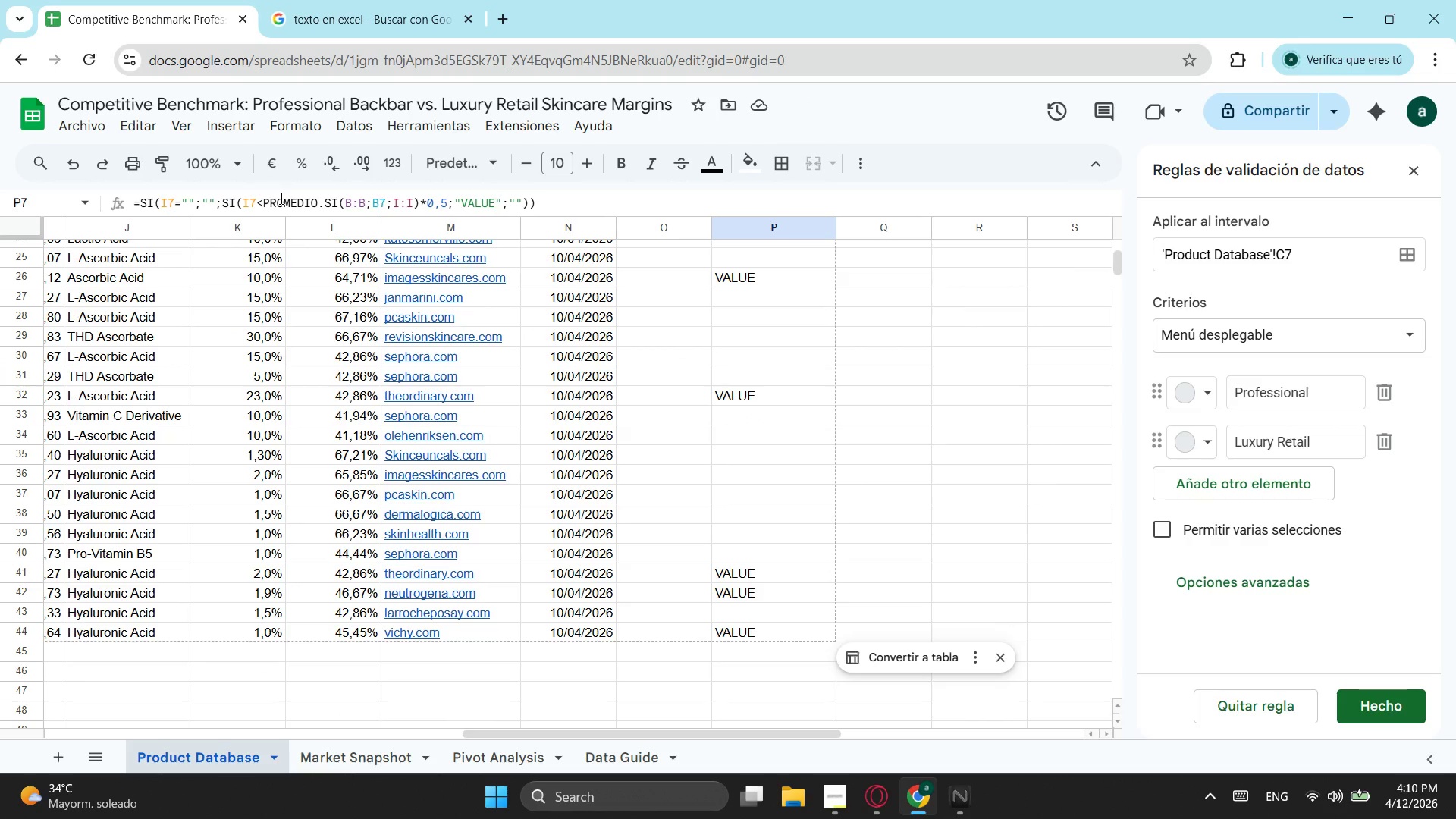 
scroll: coordinate [666, 312], scroll_direction: up, amount: 5.0
 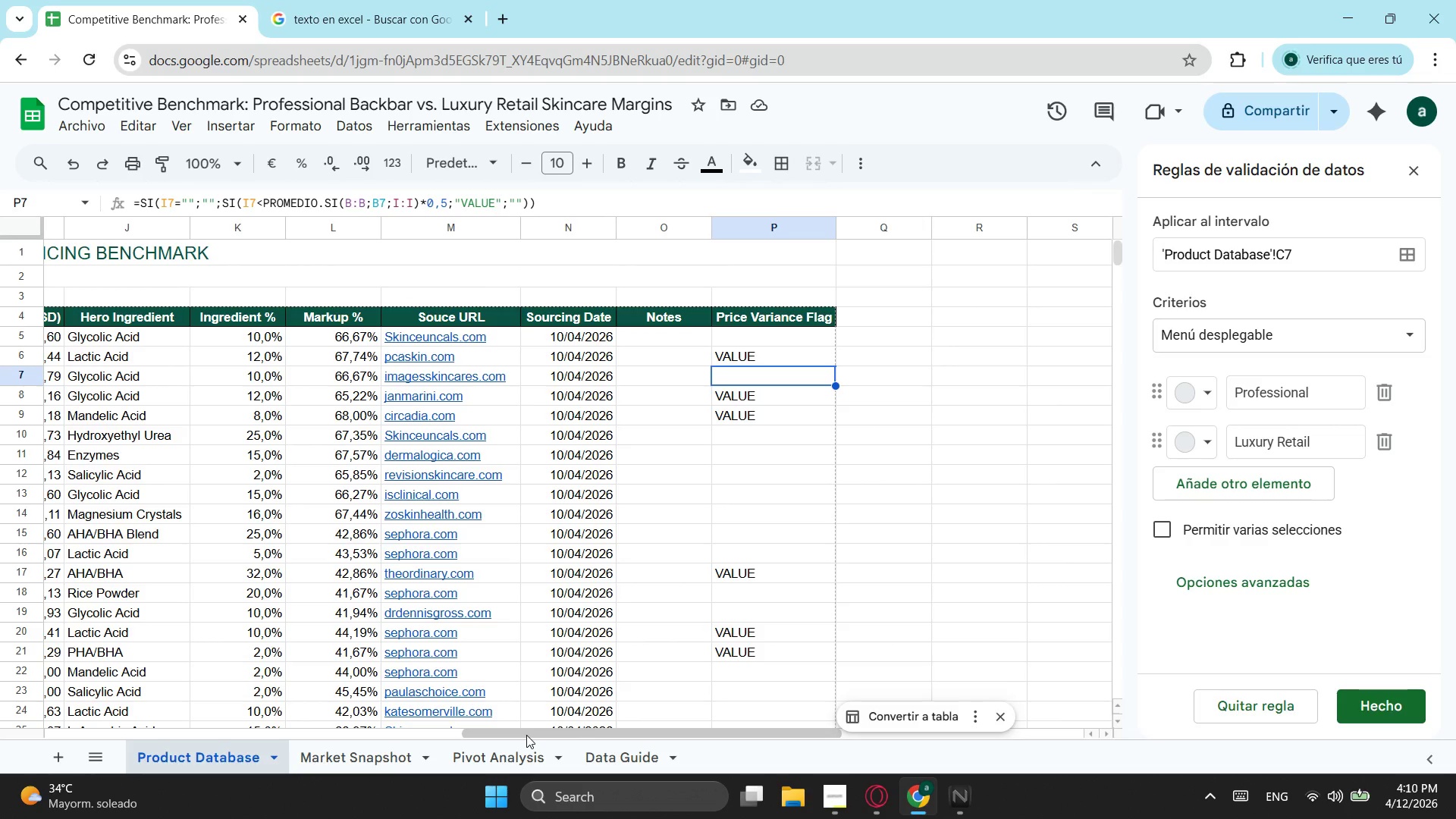 
wait(11.78)
 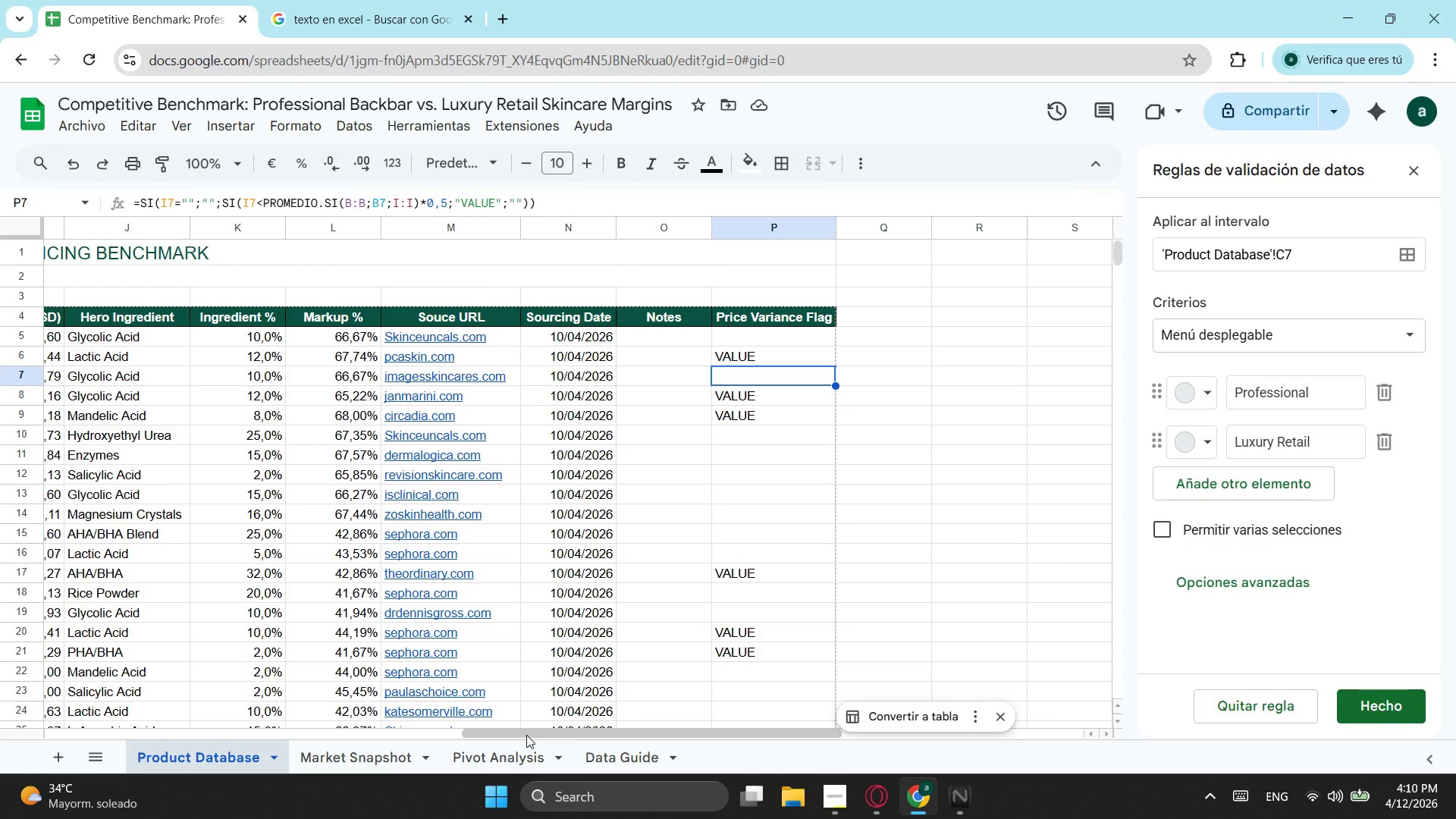 
left_click_drag(start_coordinate=[491, 729], to_coordinate=[485, 725])
 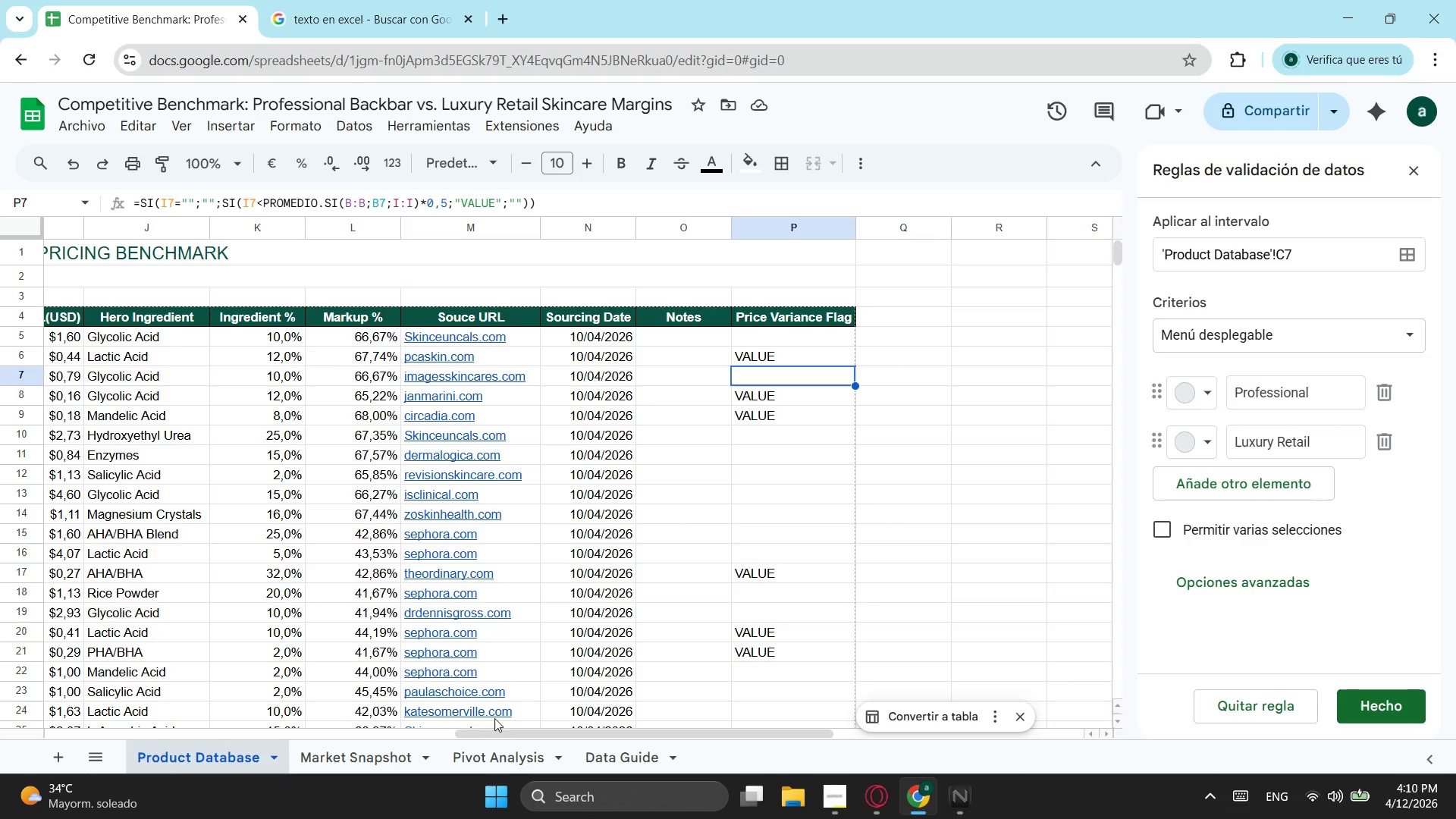 
wait(6.28)
 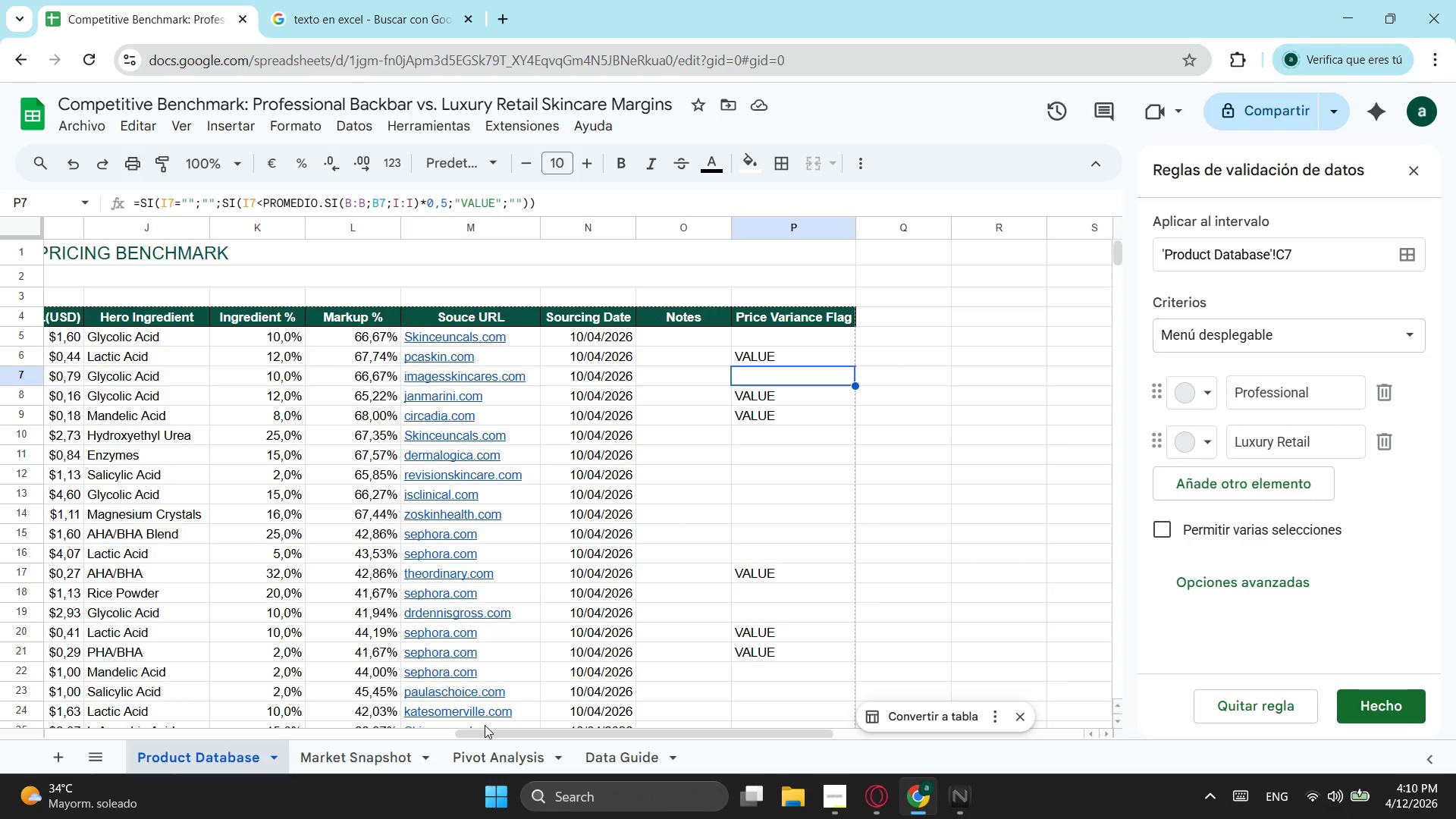 
left_click([769, 361])
 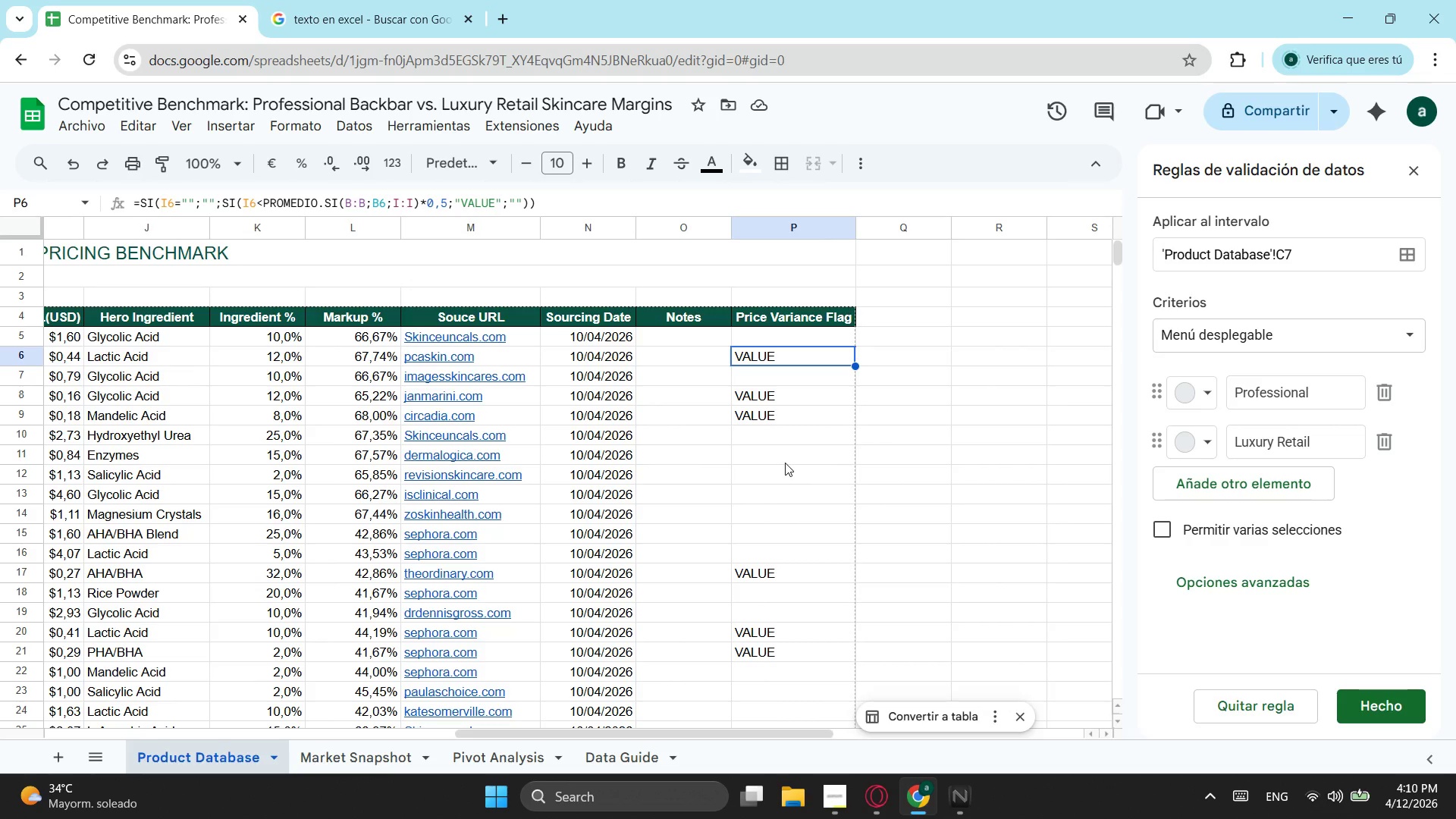 
wait(25.78)
 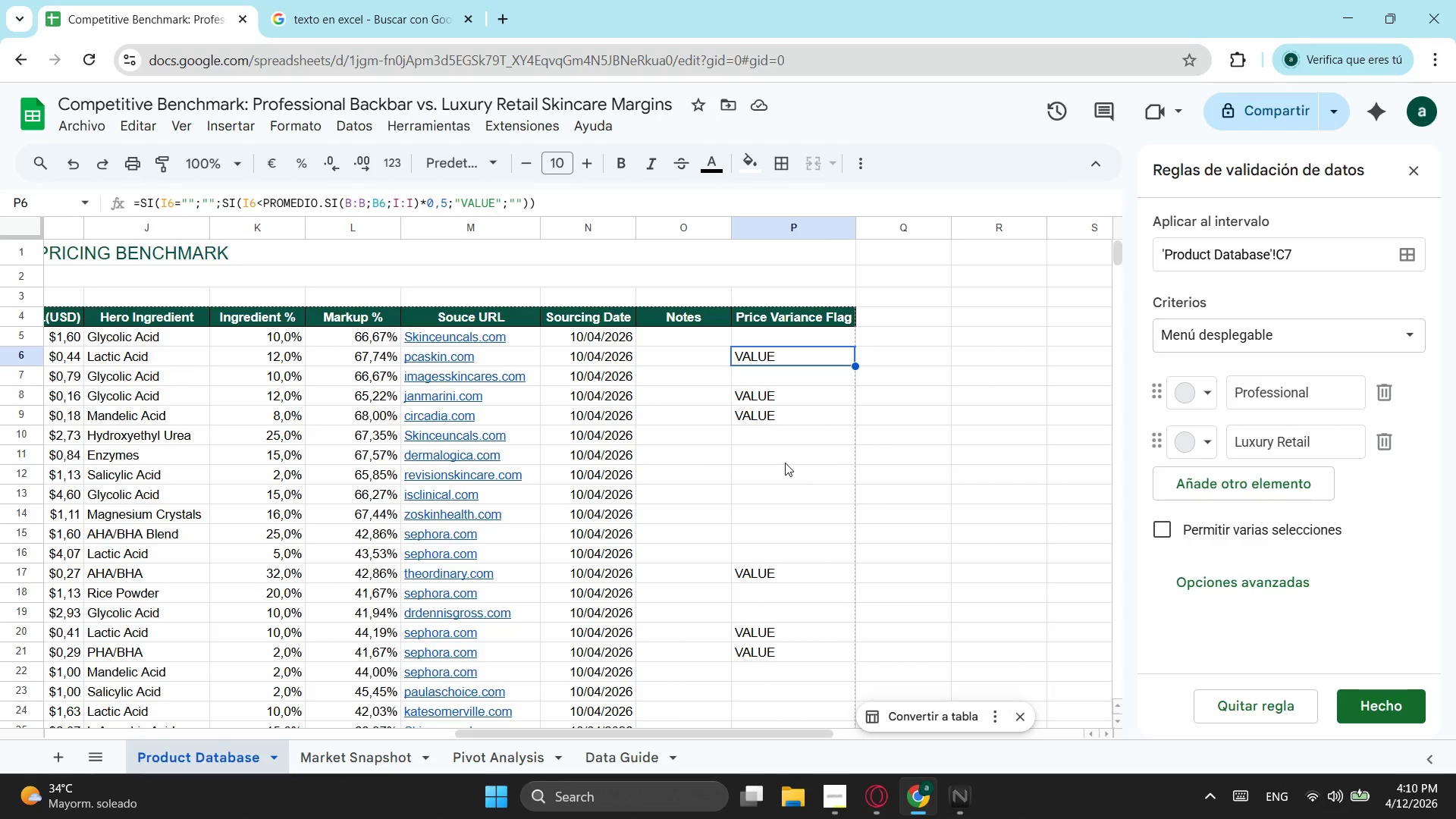 
left_click_drag(start_coordinate=[490, 733], to_coordinate=[306, 714])
 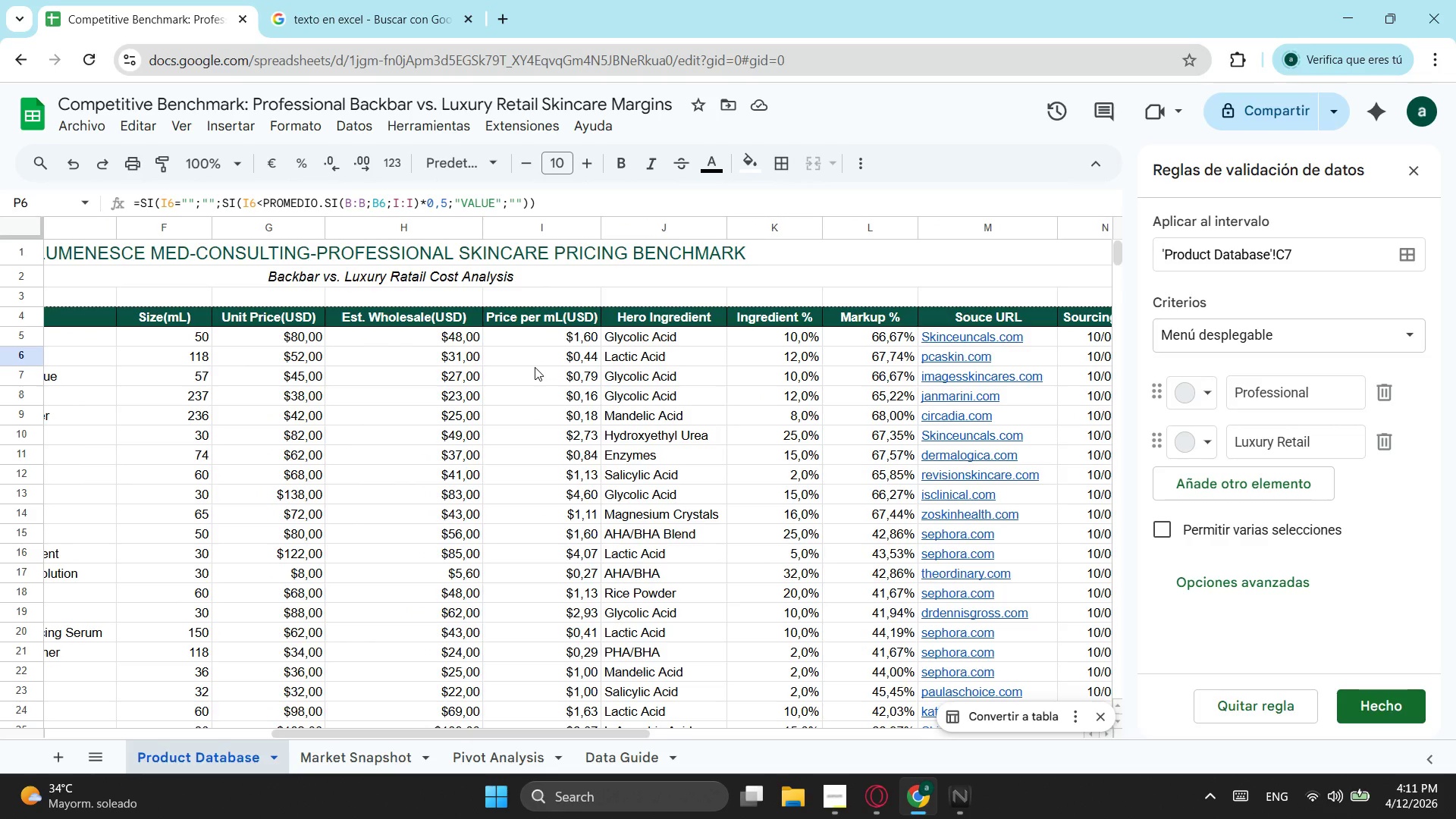 
wait(20.72)
 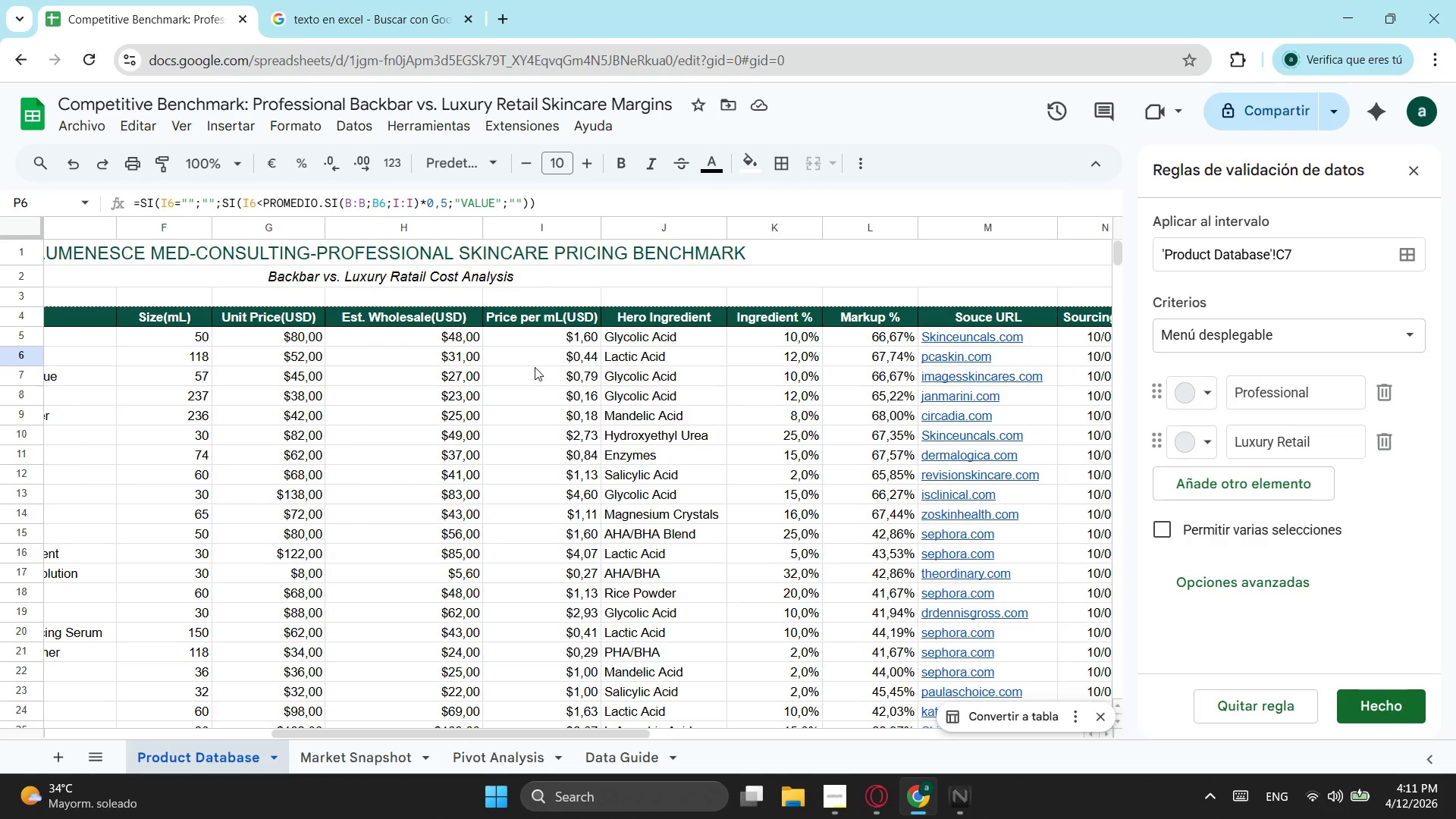 
left_click_drag(start_coordinate=[526, 734], to_coordinate=[714, 686])
 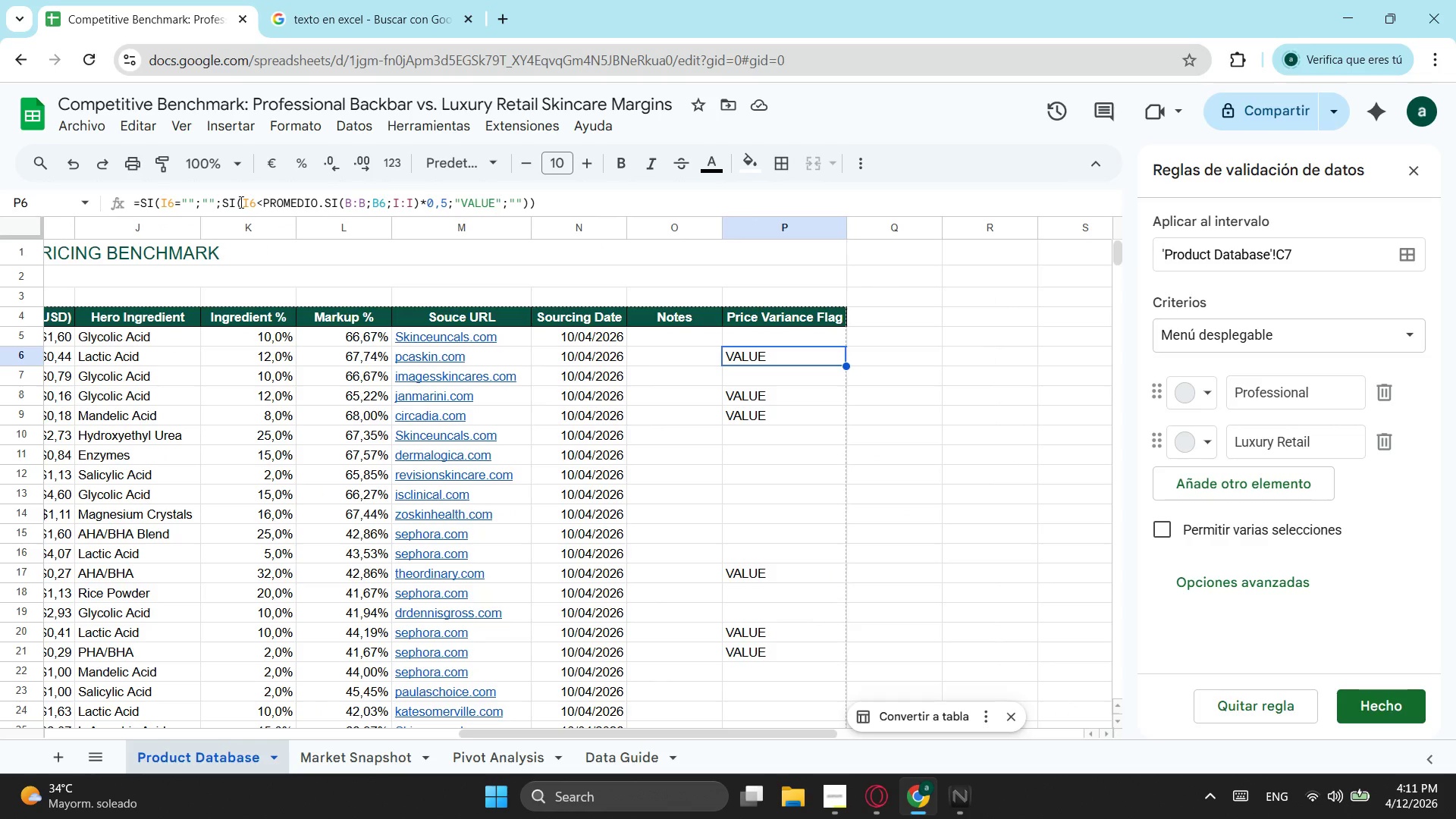 
wait(8.0)
 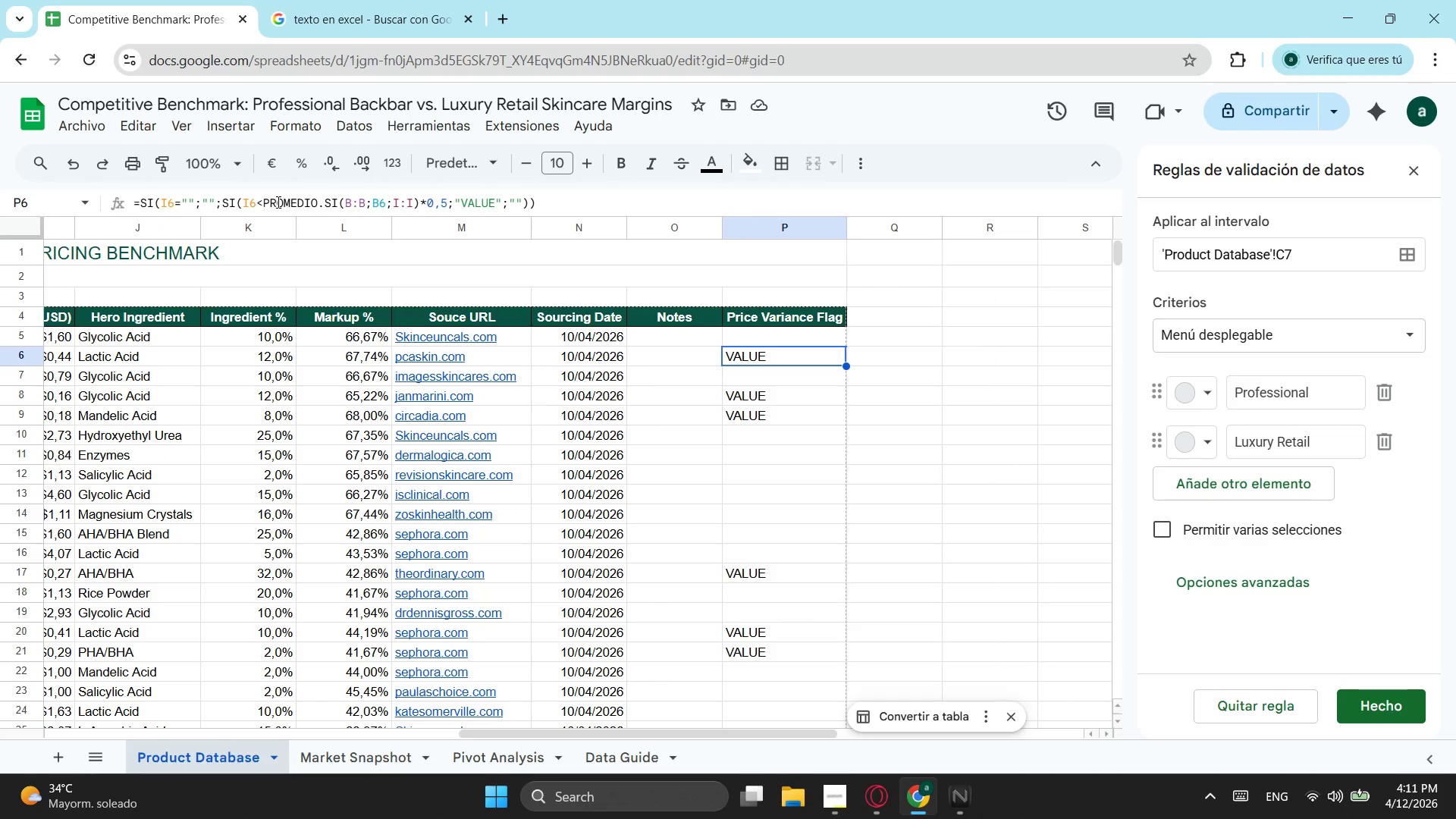 
left_click([755, 346])
 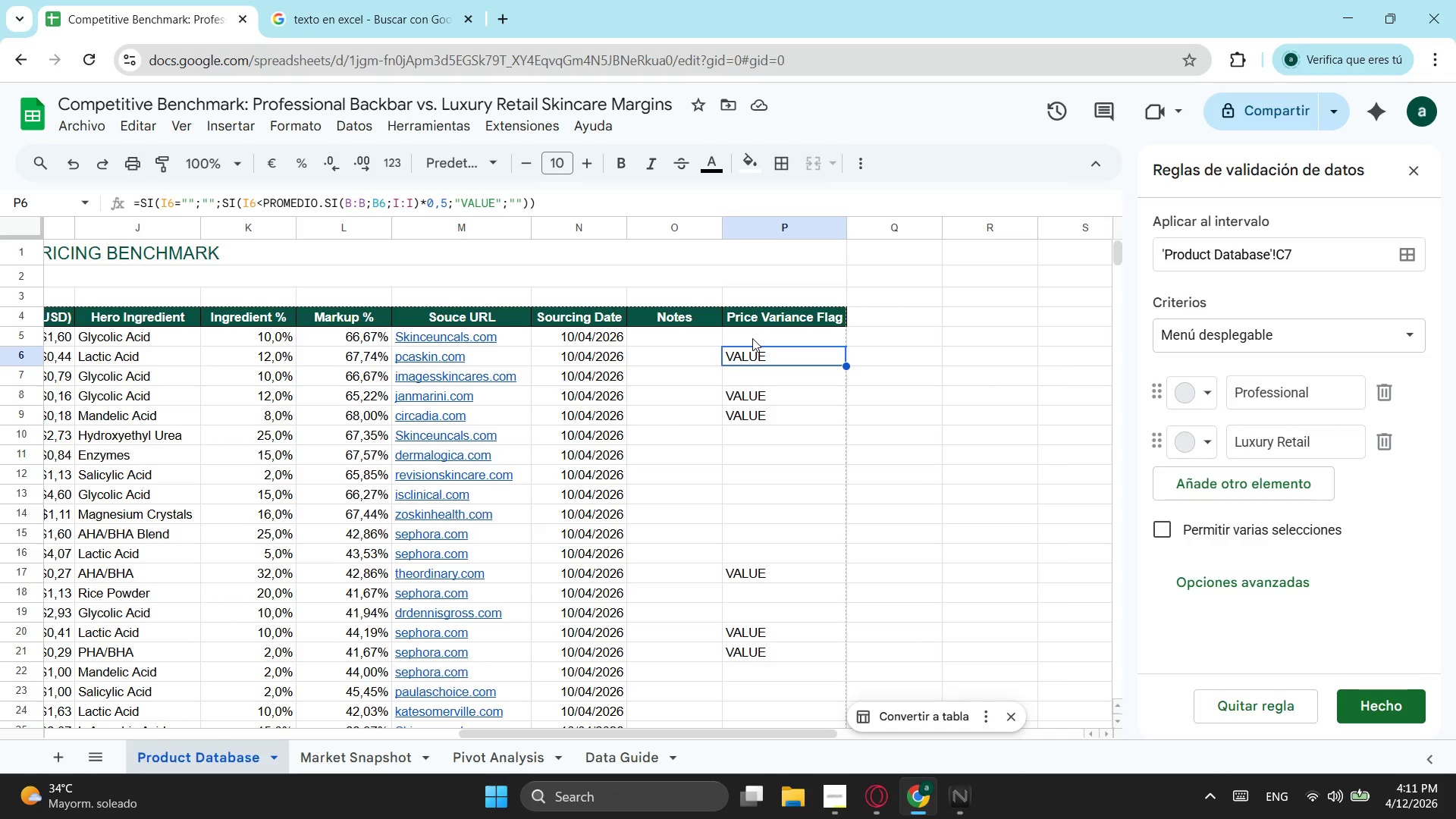 
left_click([752, 338])
 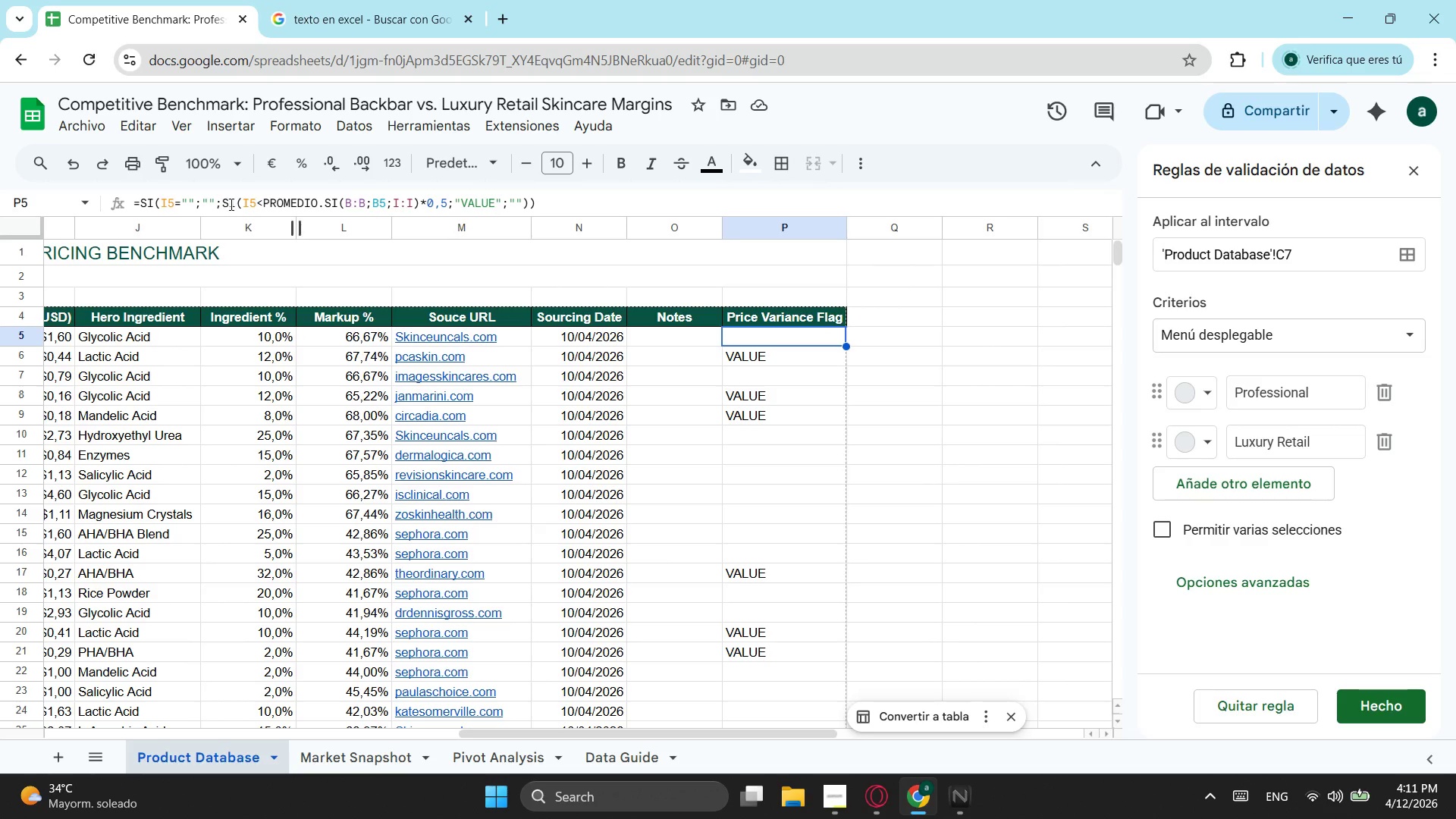 
left_click_drag(start_coordinate=[242, 207], to_coordinate=[527, 202])
 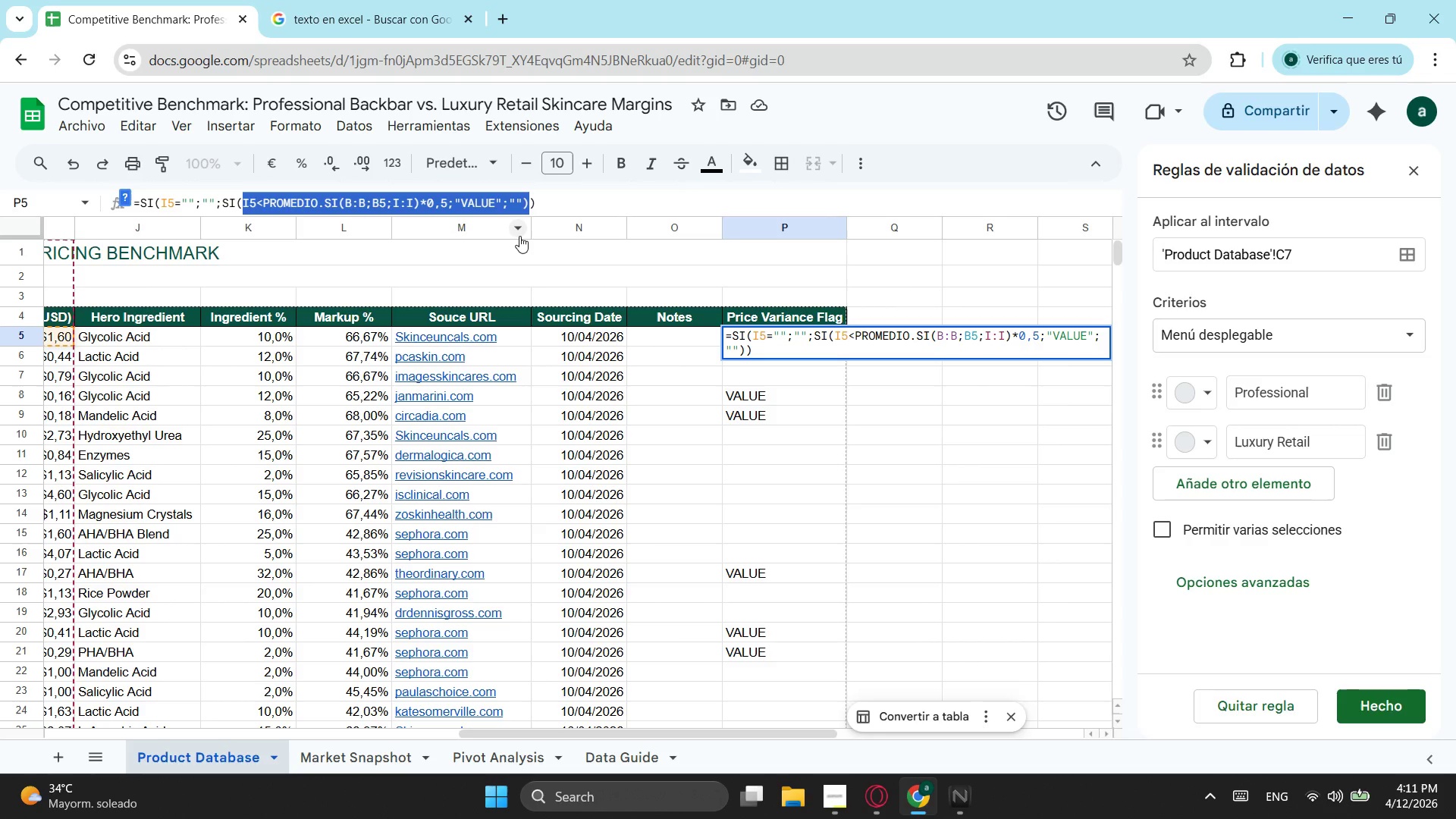 
wait(6.28)
 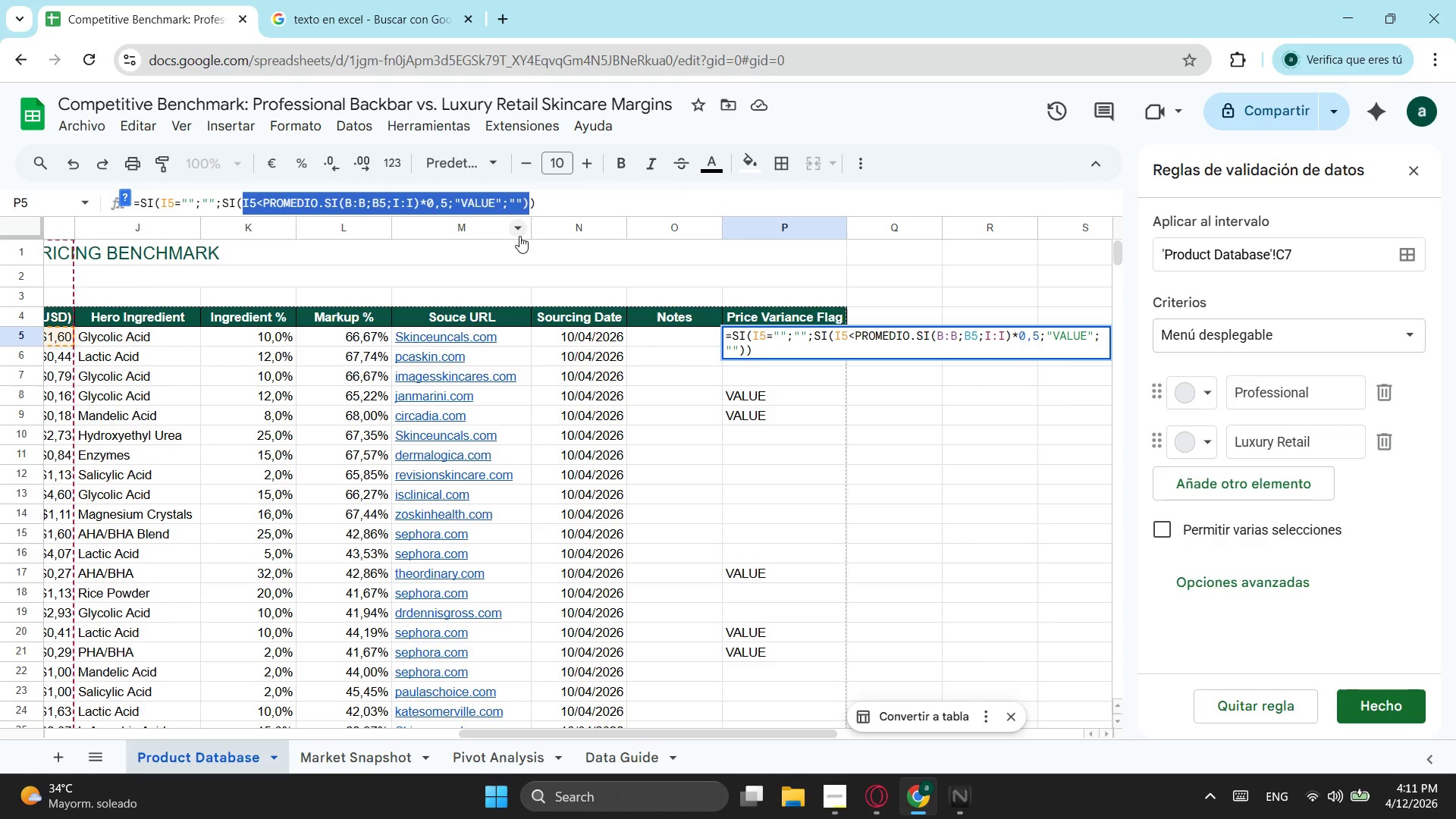 
left_click([459, 196])
 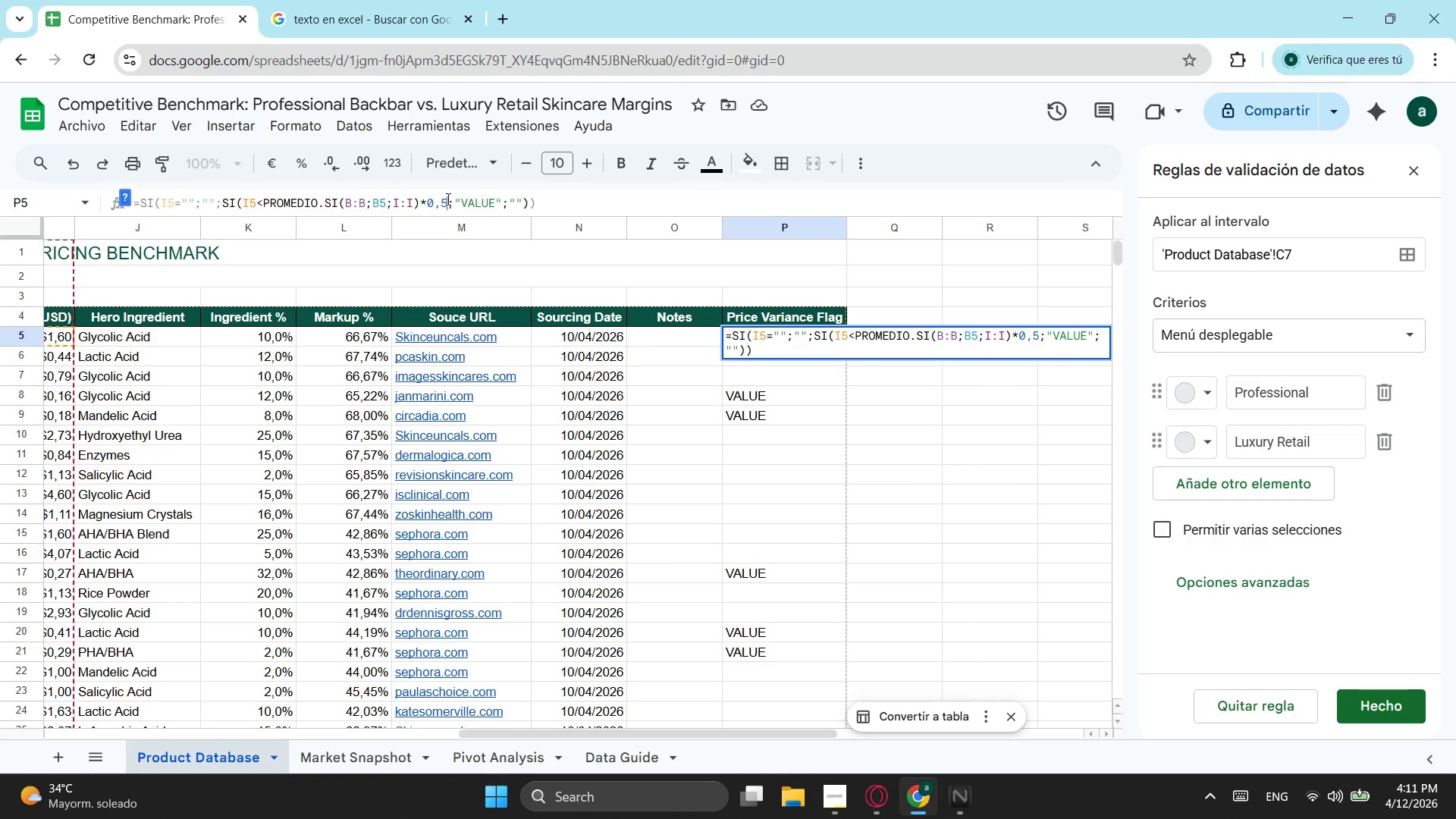 
left_click_drag(start_coordinate=[447, 199], to_coordinate=[244, 206])
 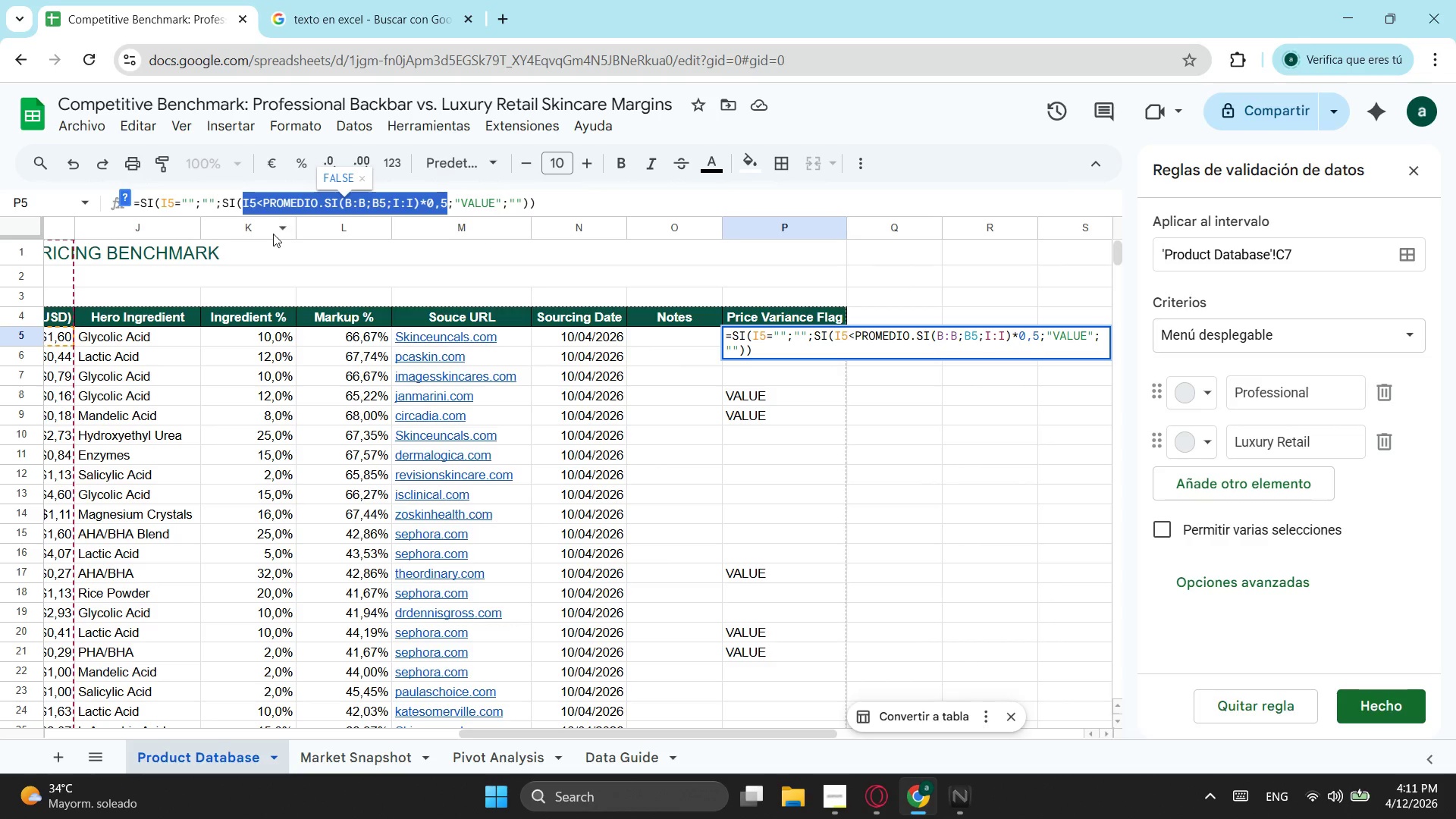 
key(Control+C)
 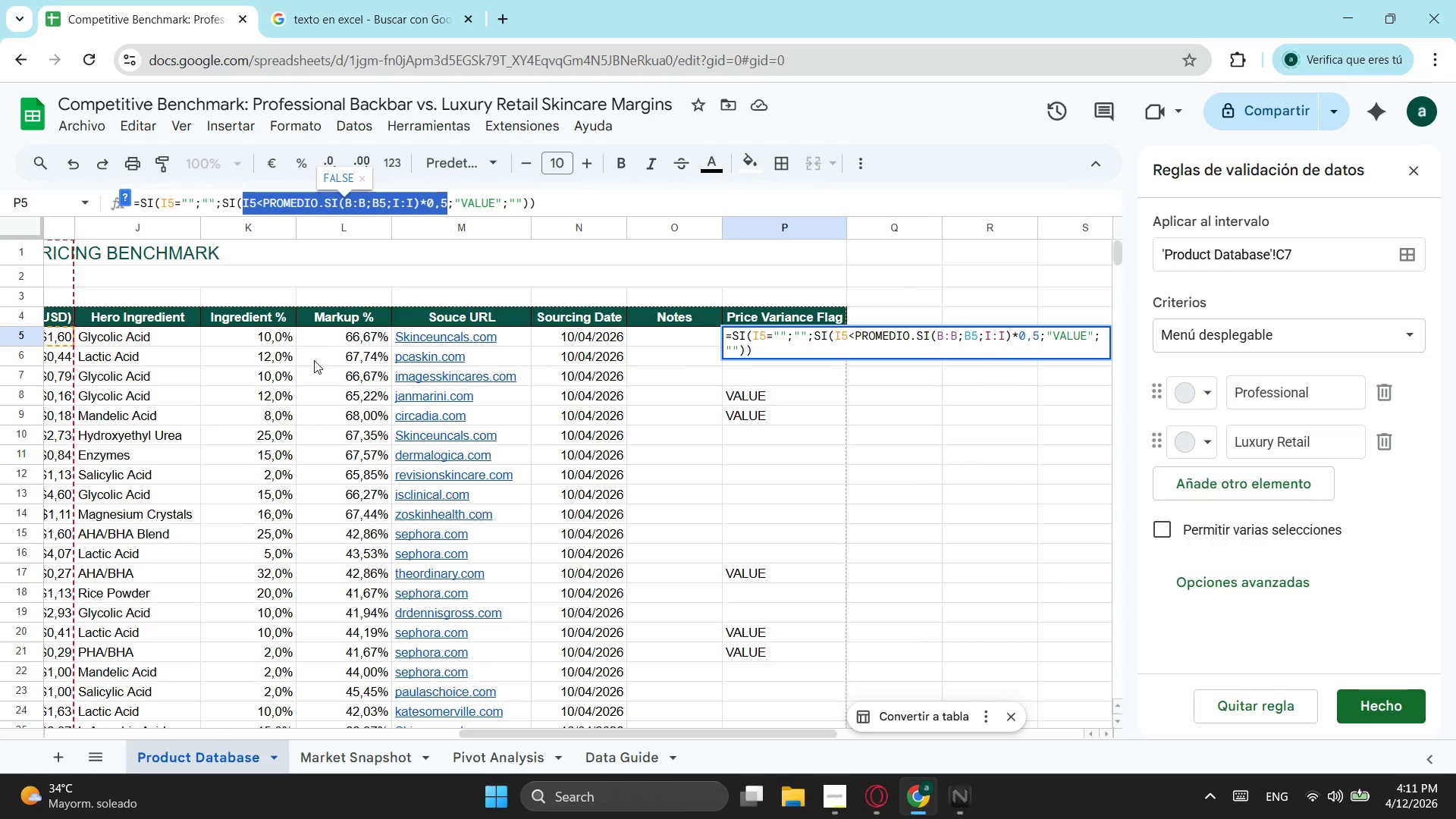 
wait(8.27)
 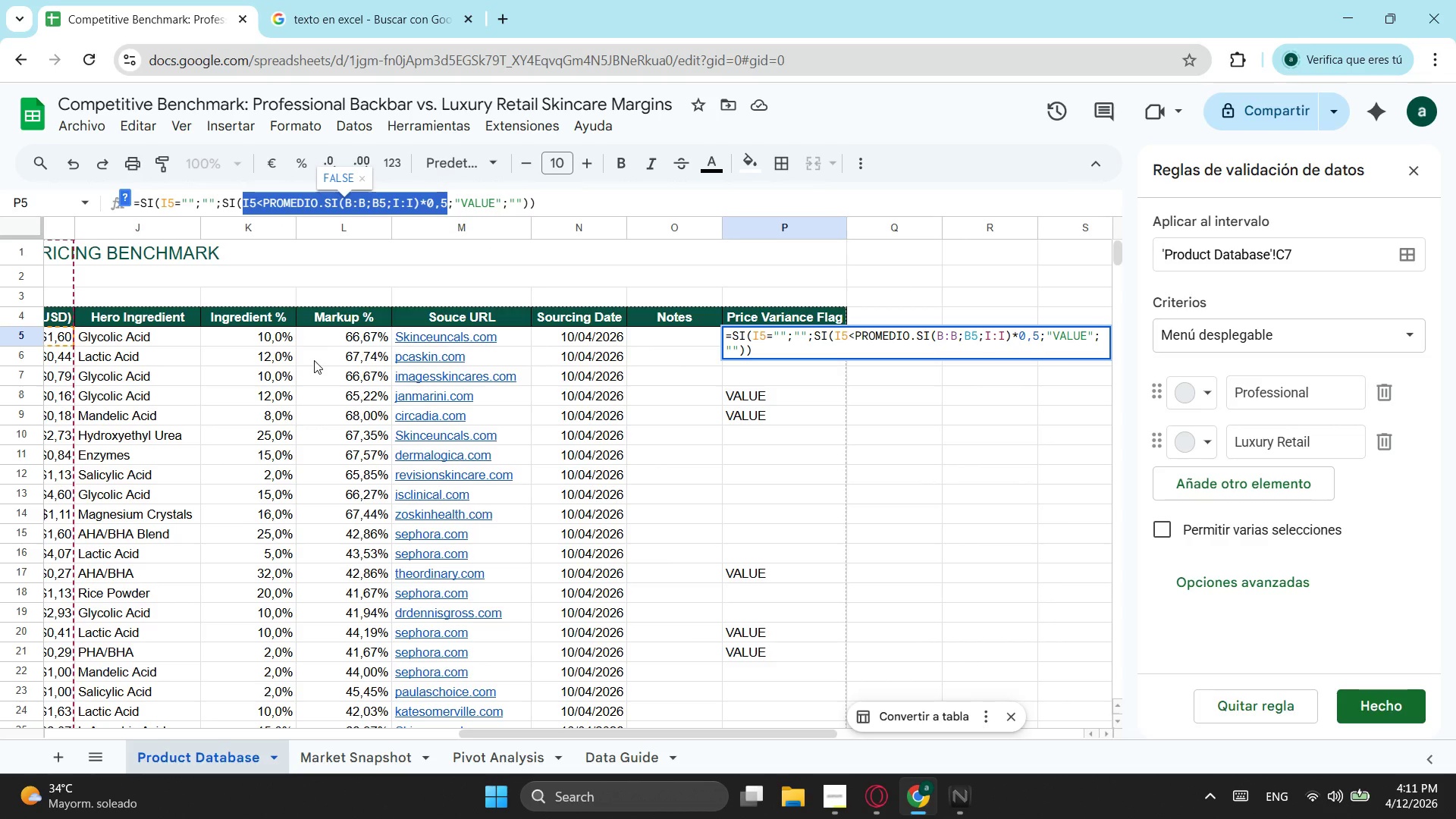 
left_click_drag(start_coordinate=[512, 730], to_coordinate=[317, 733])
 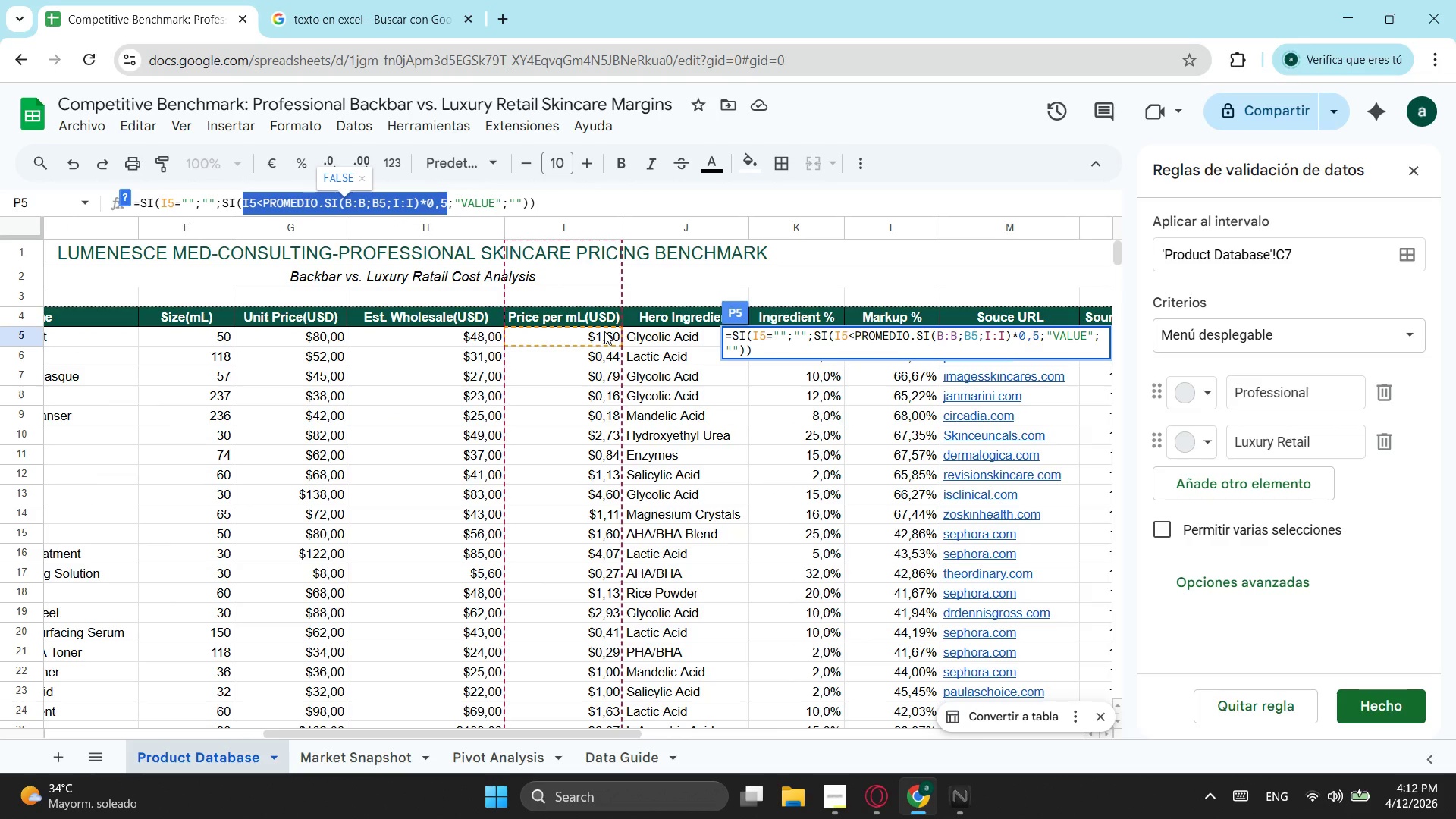 
key(Escape)
 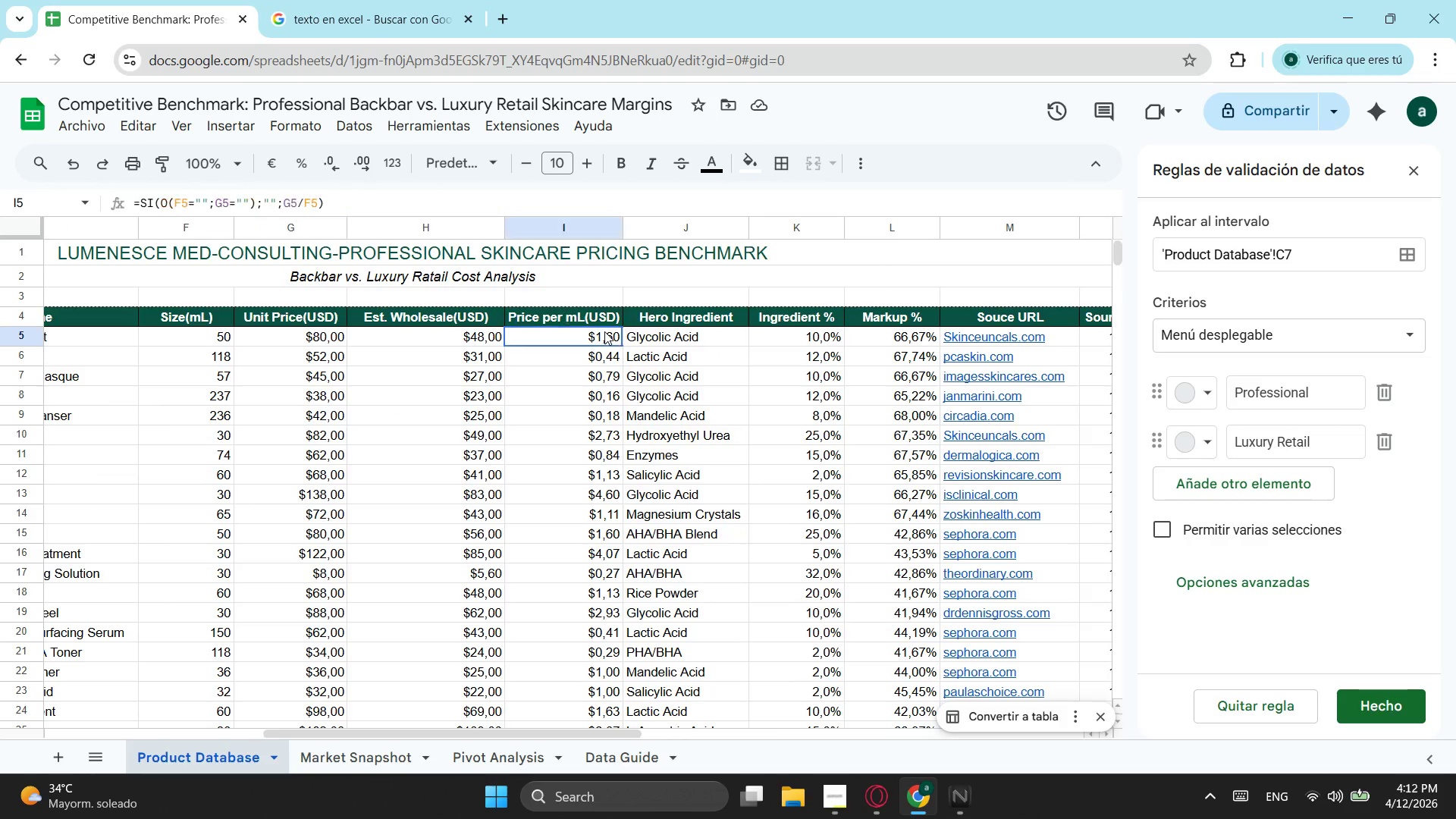 
left_click([604, 331])
 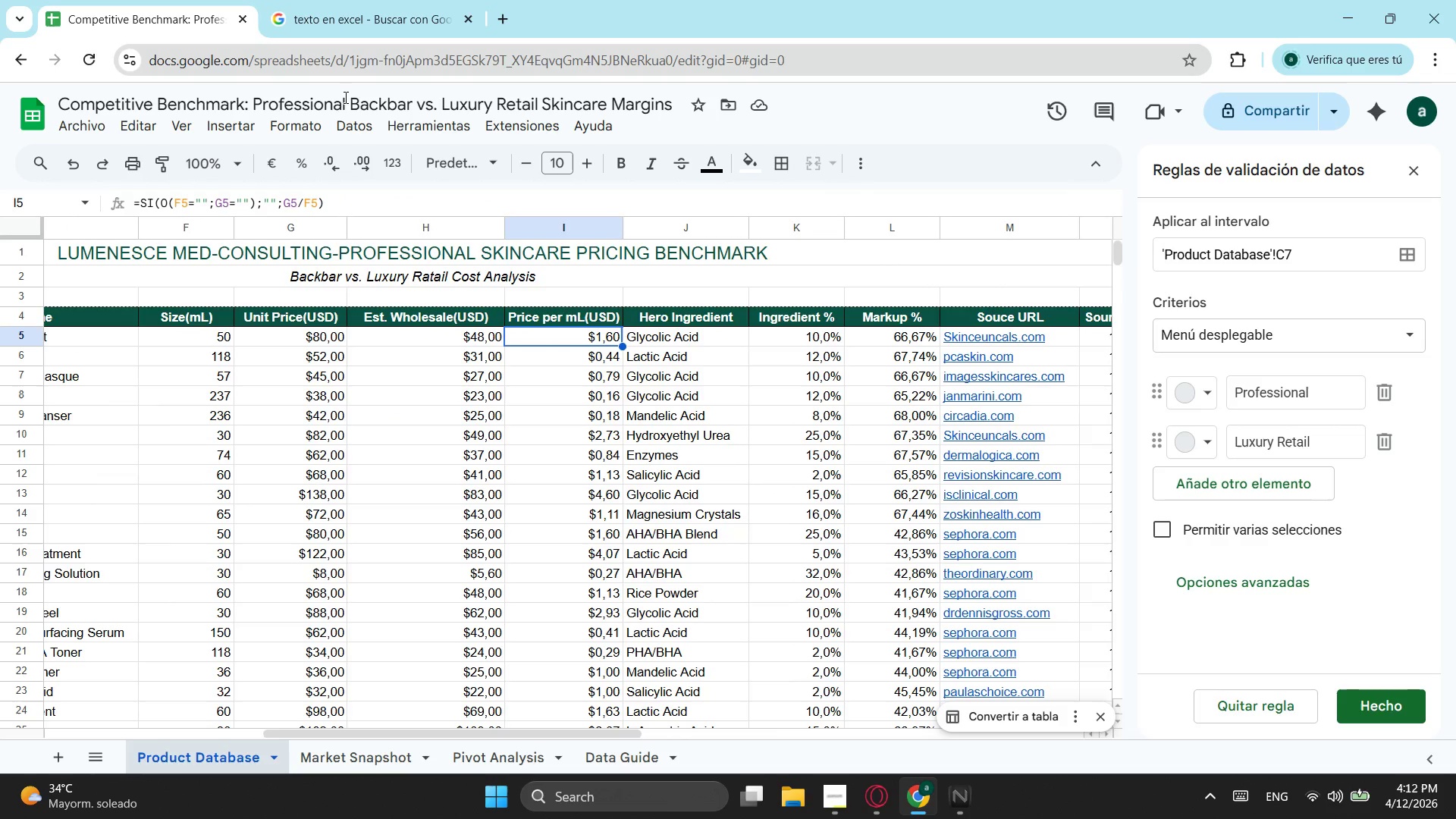 
left_click([315, 121])
 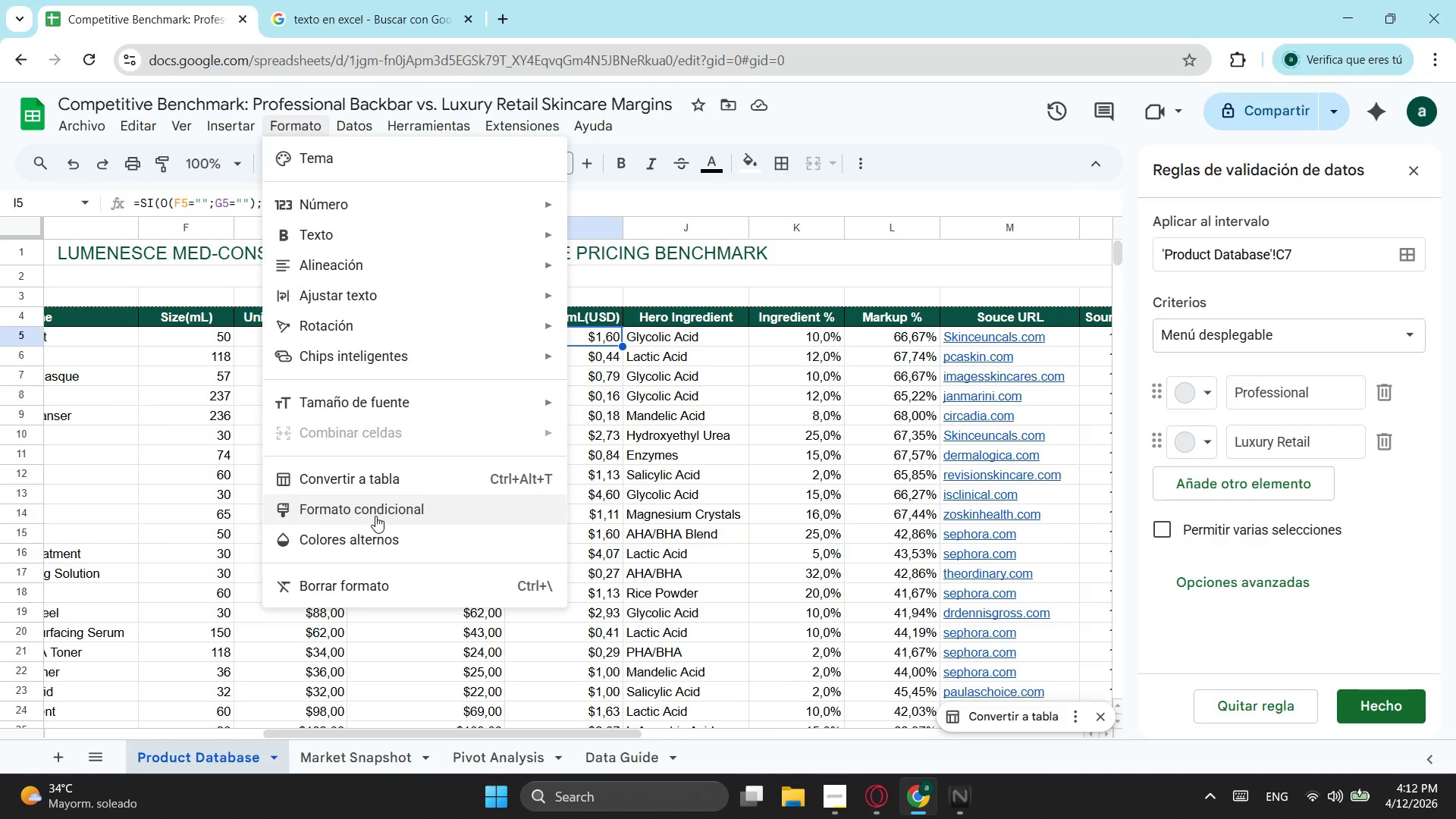 
left_click([375, 516])
 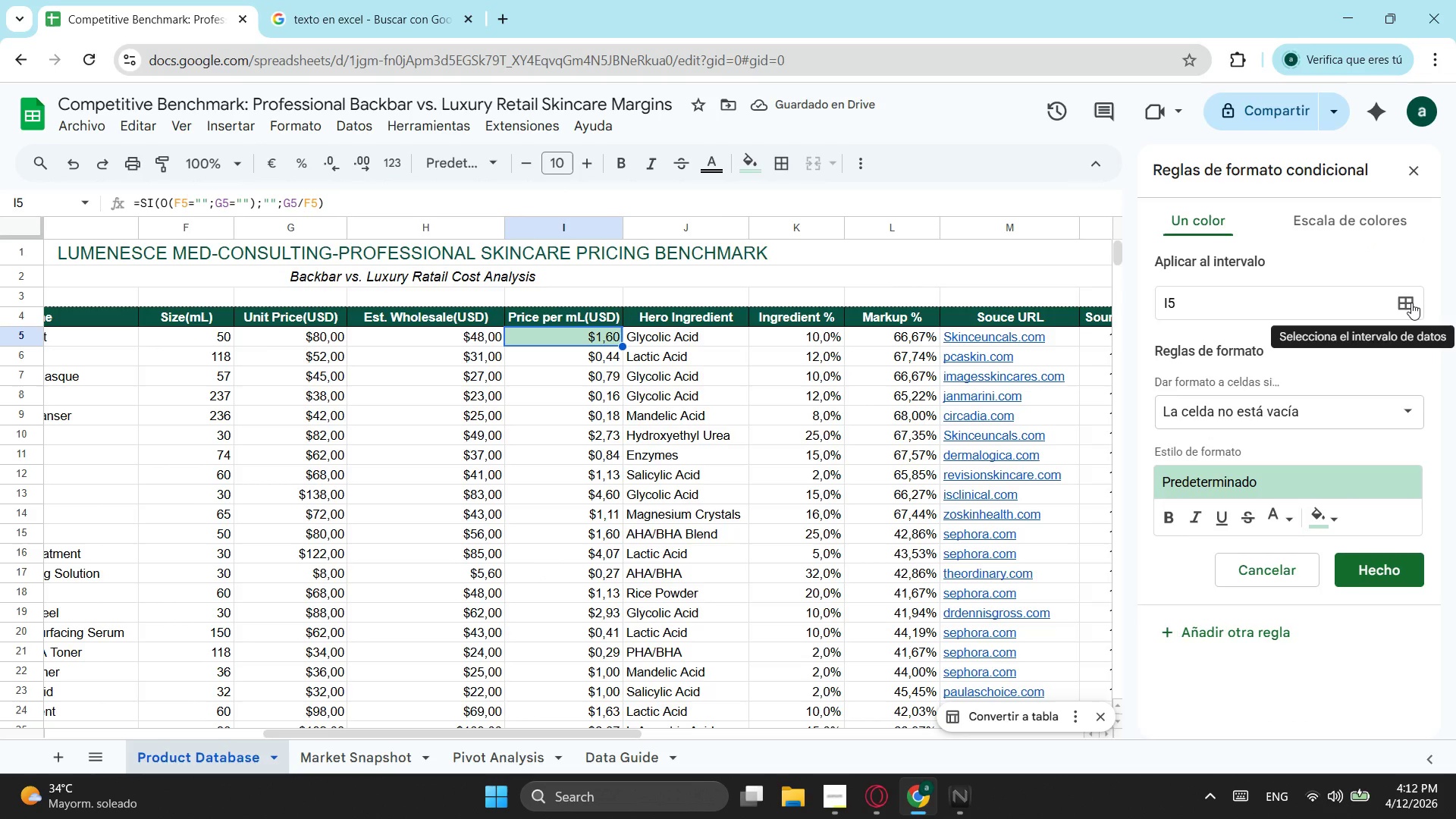 
wait(6.48)
 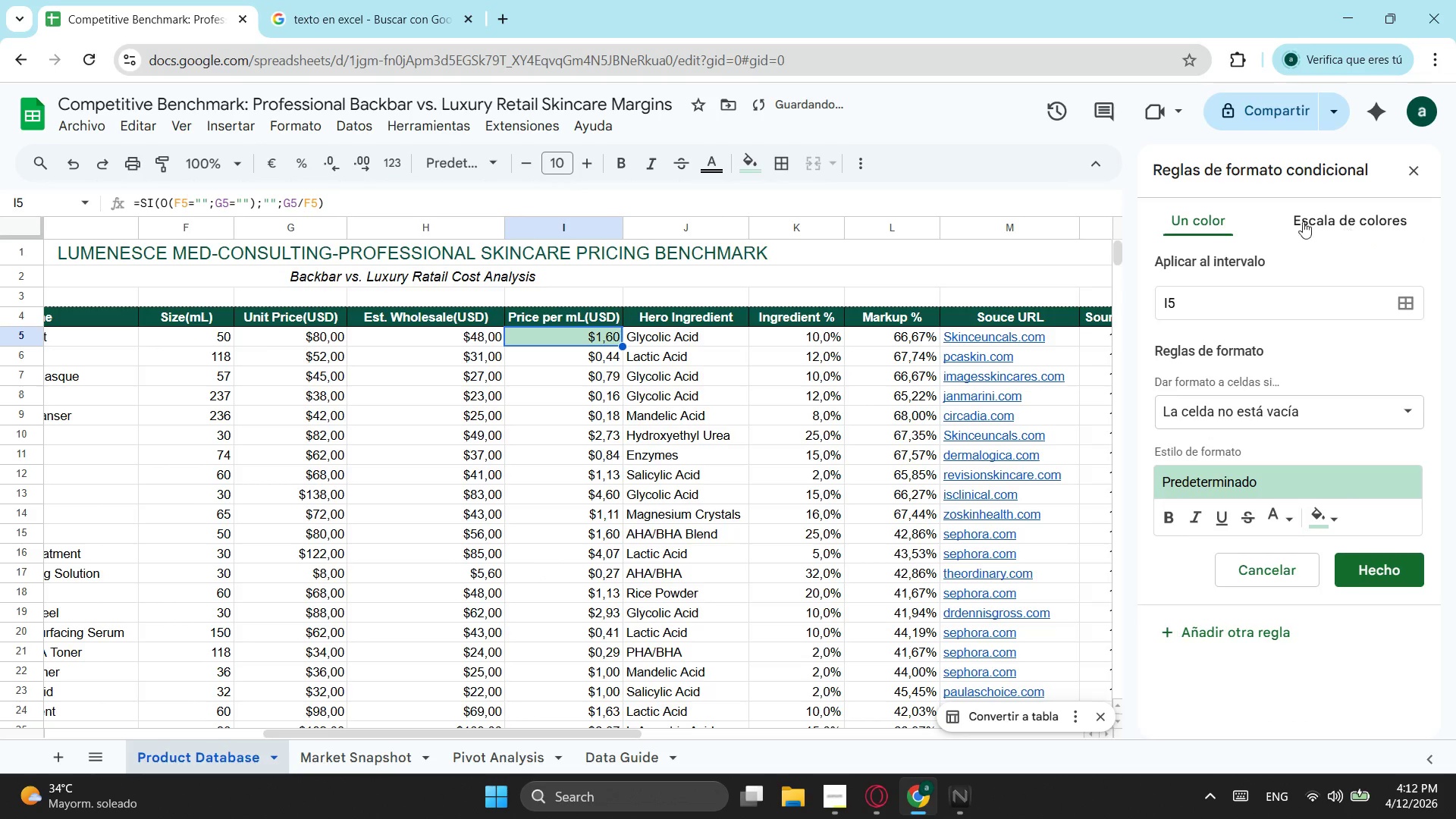 
left_click([1411, 303])
 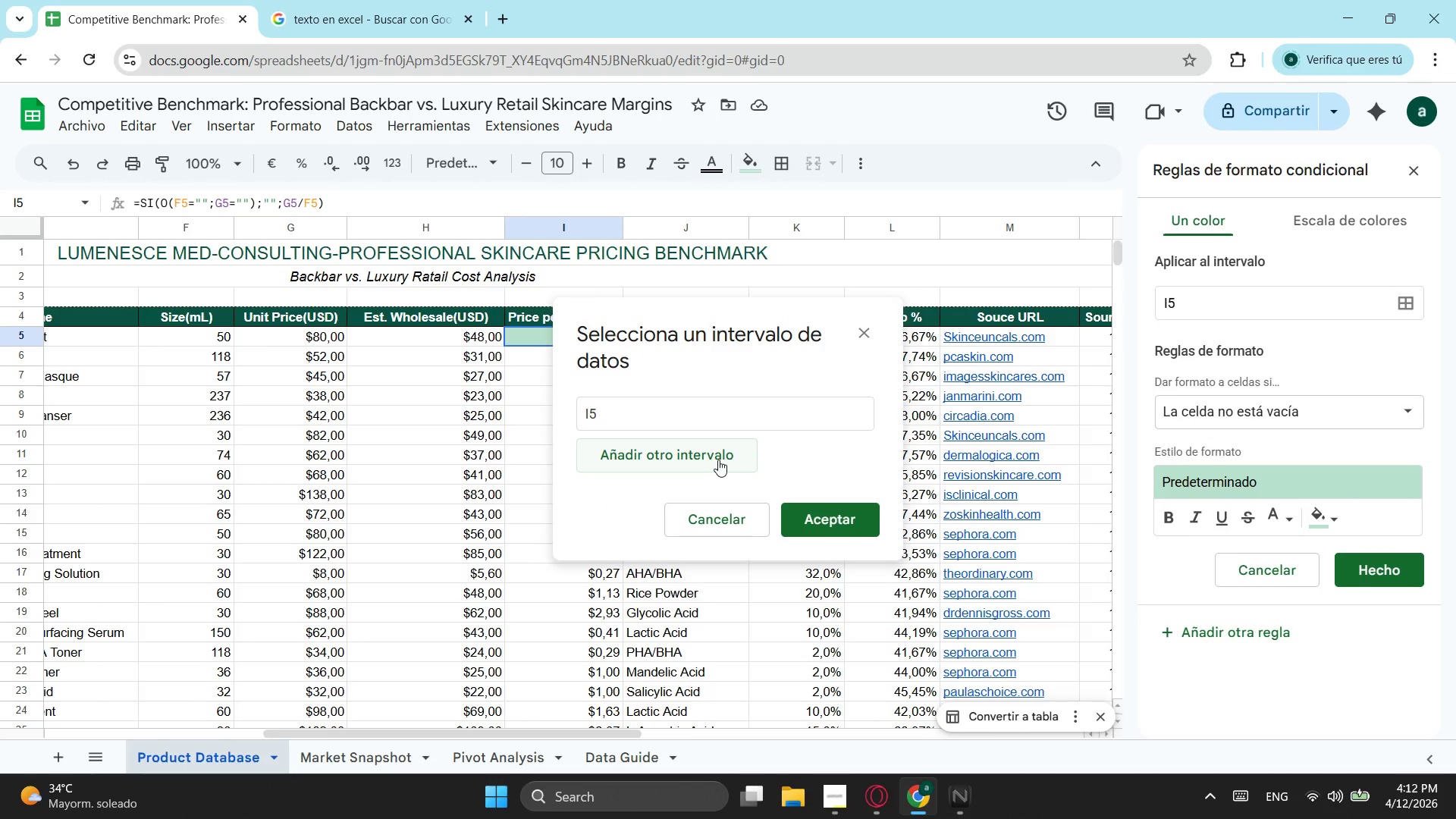 
left_click([698, 408])
 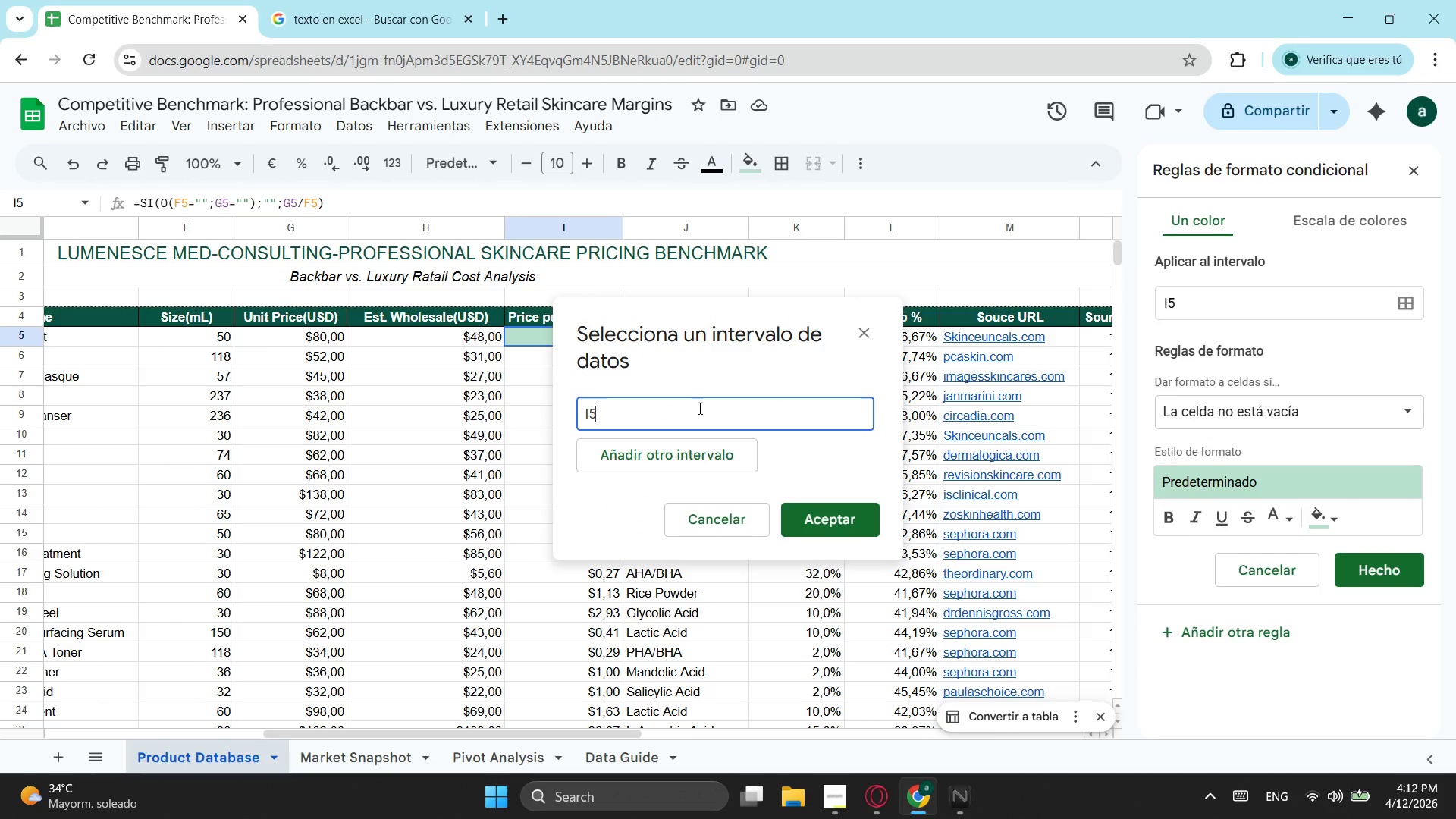 
type(;)
key(Backspace)
type(:1)
key(Backspace)
type(b)
key(Backspace)
type(i100)
 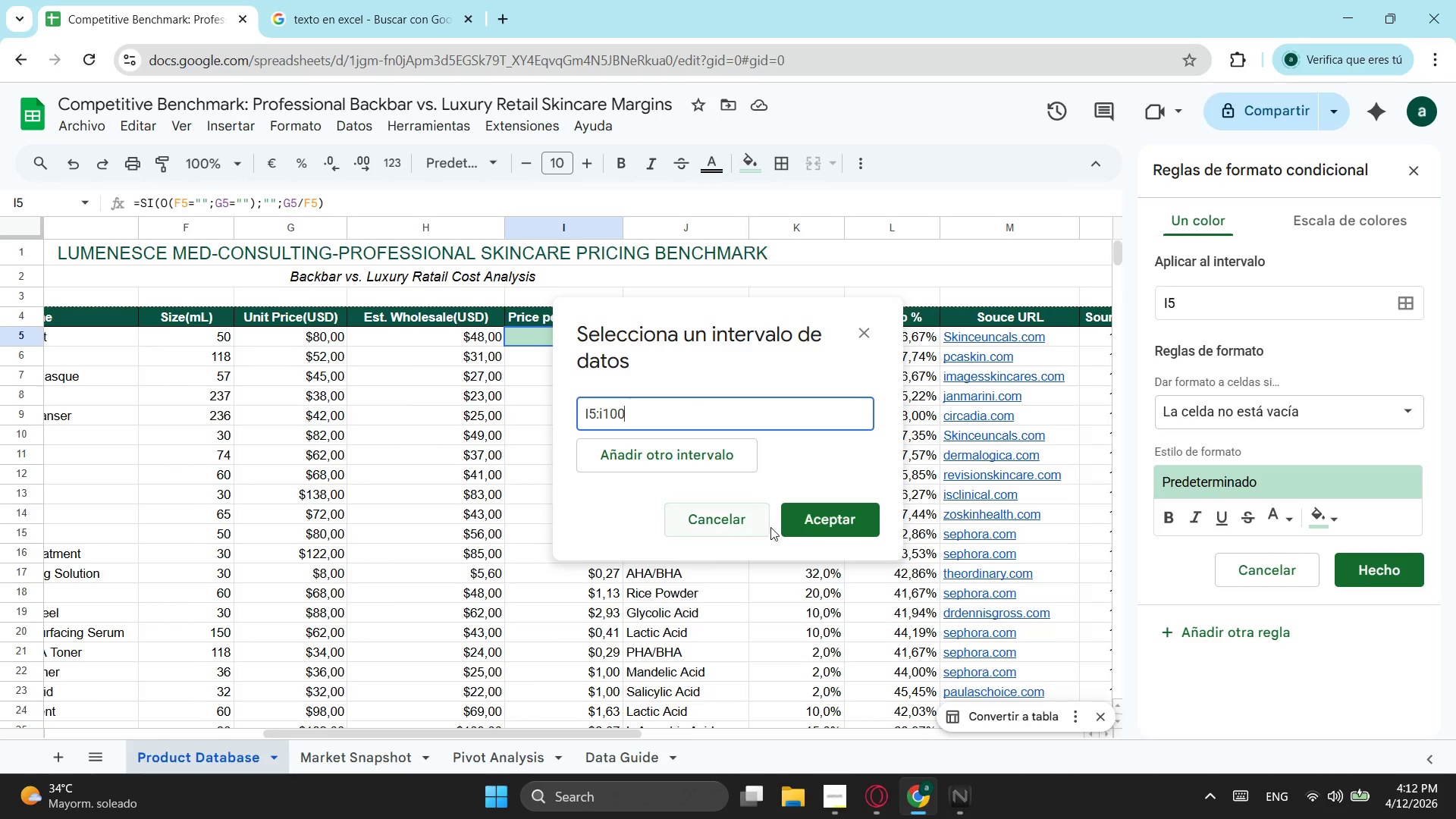 
left_click([817, 522])
 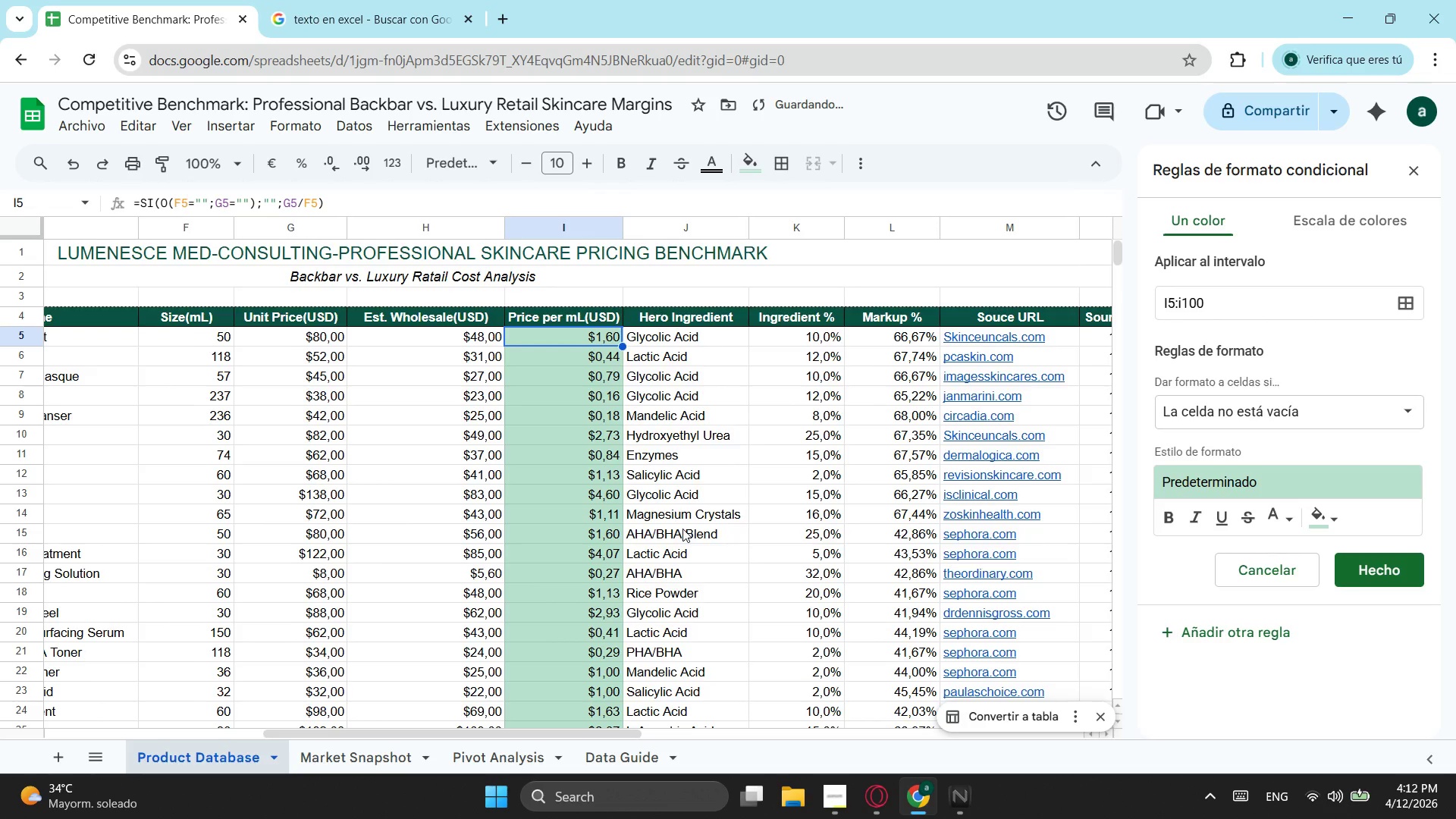 
scroll: coordinate [635, 540], scroll_direction: down, amount: 3.0
 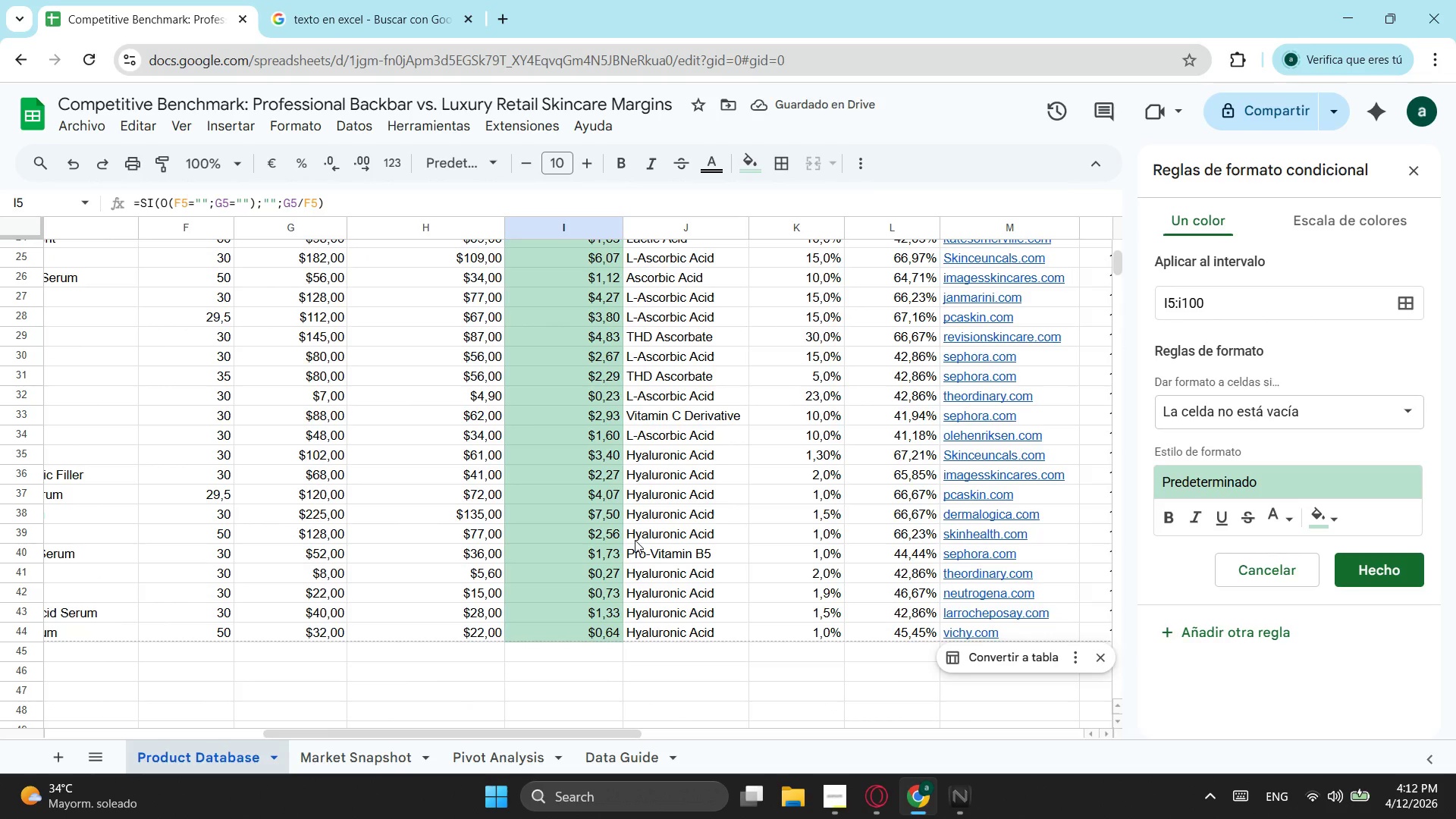 
scroll: coordinate [635, 540], scroll_direction: up, amount: 2.0
 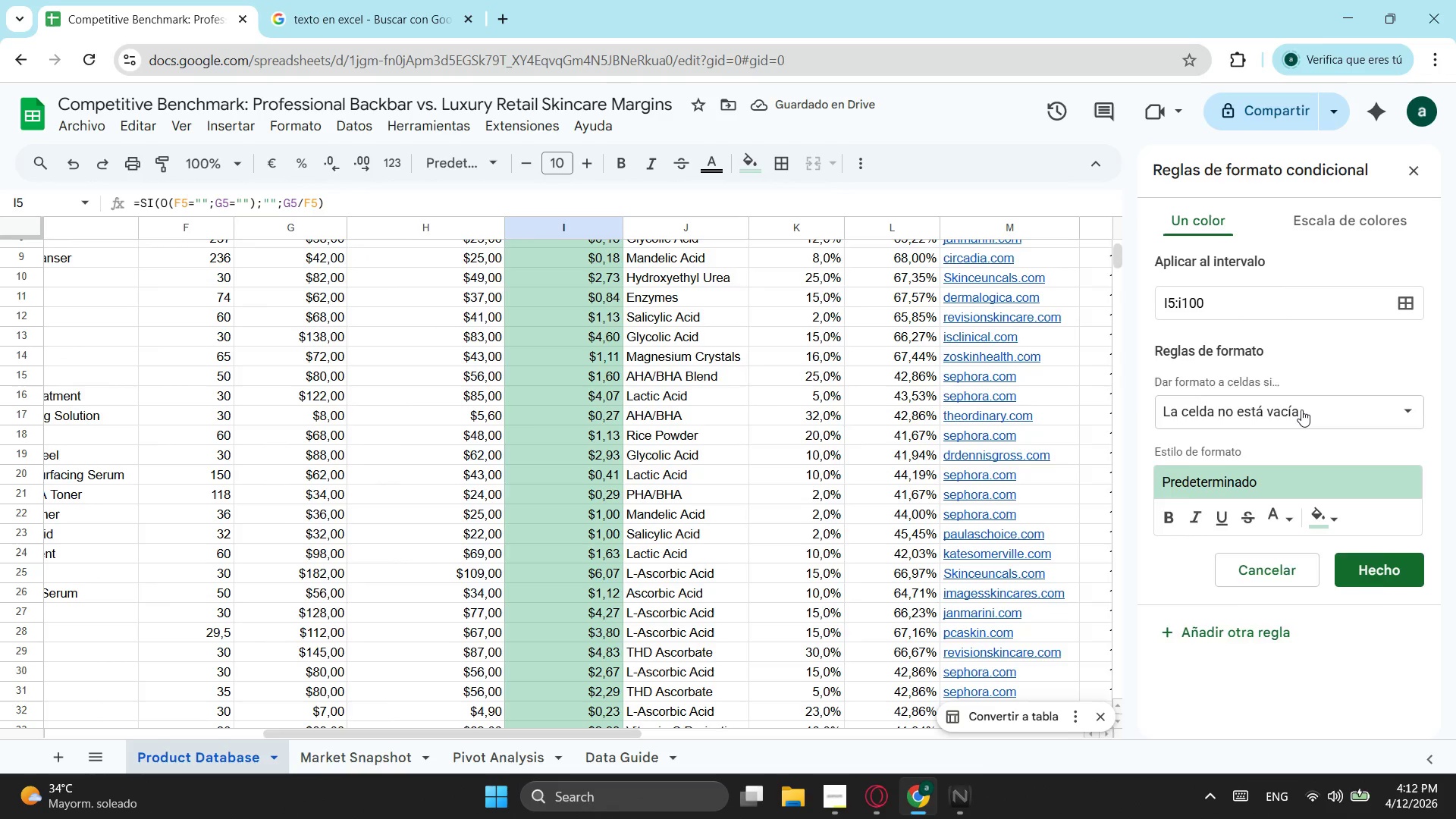 
left_click([1300, 408])
 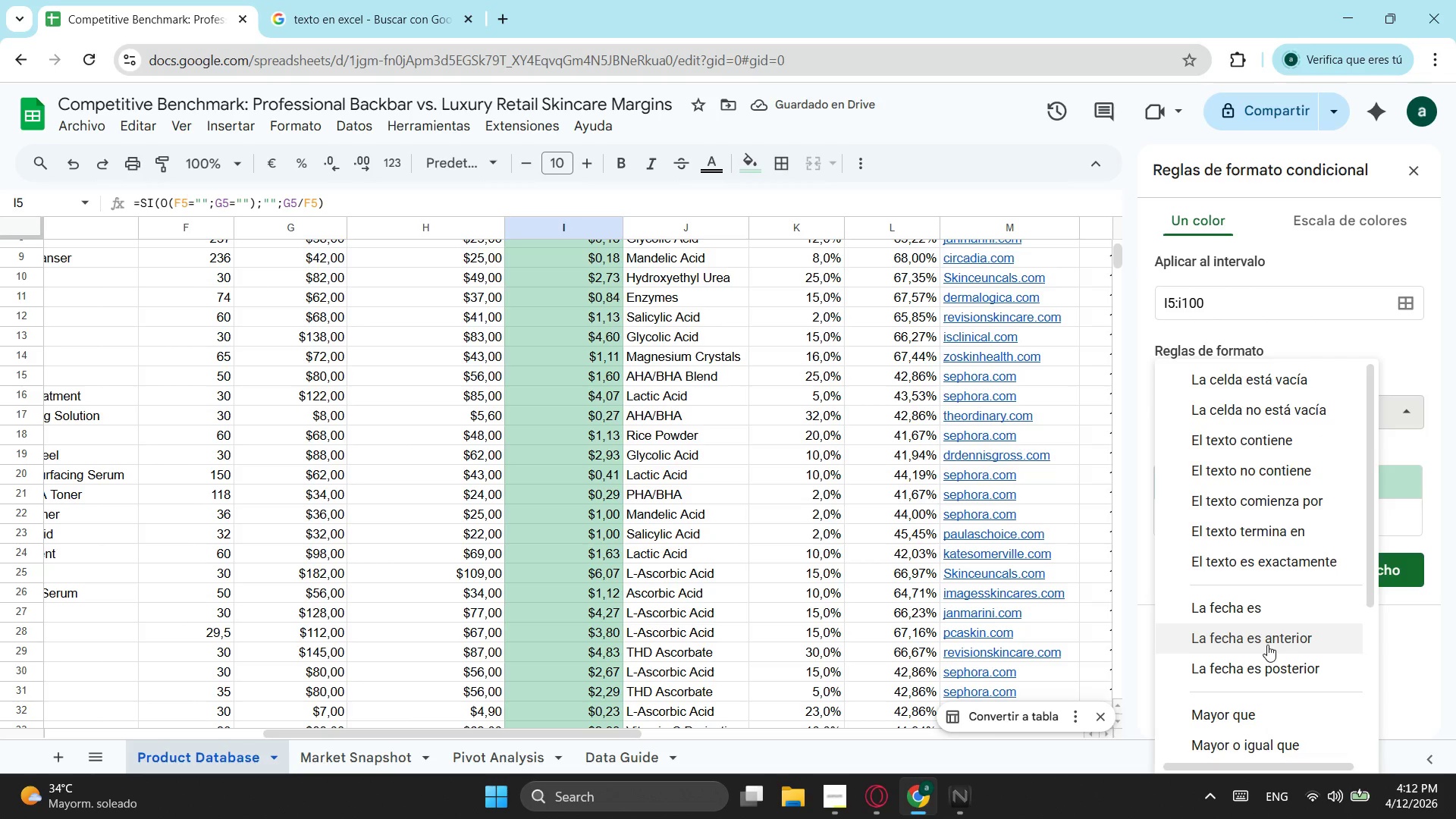 
left_click([1297, 732])
 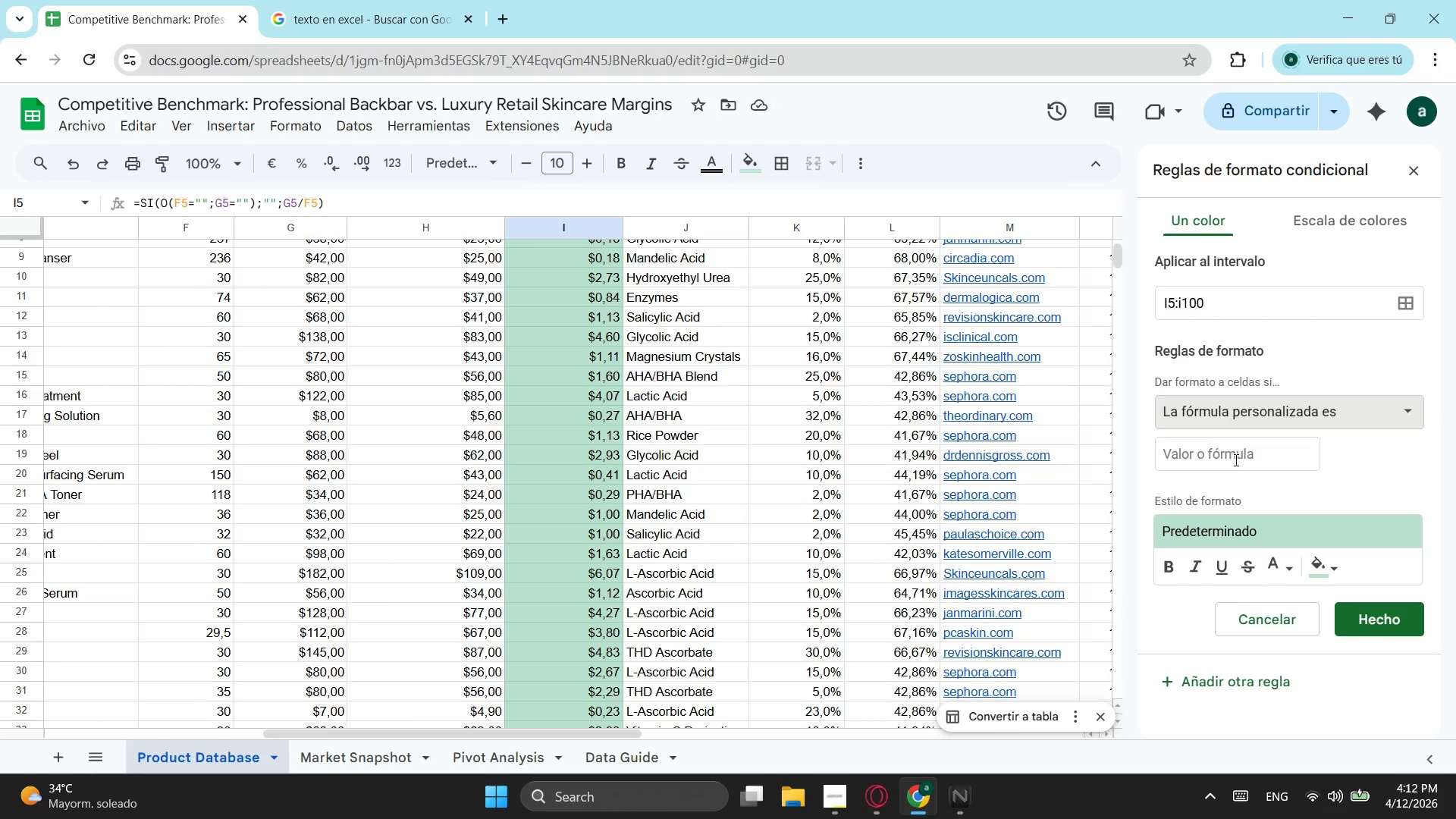 
scroll: coordinate [1331, 713], scroll_direction: down, amount: 4.0
 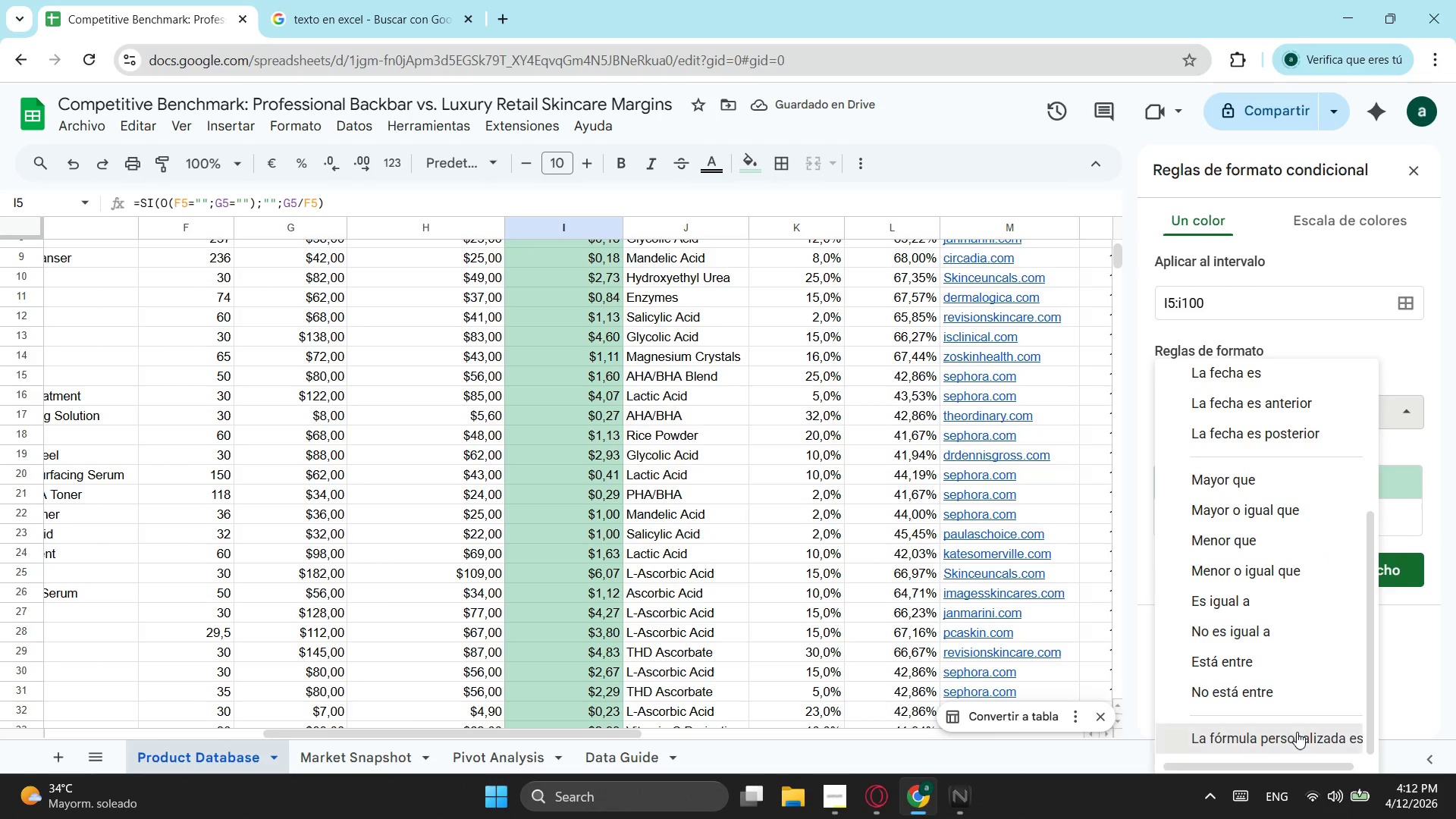 
key(Control+ControlLeft)
 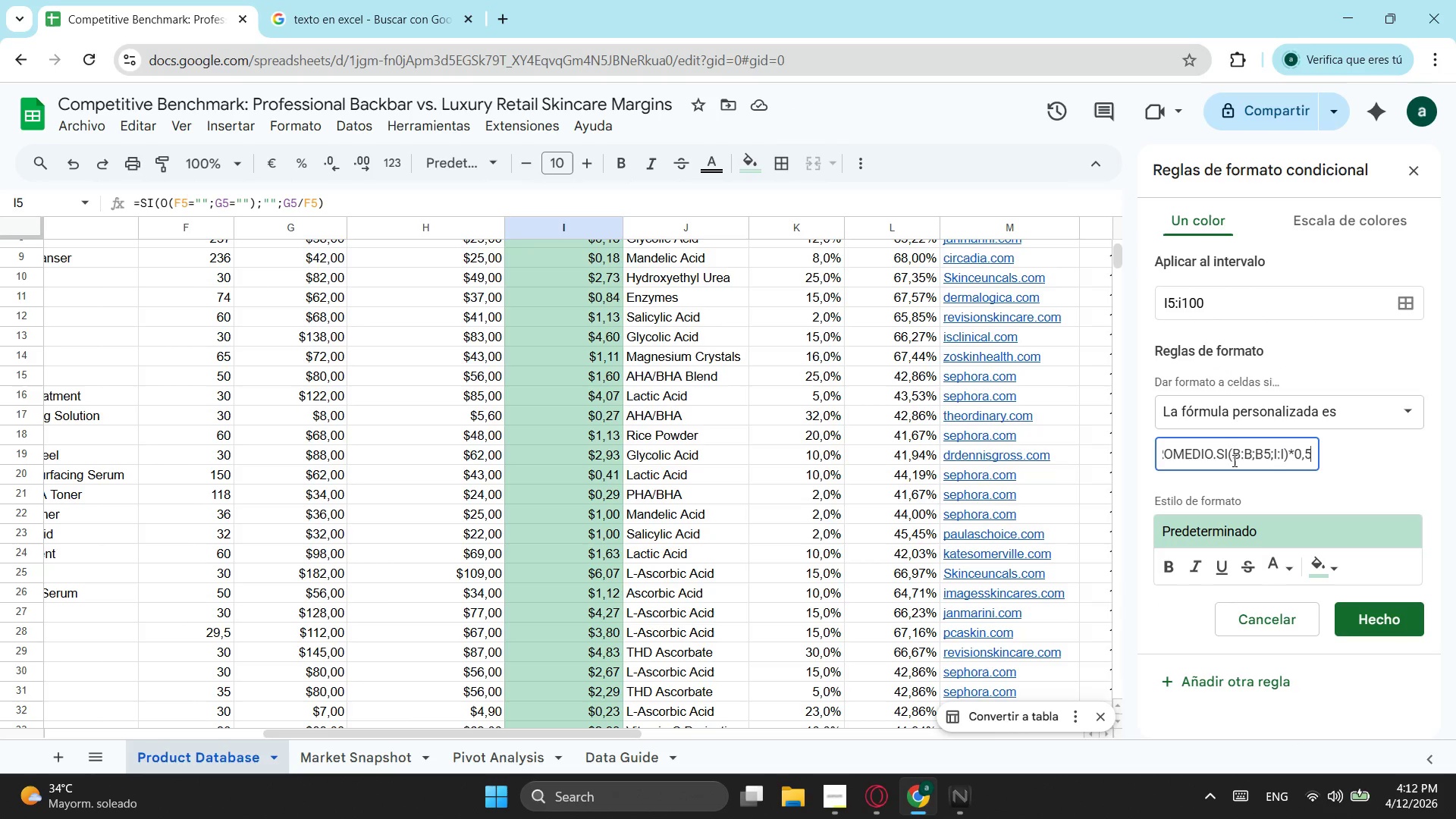 
key(Control+V)
 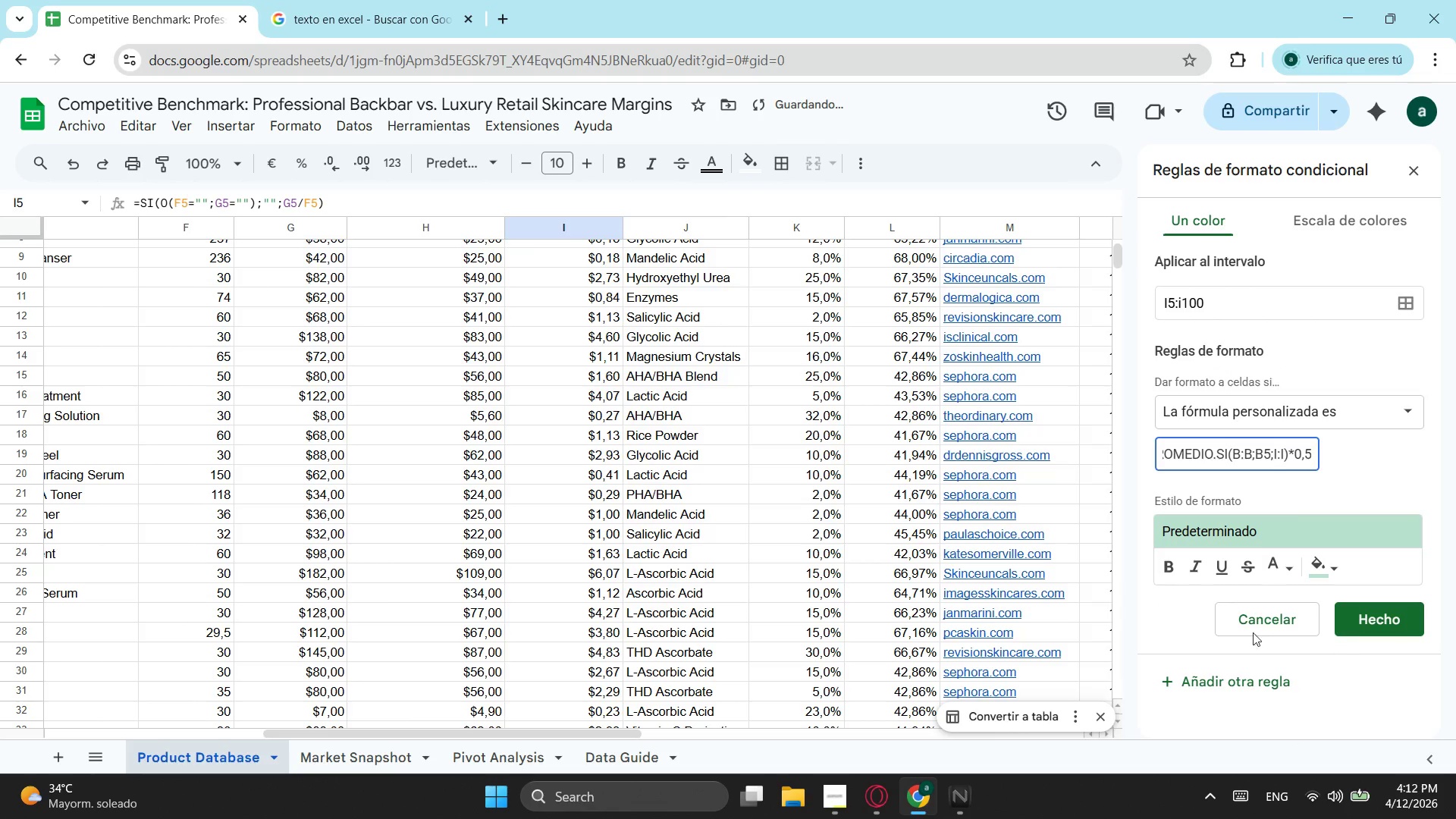 
scroll: coordinate [669, 473], scroll_direction: up, amount: 3.0
 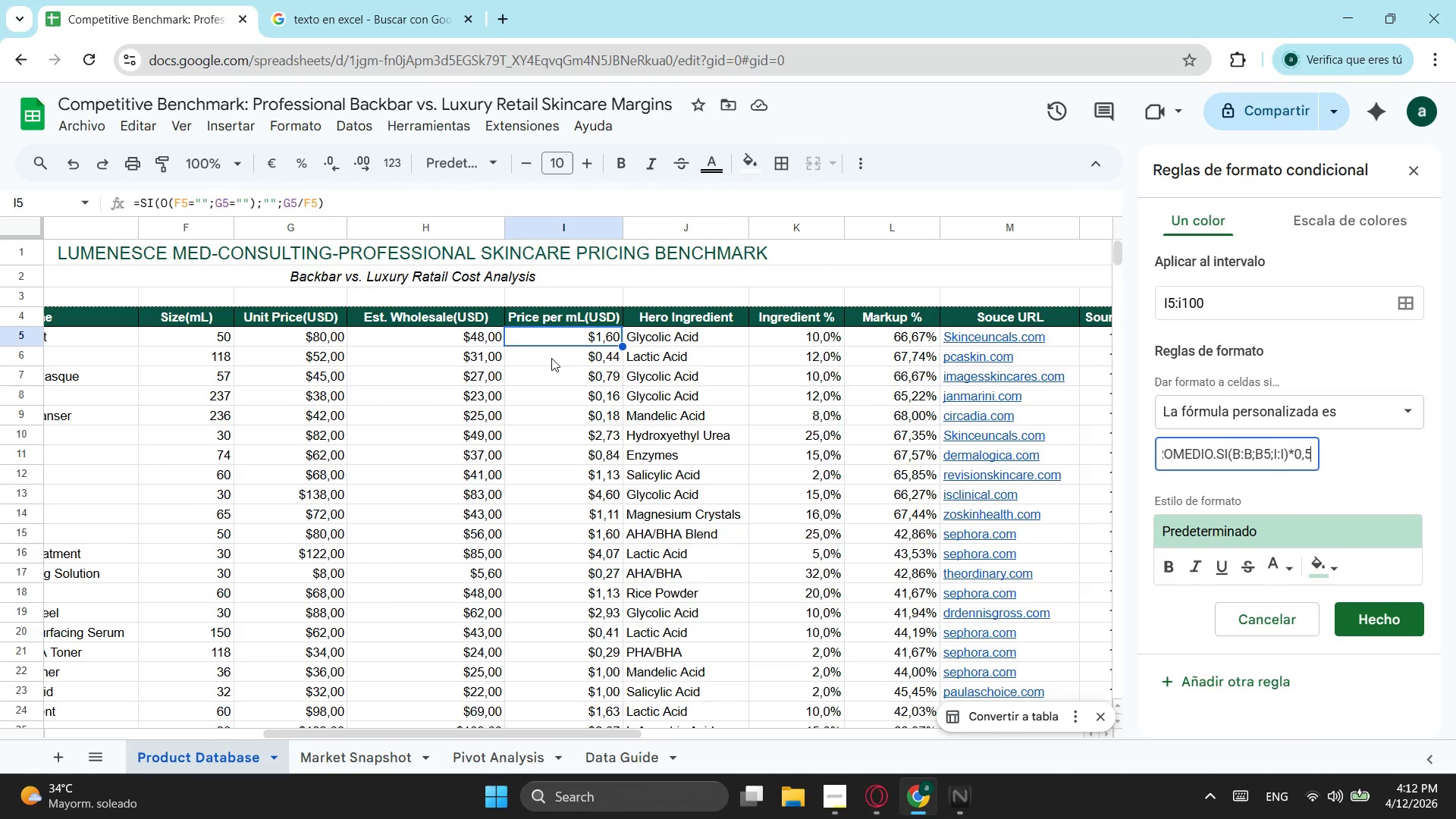 
wait(9.65)
 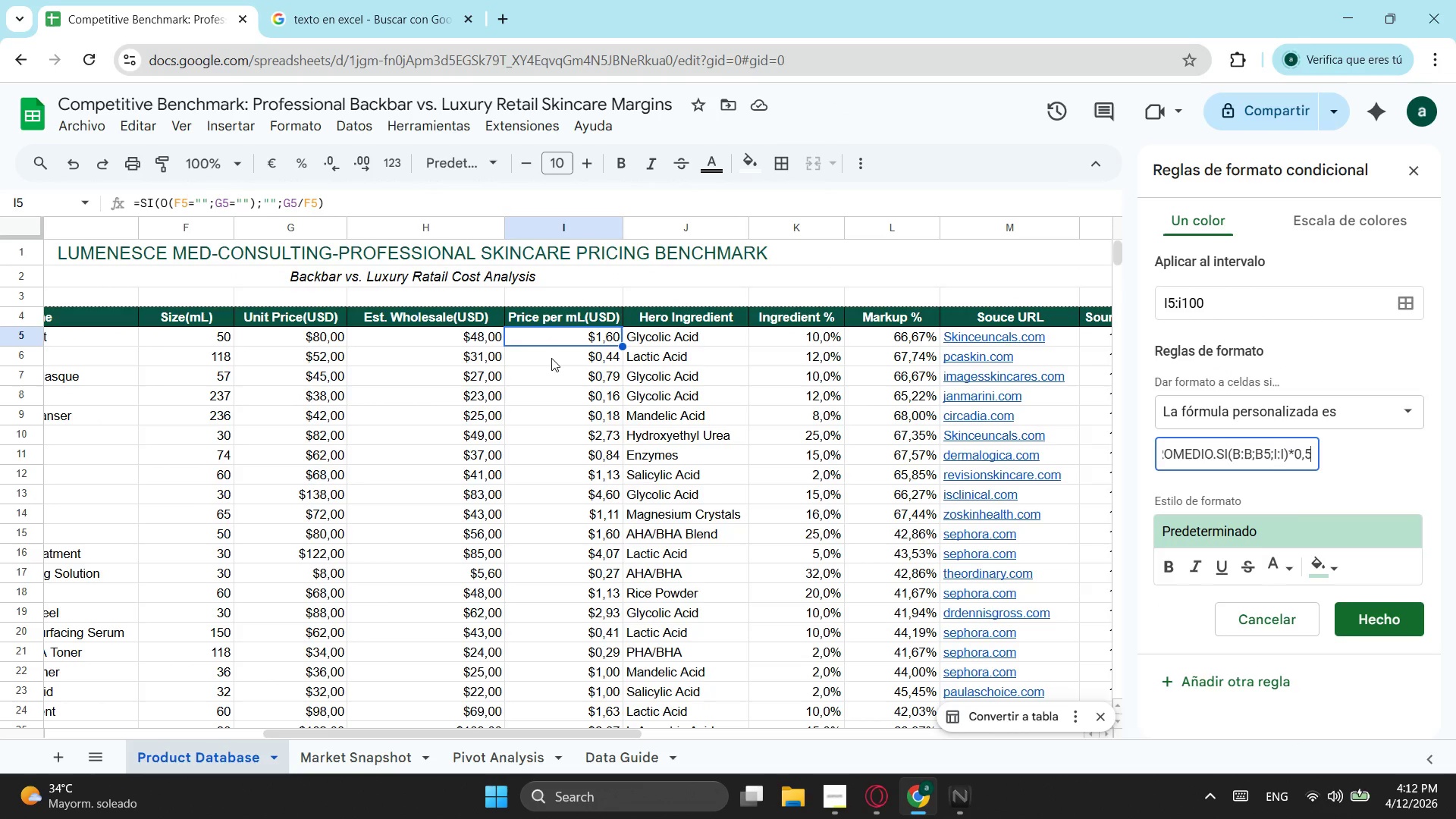 
left_click([1220, 454])
 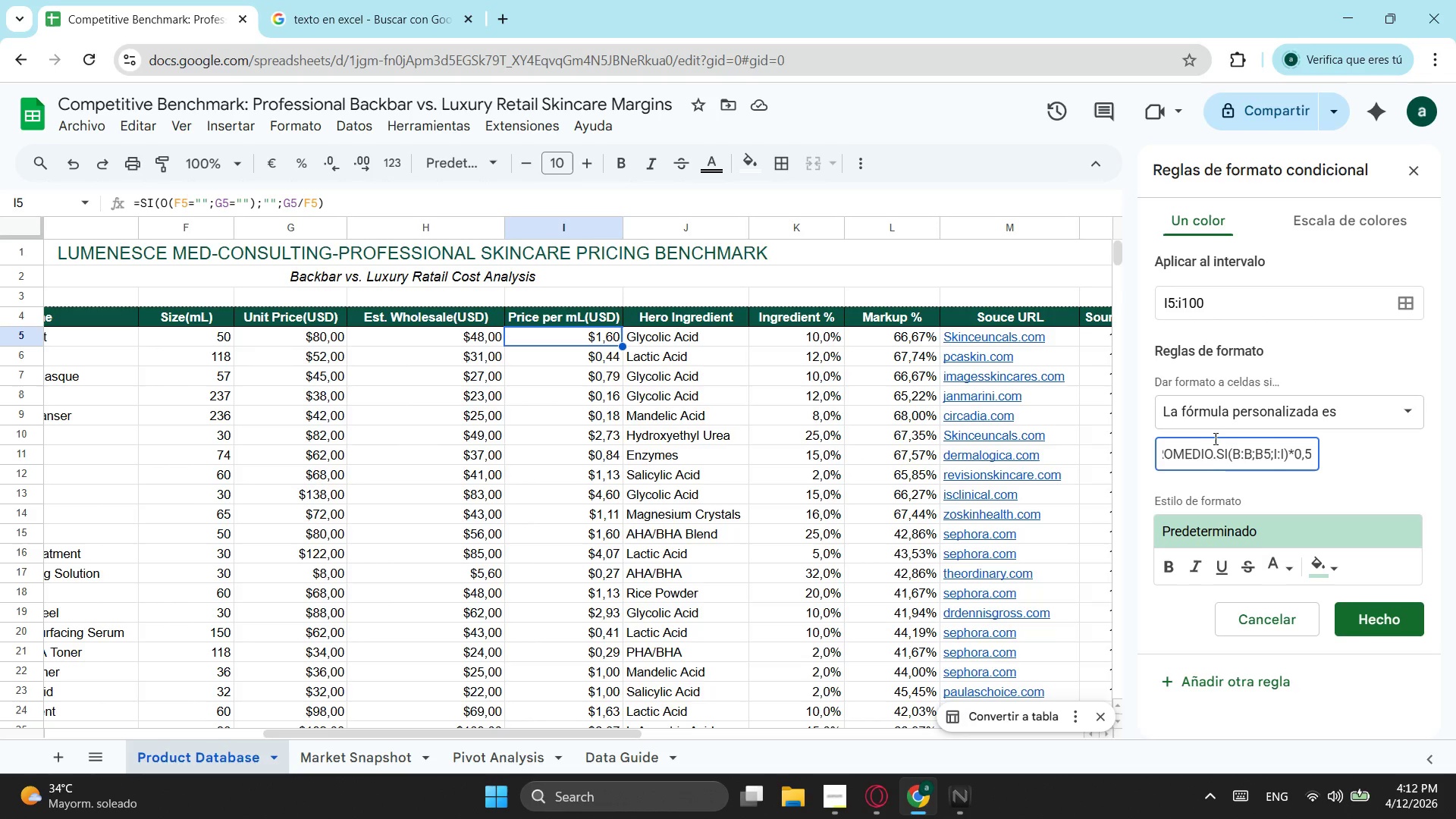 
hold_key(key=ArrowLeft, duration=1.2)
 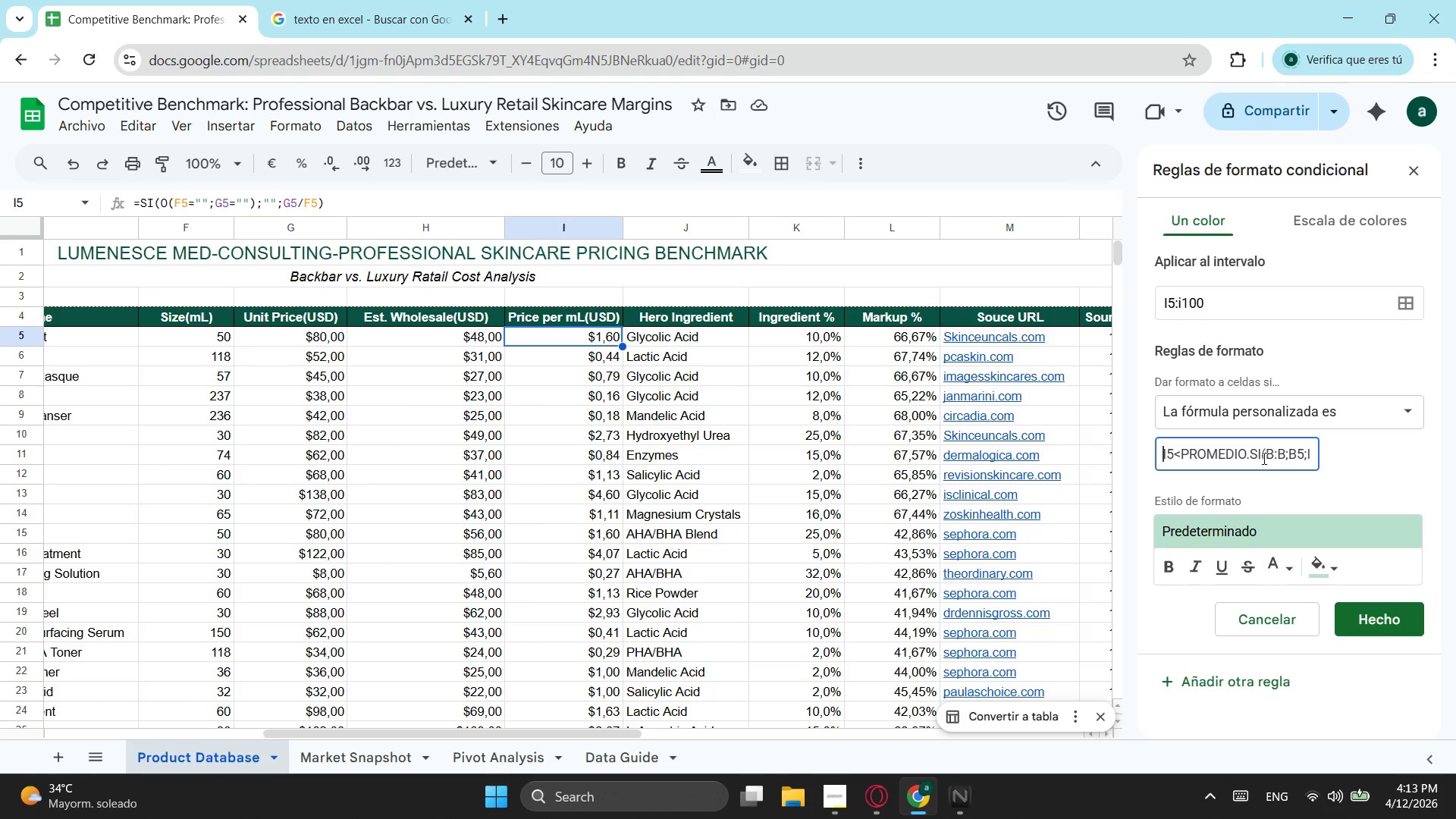 
wait(30.0)
 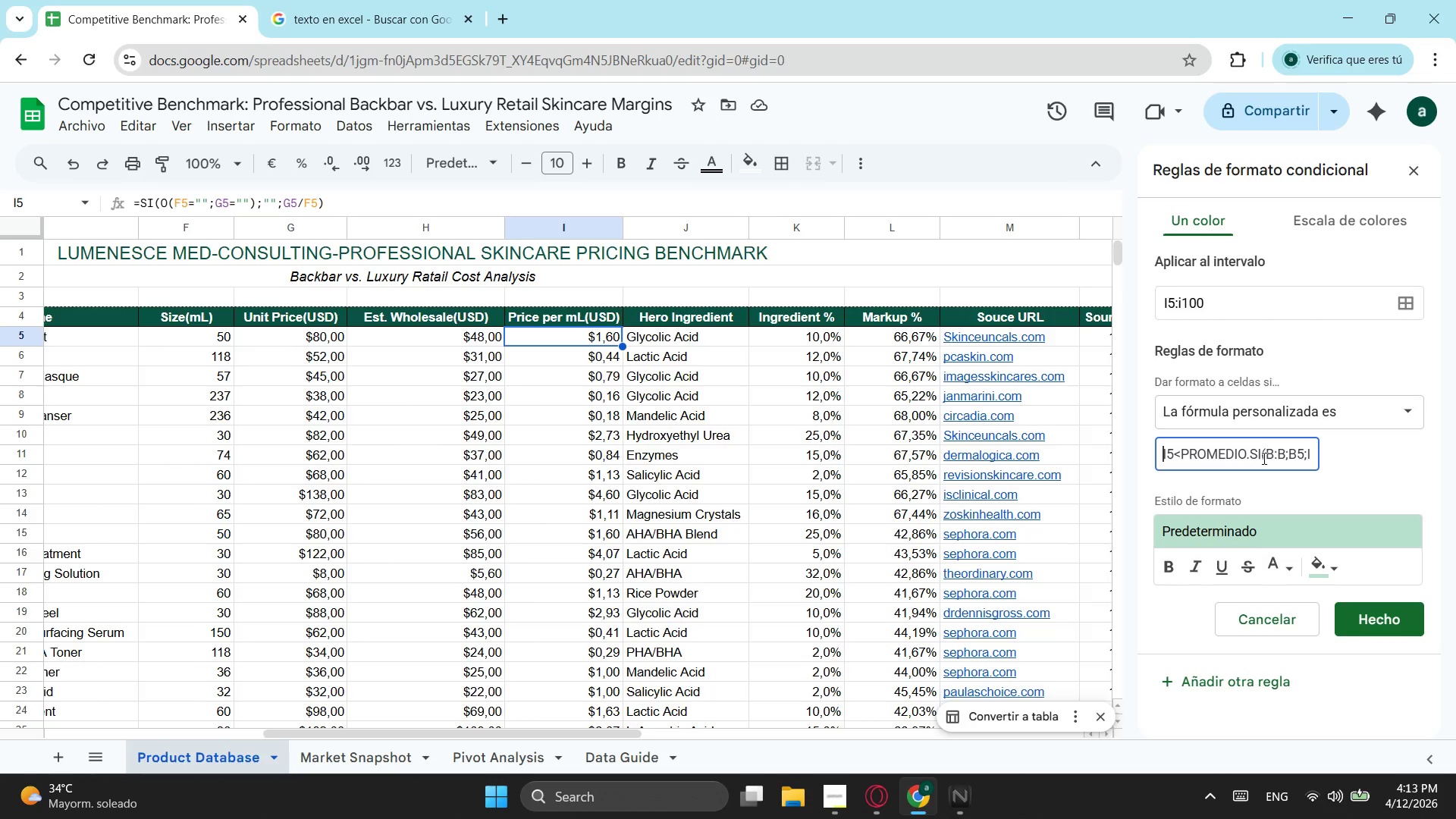 
key(Enter)
 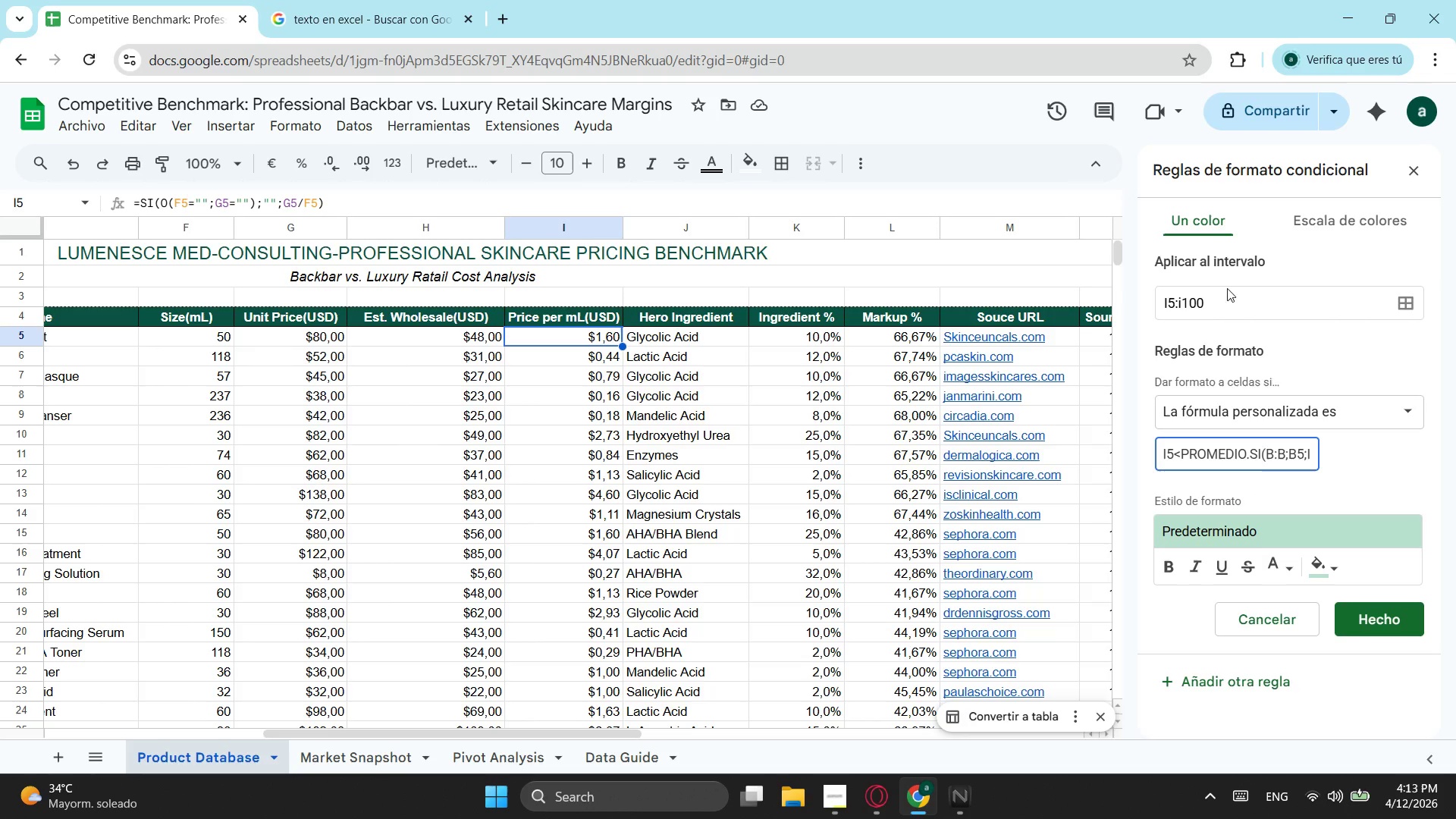 
left_click([1291, 302])
 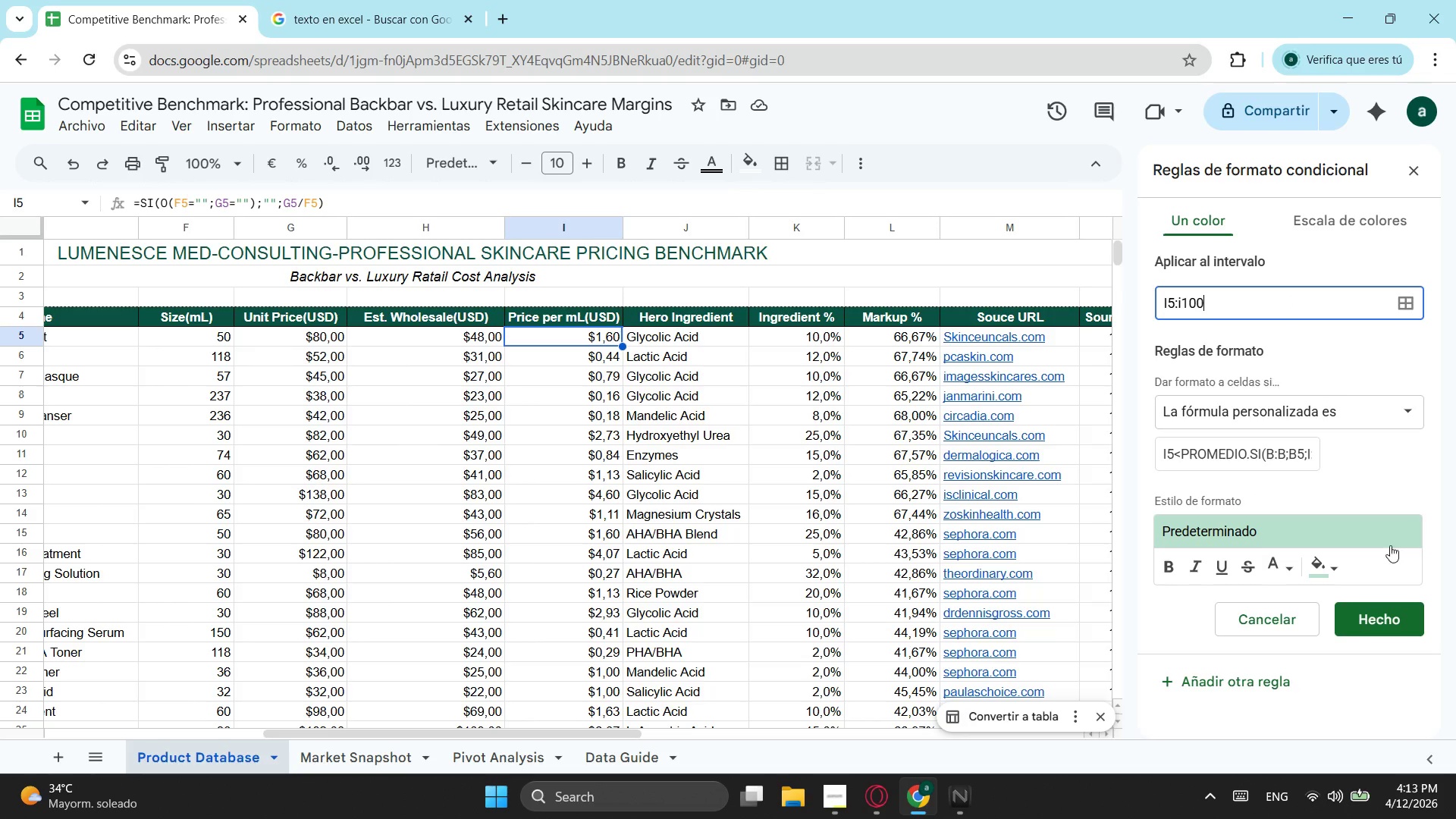 
left_click([1399, 624])
 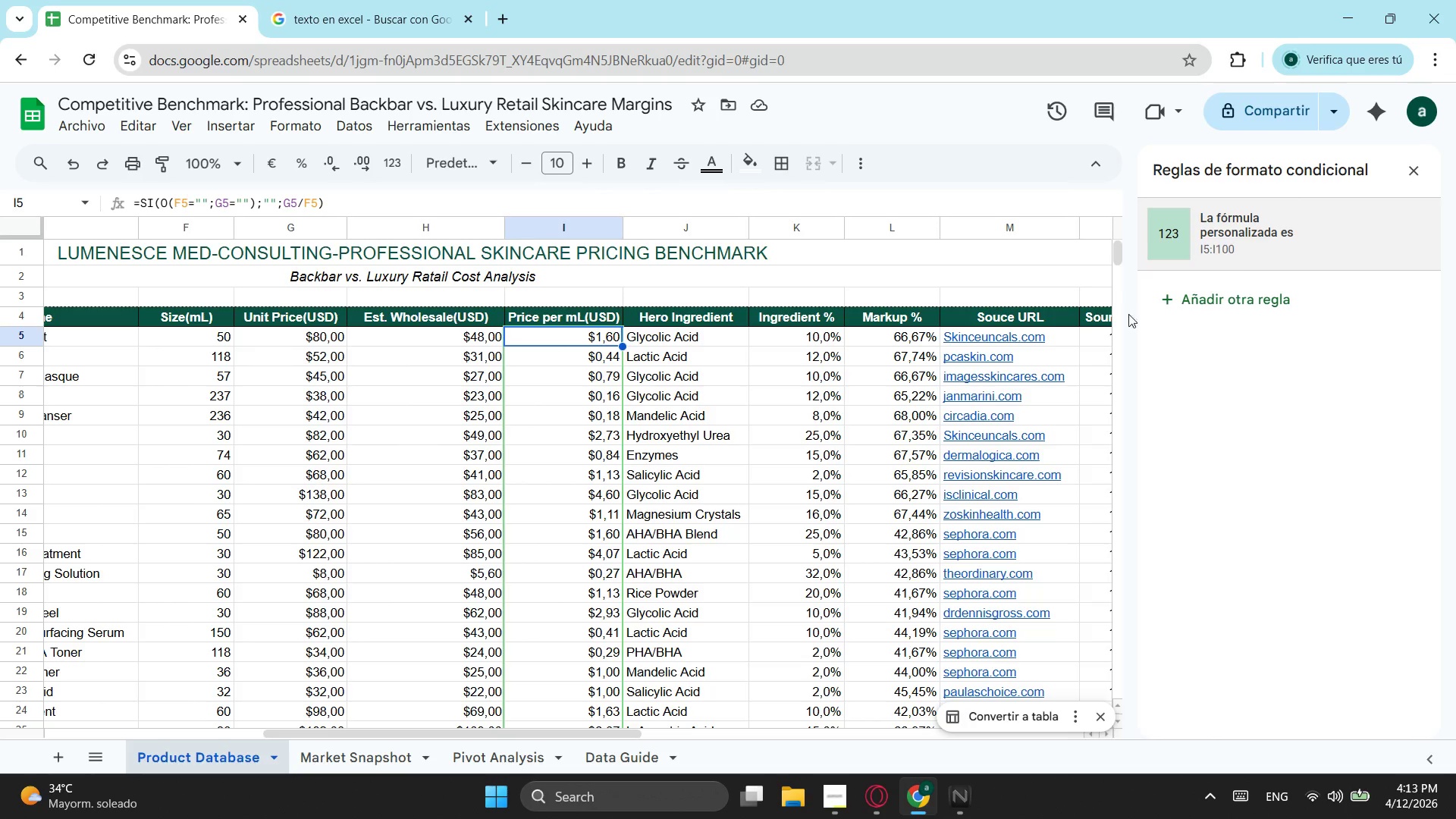 
scroll: coordinate [632, 529], scroll_direction: none, amount: 0.0
 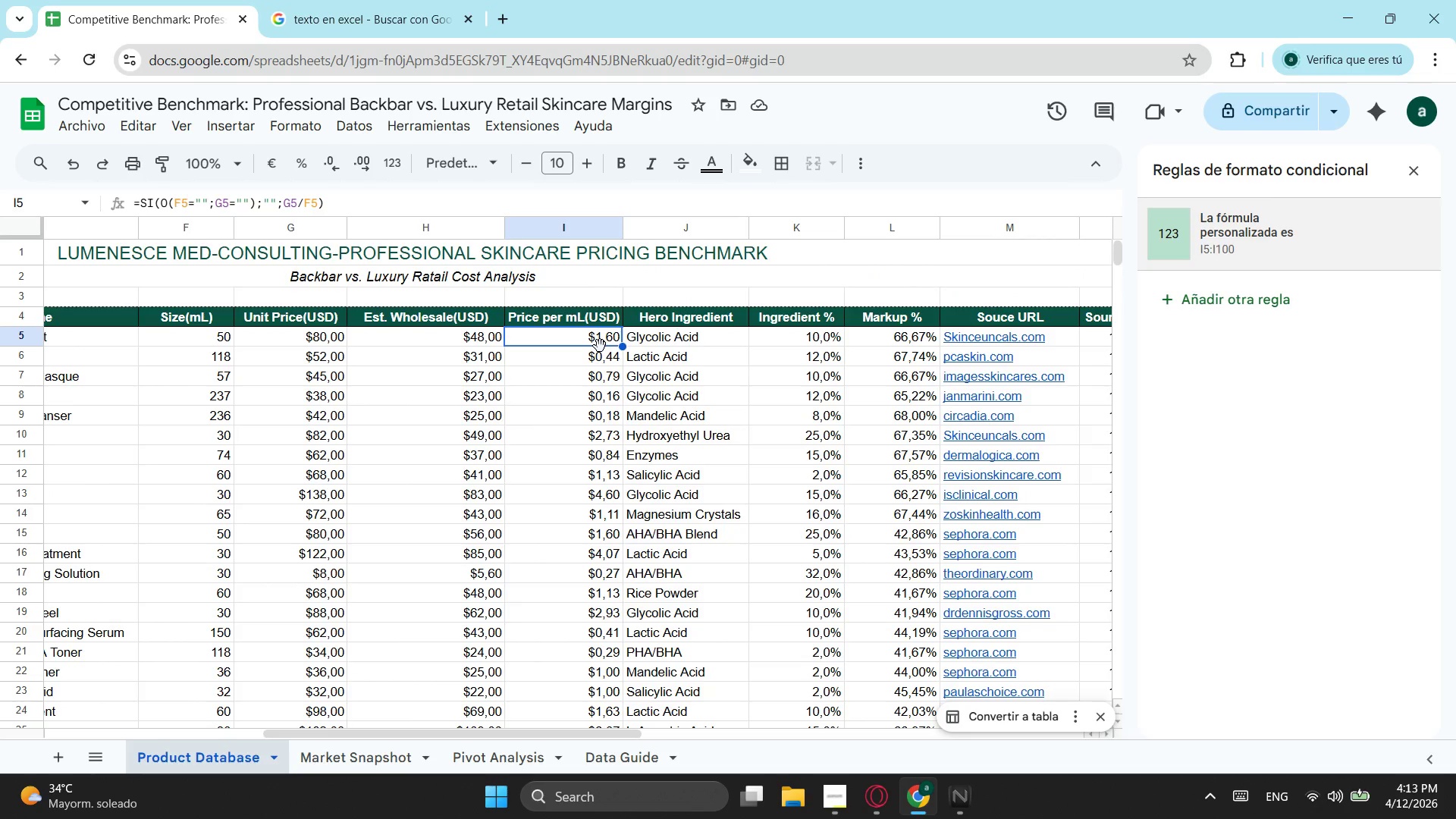 
left_click([600, 346])
 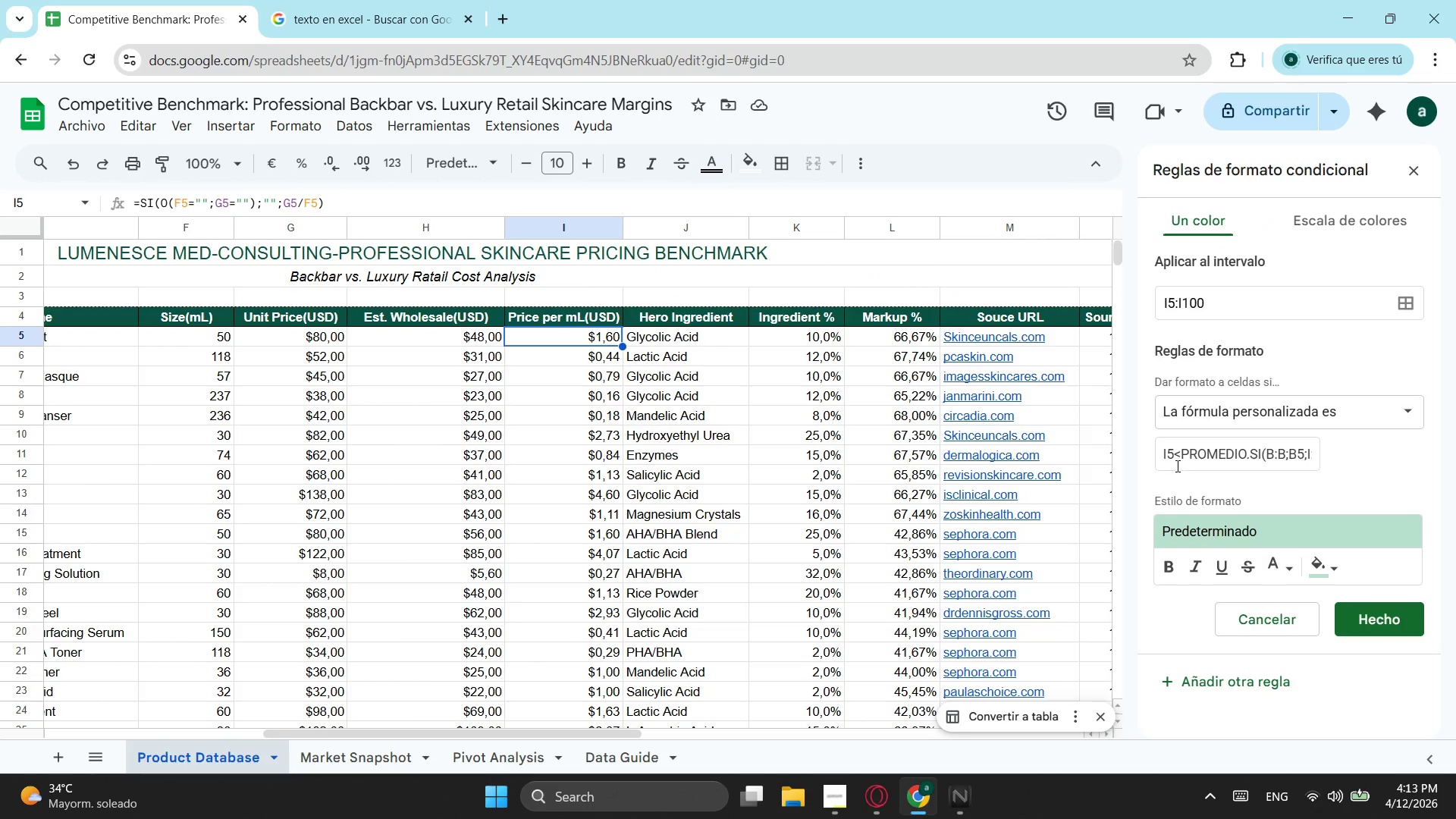 
left_click([1172, 455])
 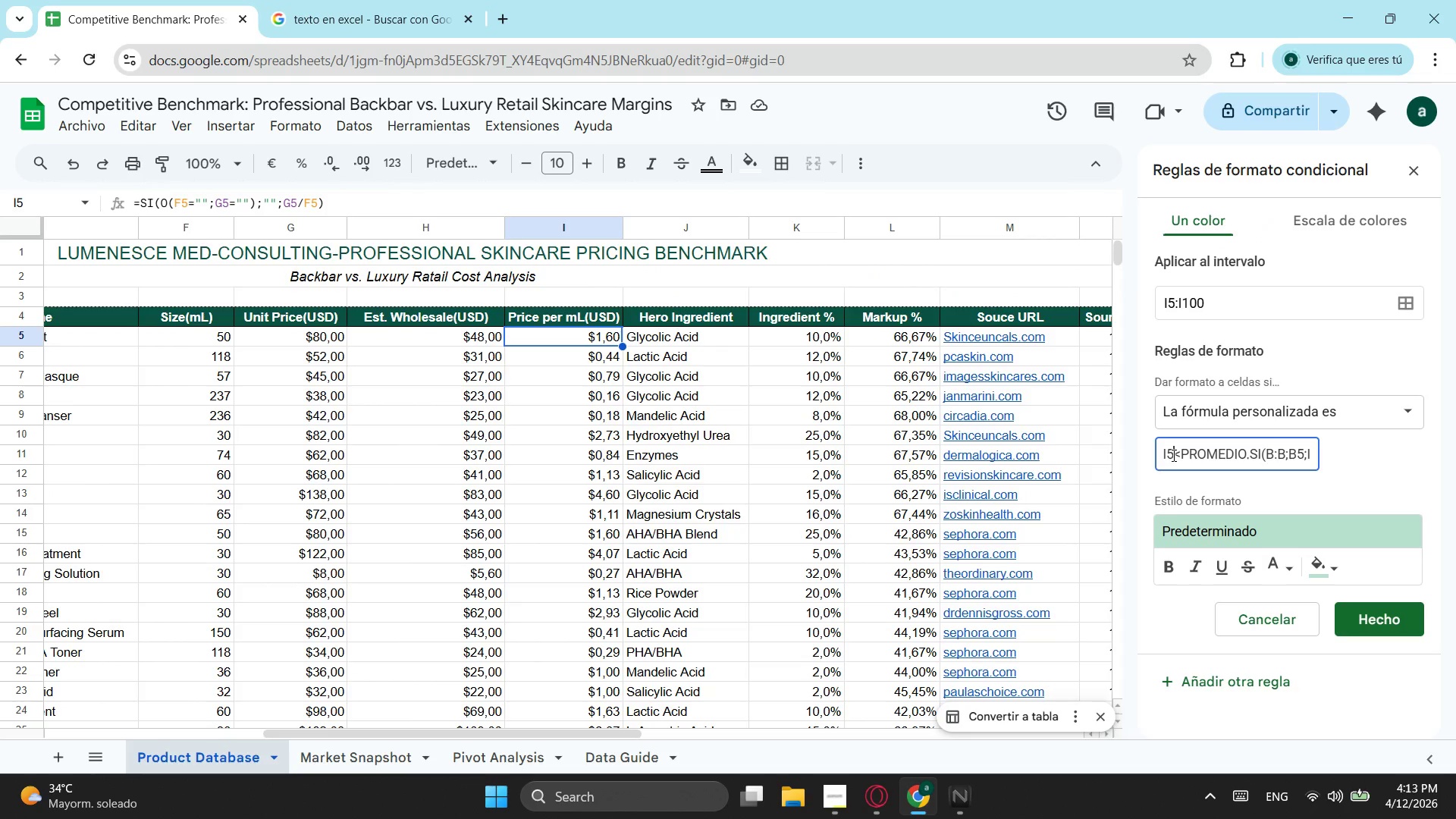 
key(Backspace)
 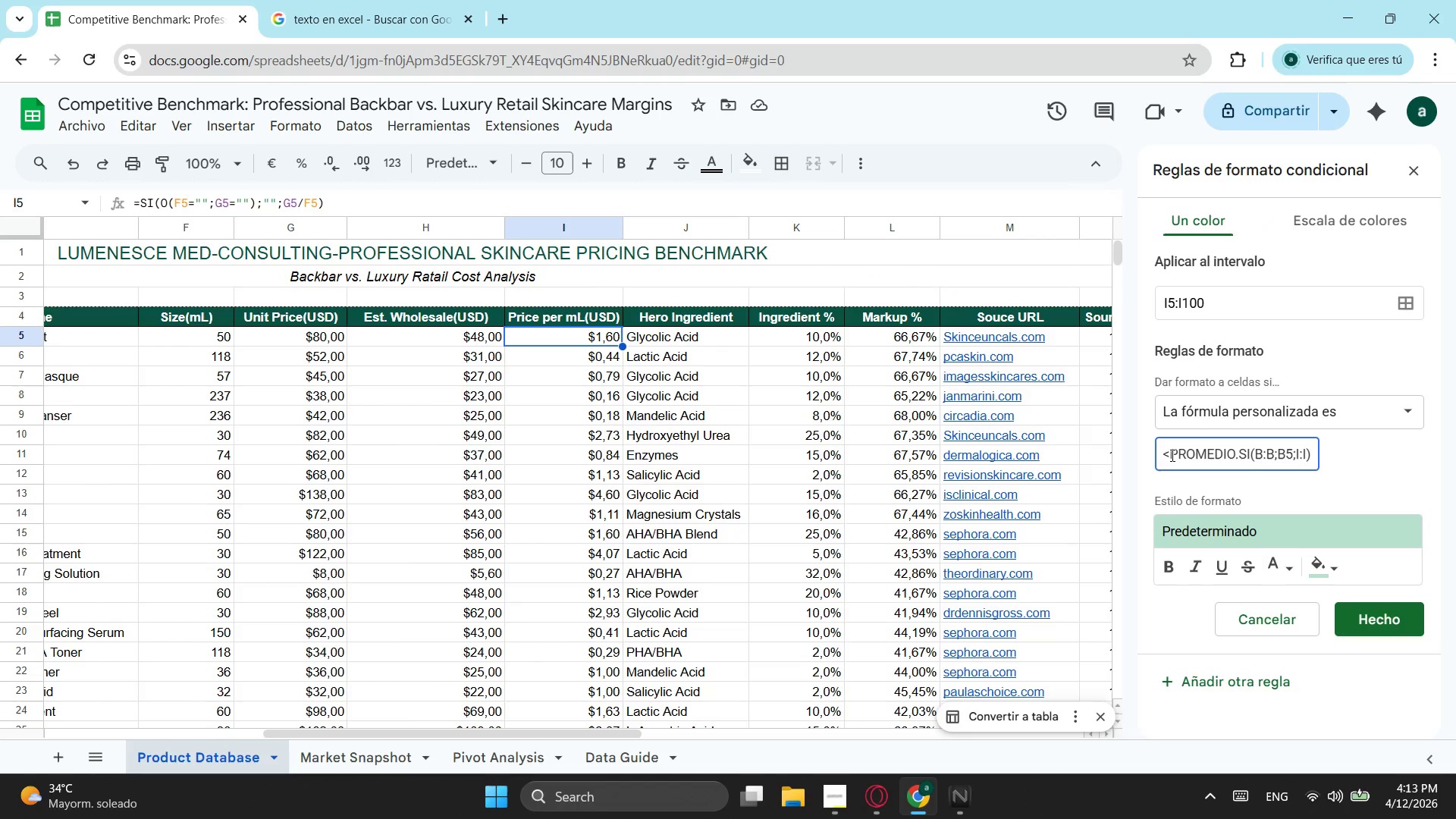 
key(Backspace)
 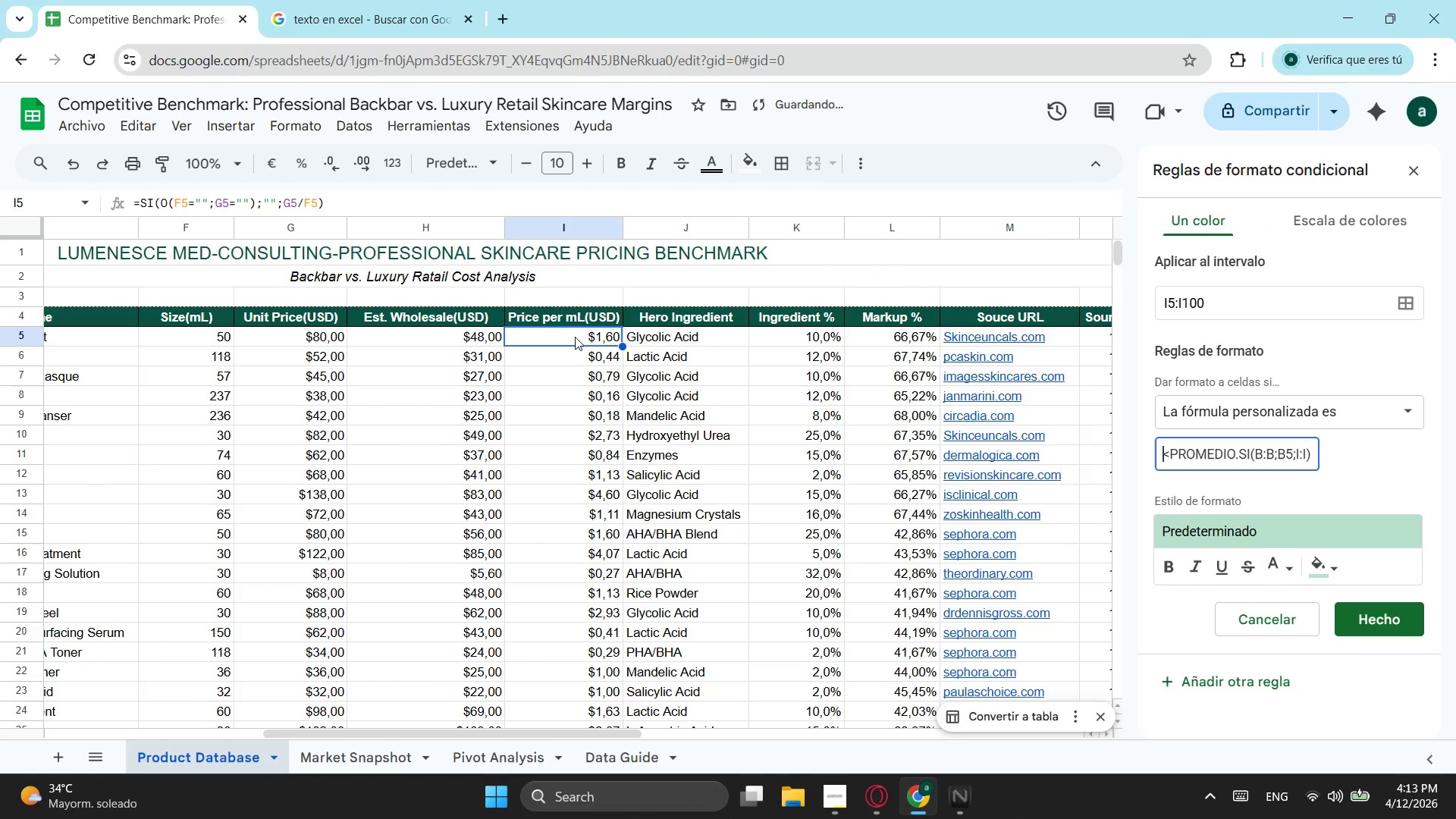 
left_click([575, 337])
 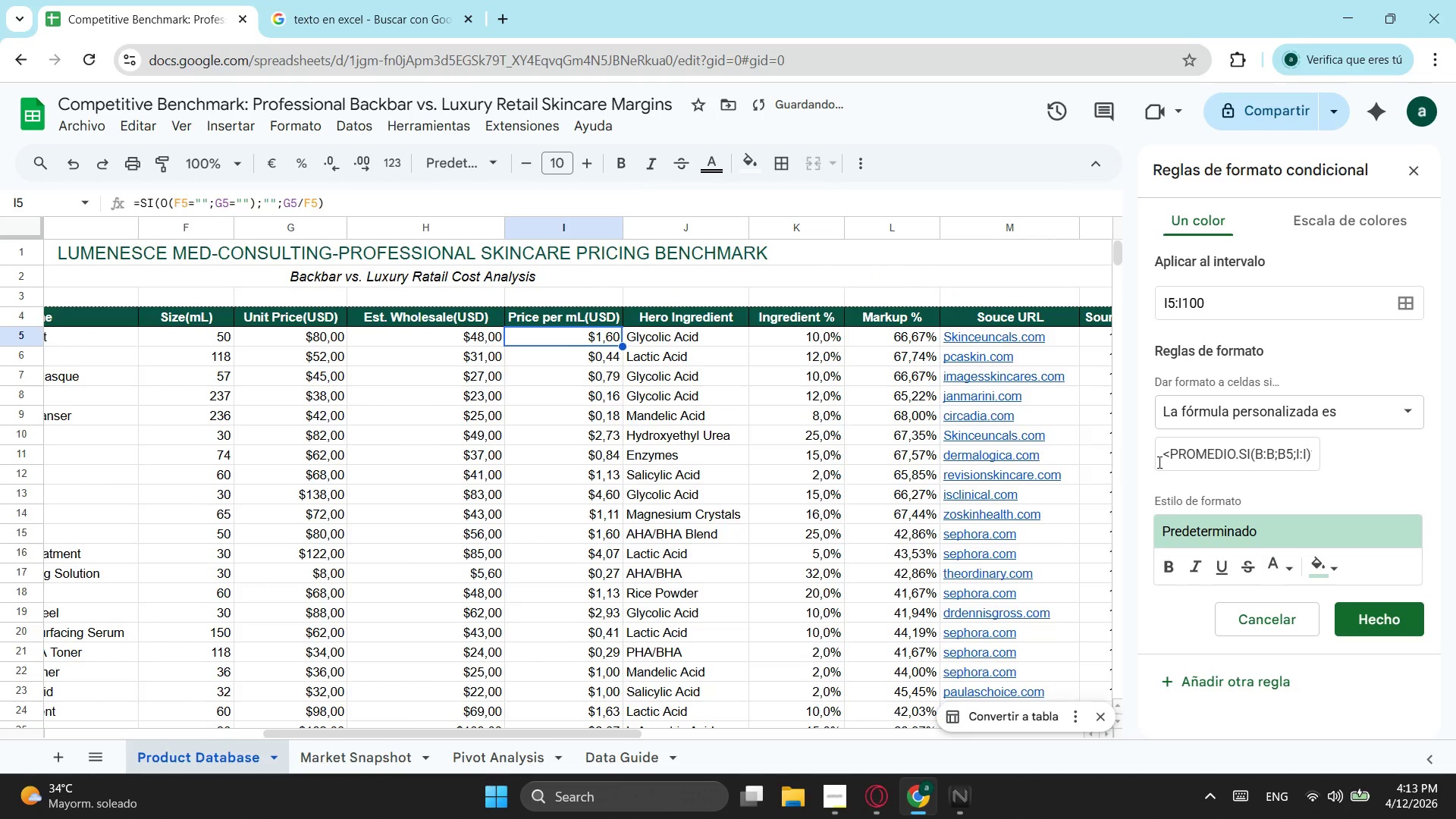 
left_click([1161, 458])
 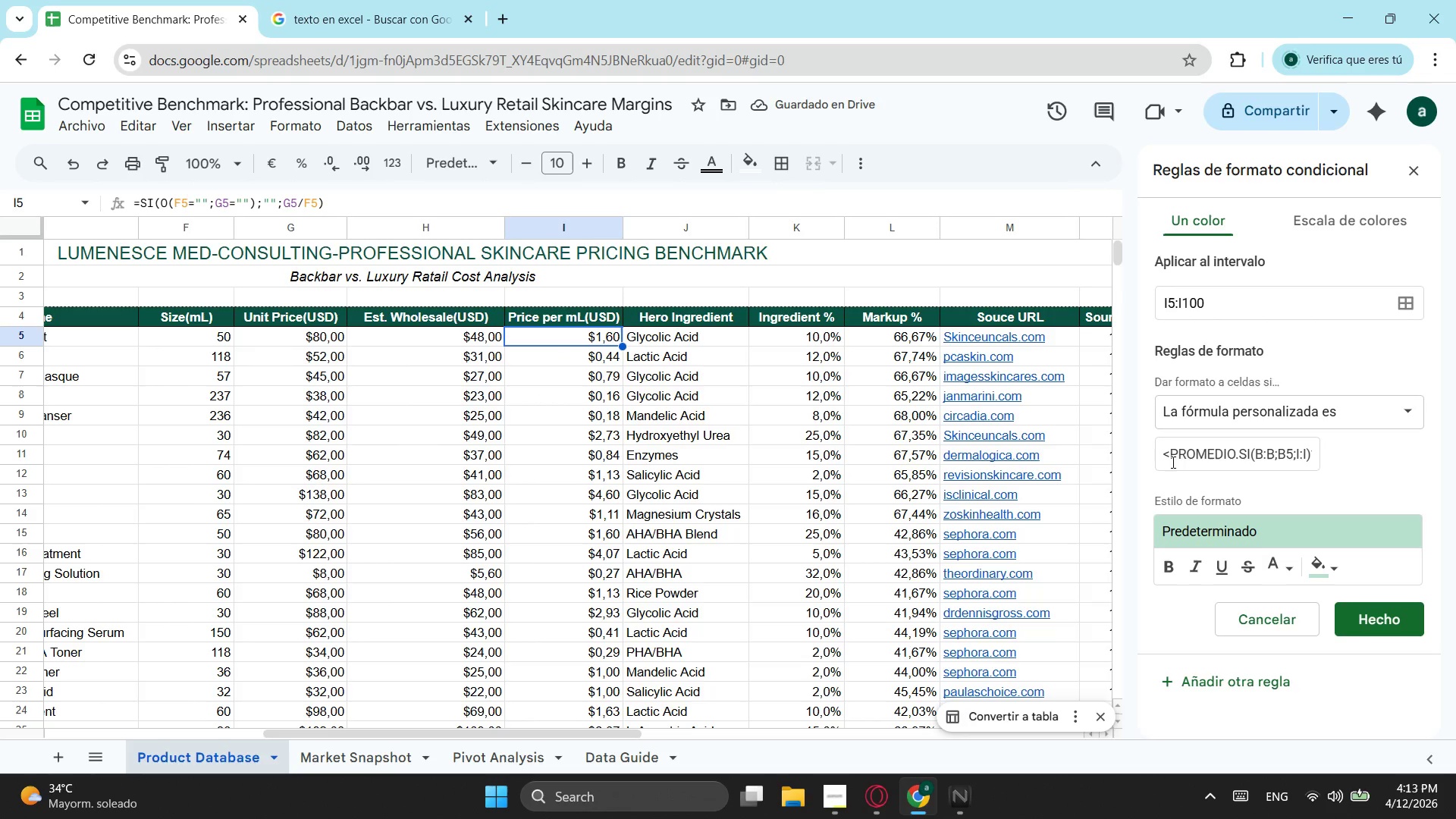 
left_click([1159, 452])
 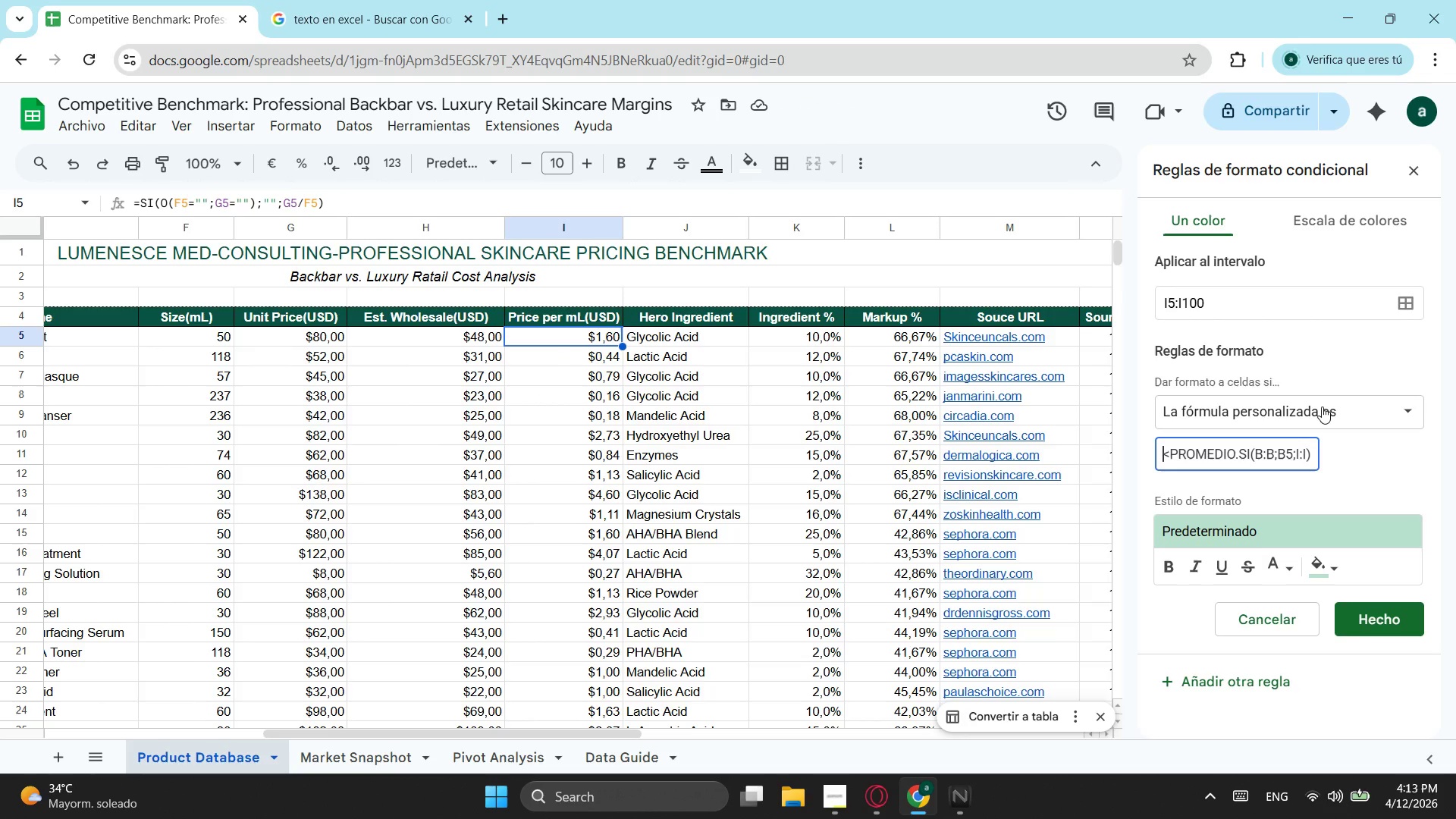 
wait(6.88)
 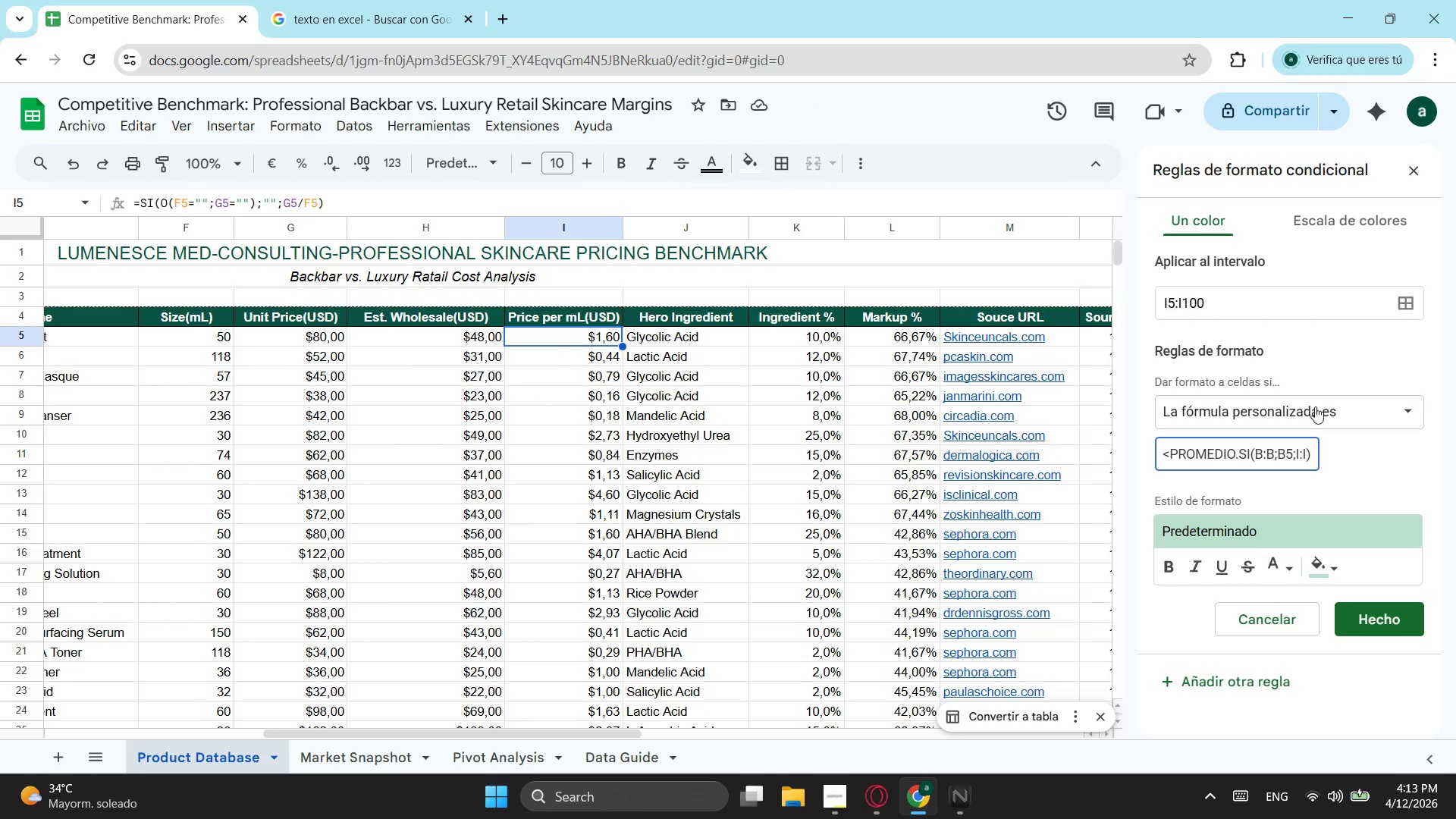 
left_click([349, 2])
 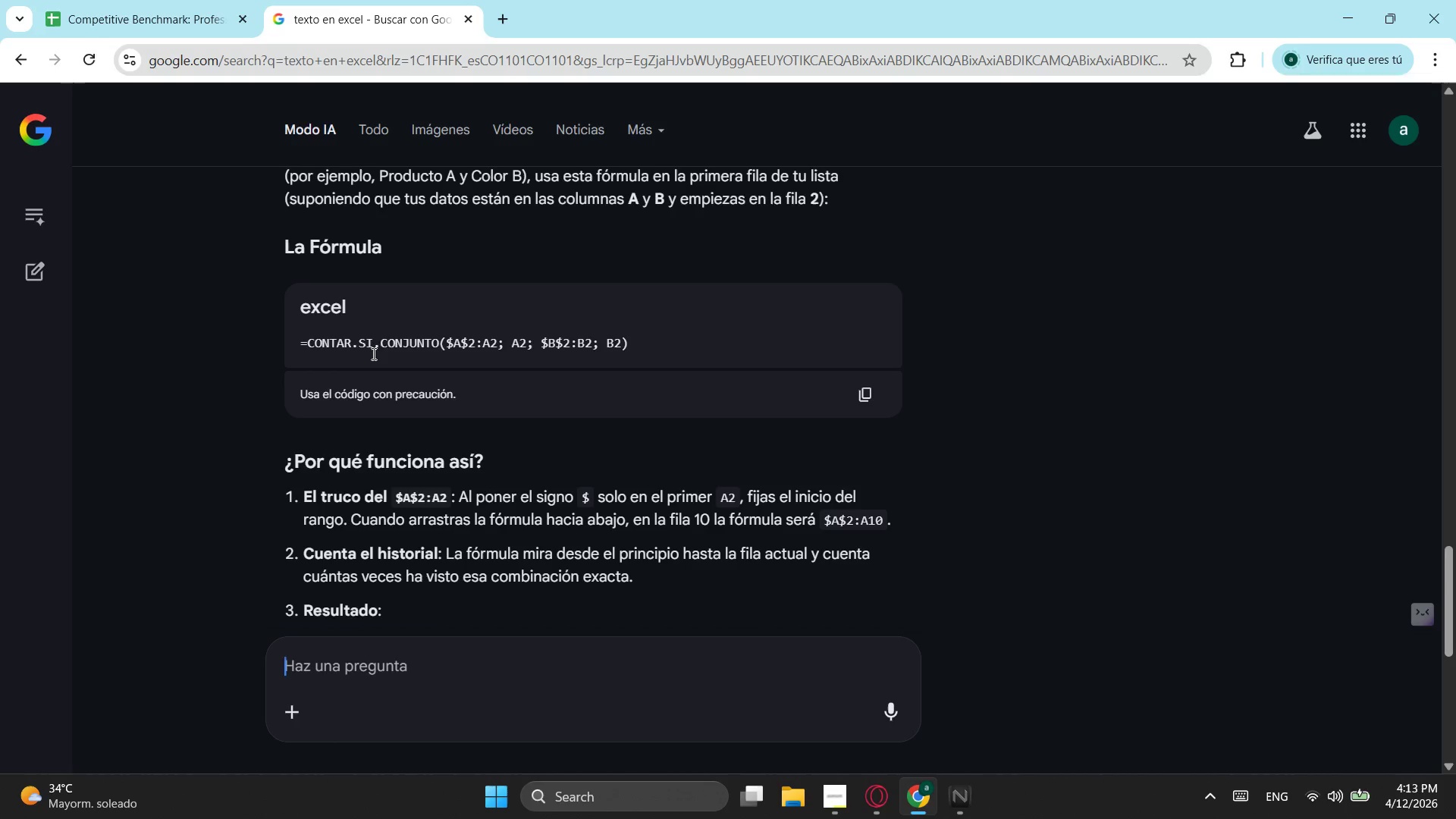 
scroll: coordinate [435, 406], scroll_direction: up, amount: 1.0
 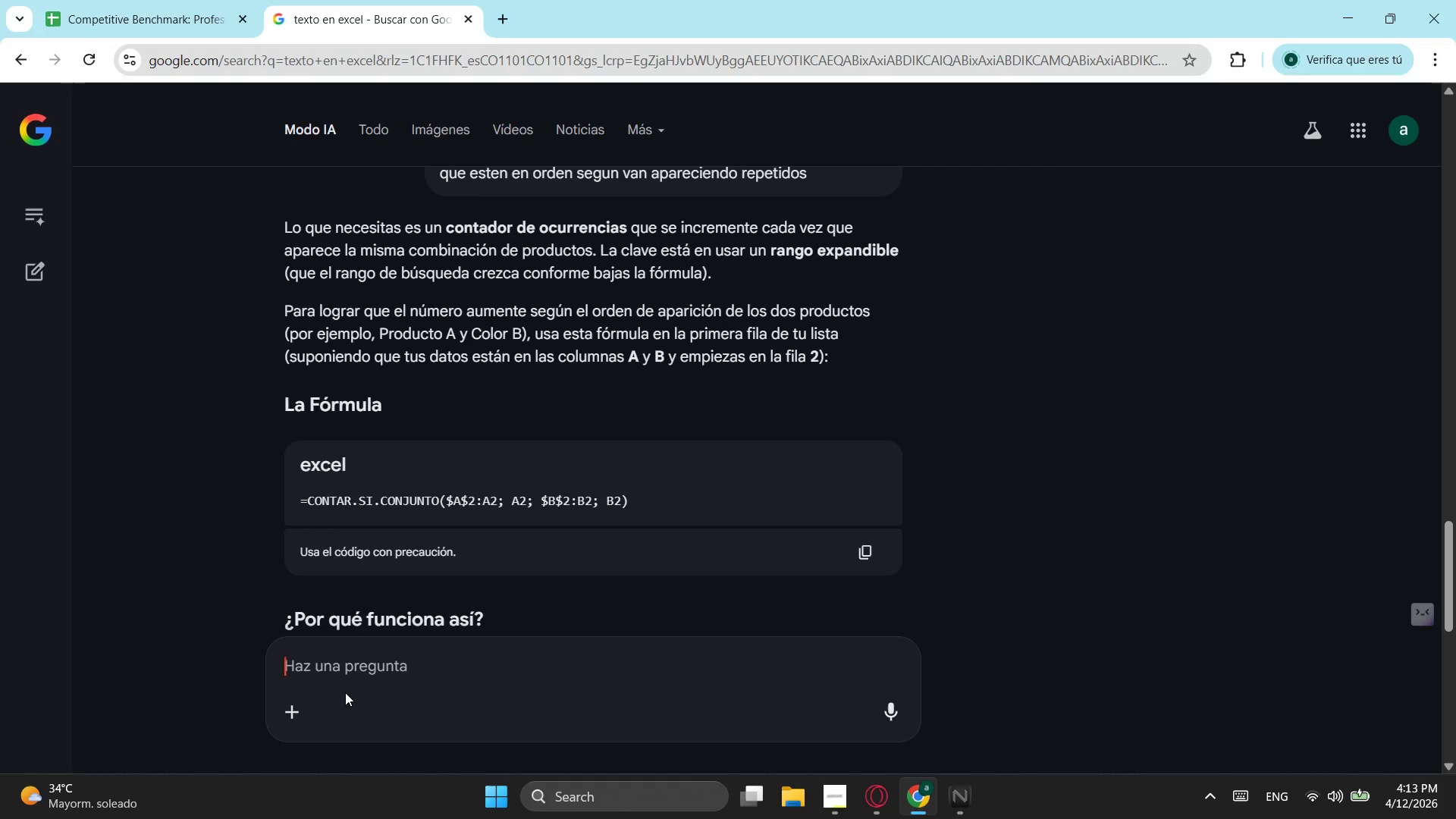 
left_click([347, 686])
 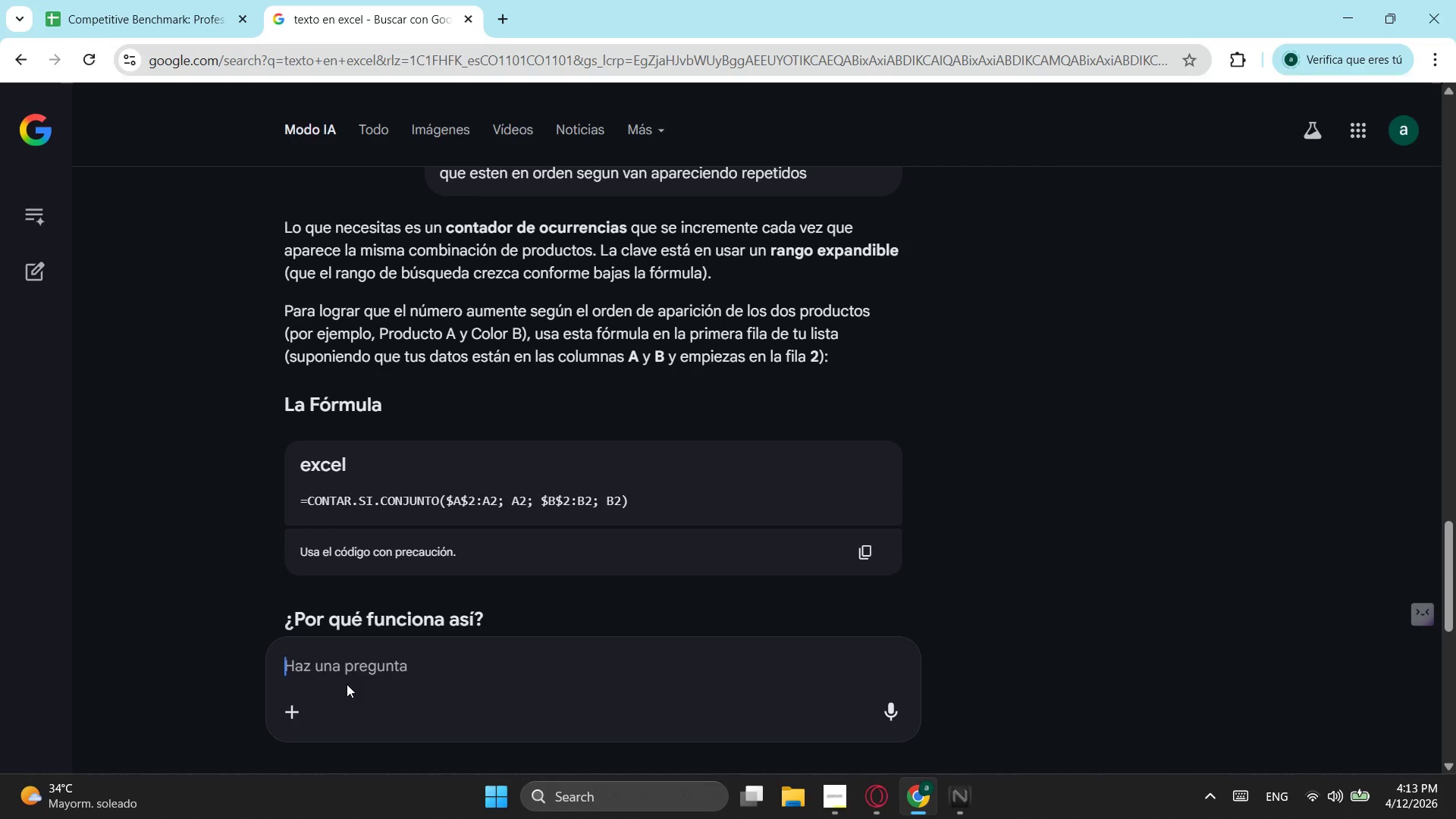 
type(como se marca en un condicional personalizado por formi)
key(Backspace)
type(ula la propia casilla)
 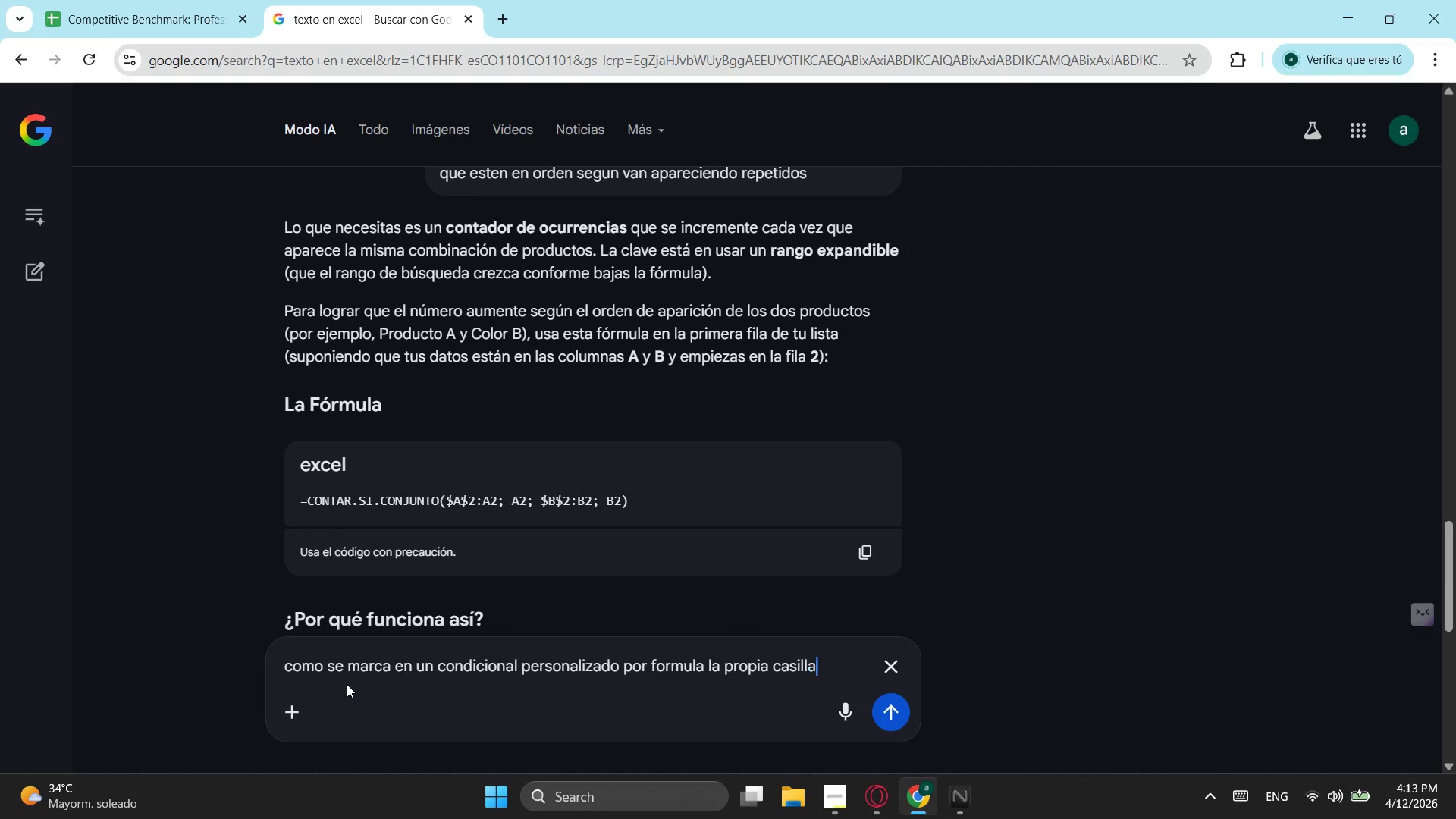 
key(Enter)
 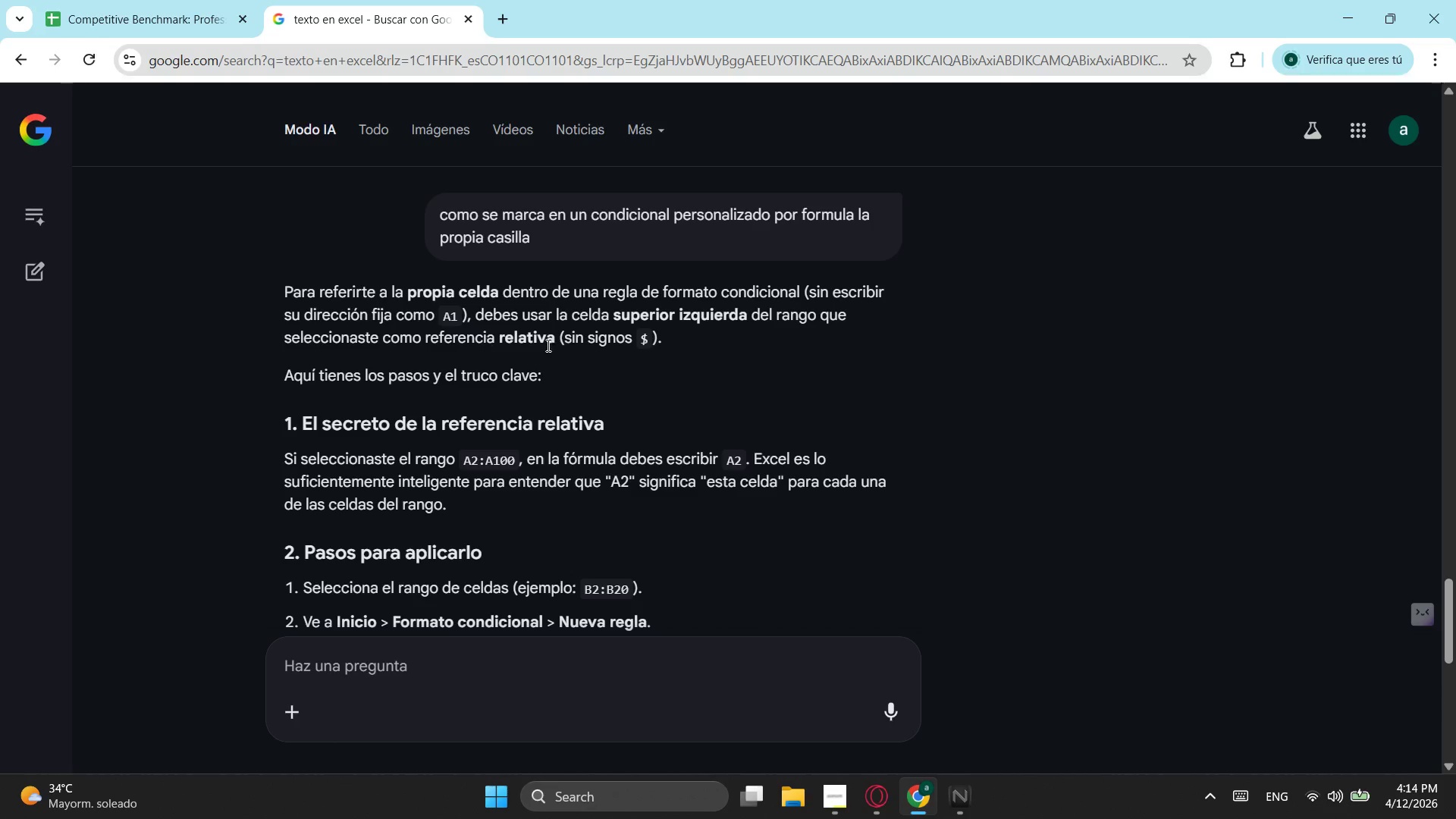 
wait(12.06)
 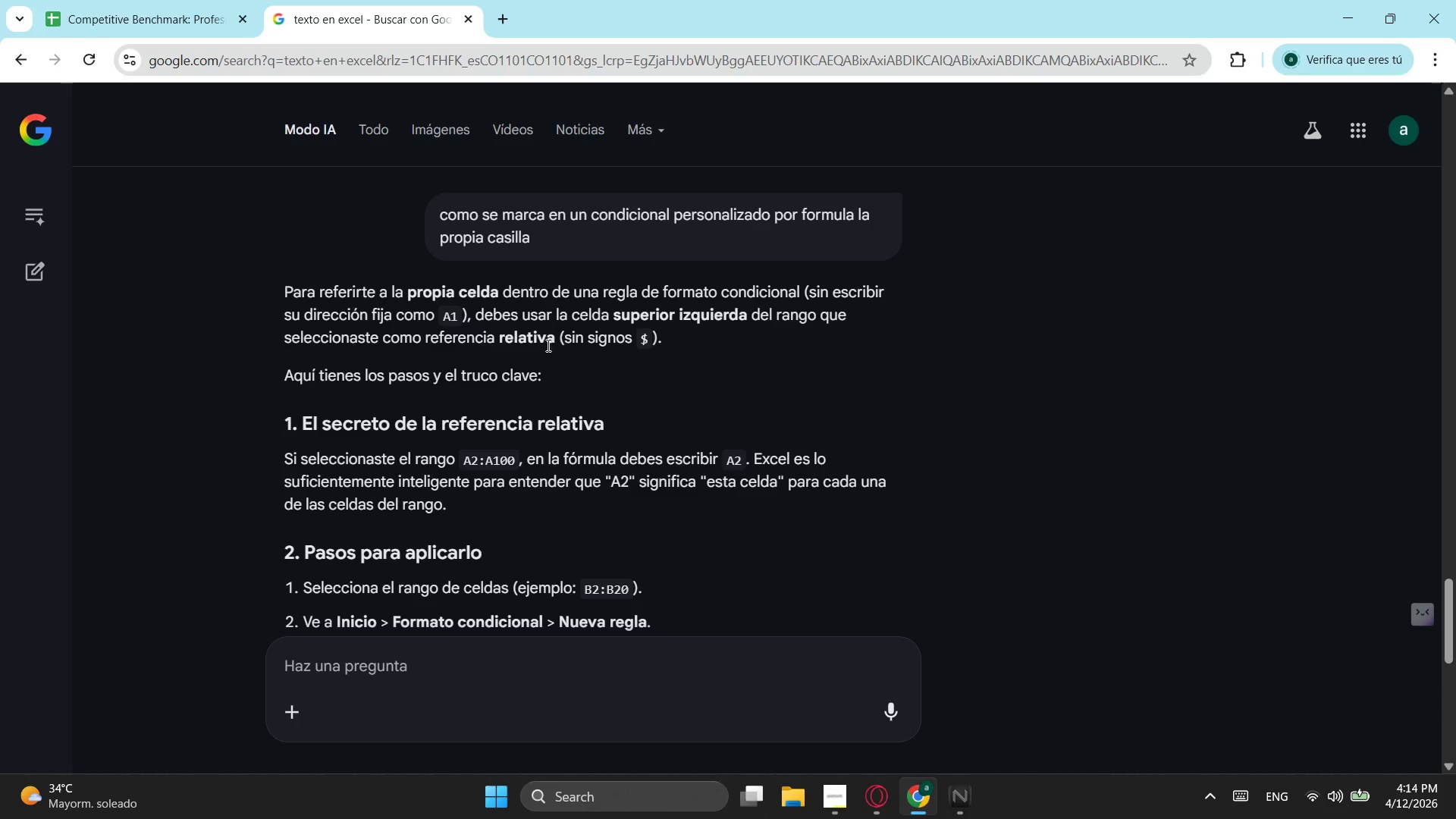 
scroll: coordinate [391, 417], scroll_direction: down, amount: 1.0
 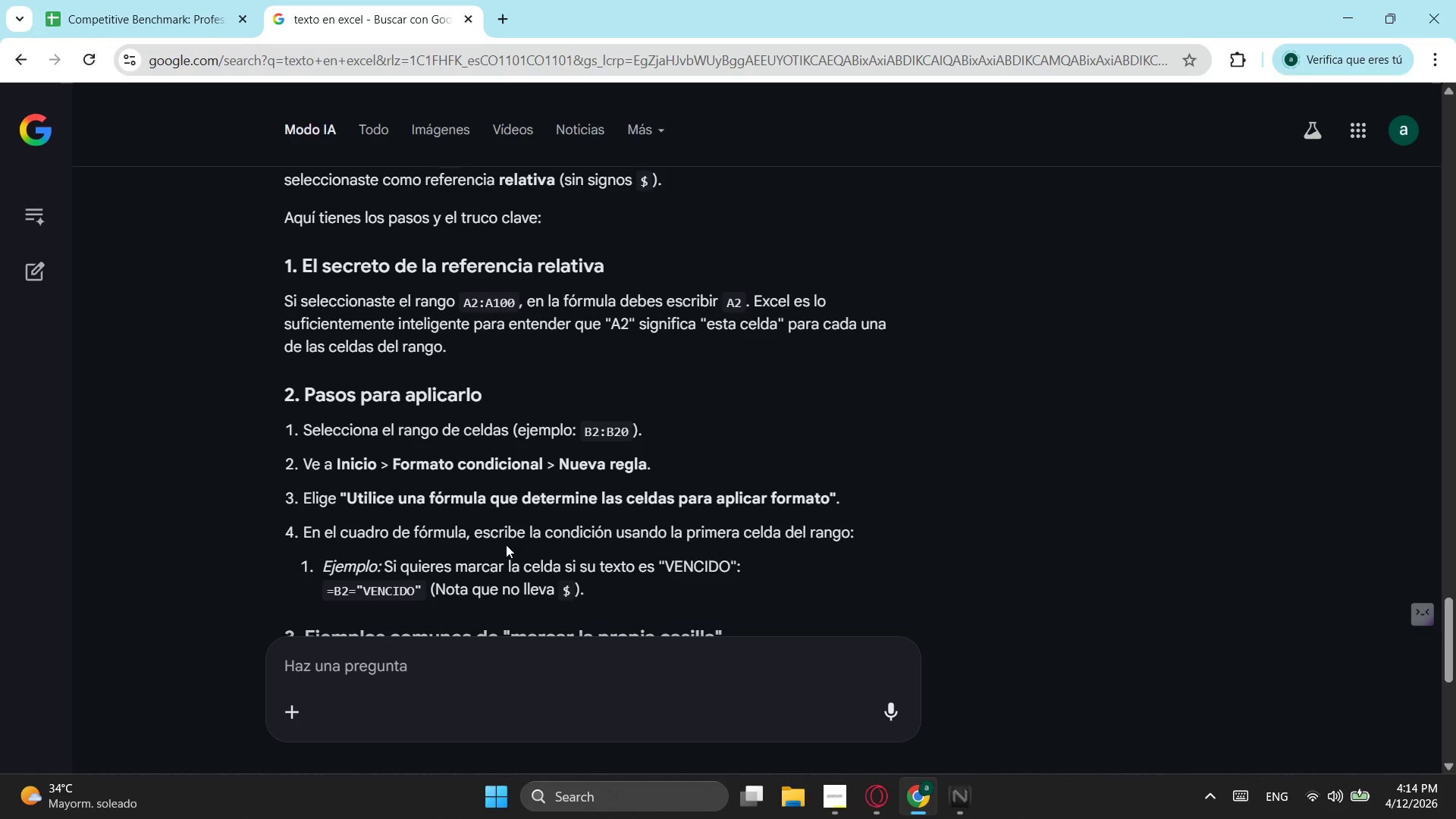 
wait(20.78)
 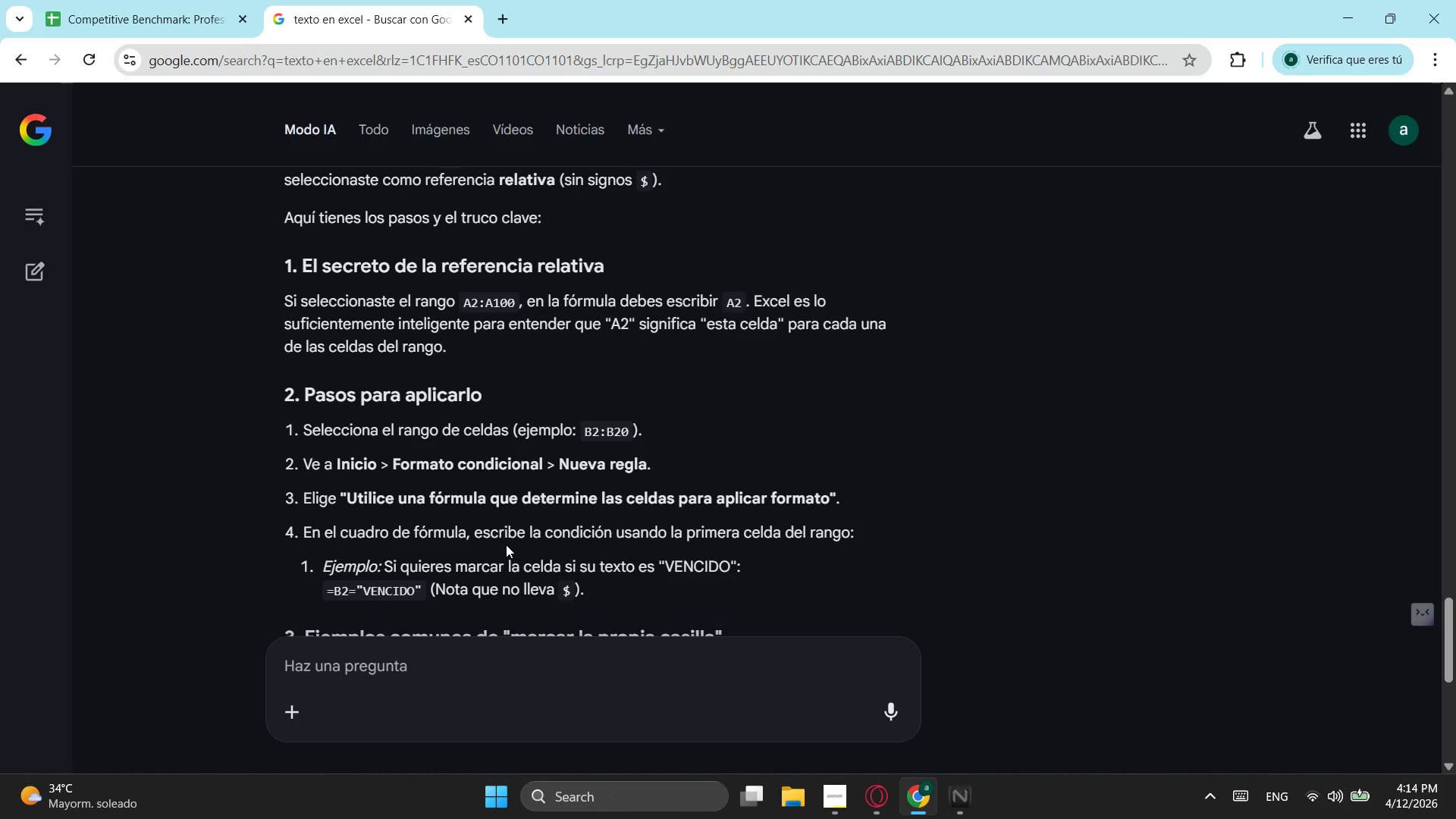 
scroll: coordinate [554, 593], scroll_direction: down, amount: 2.0
 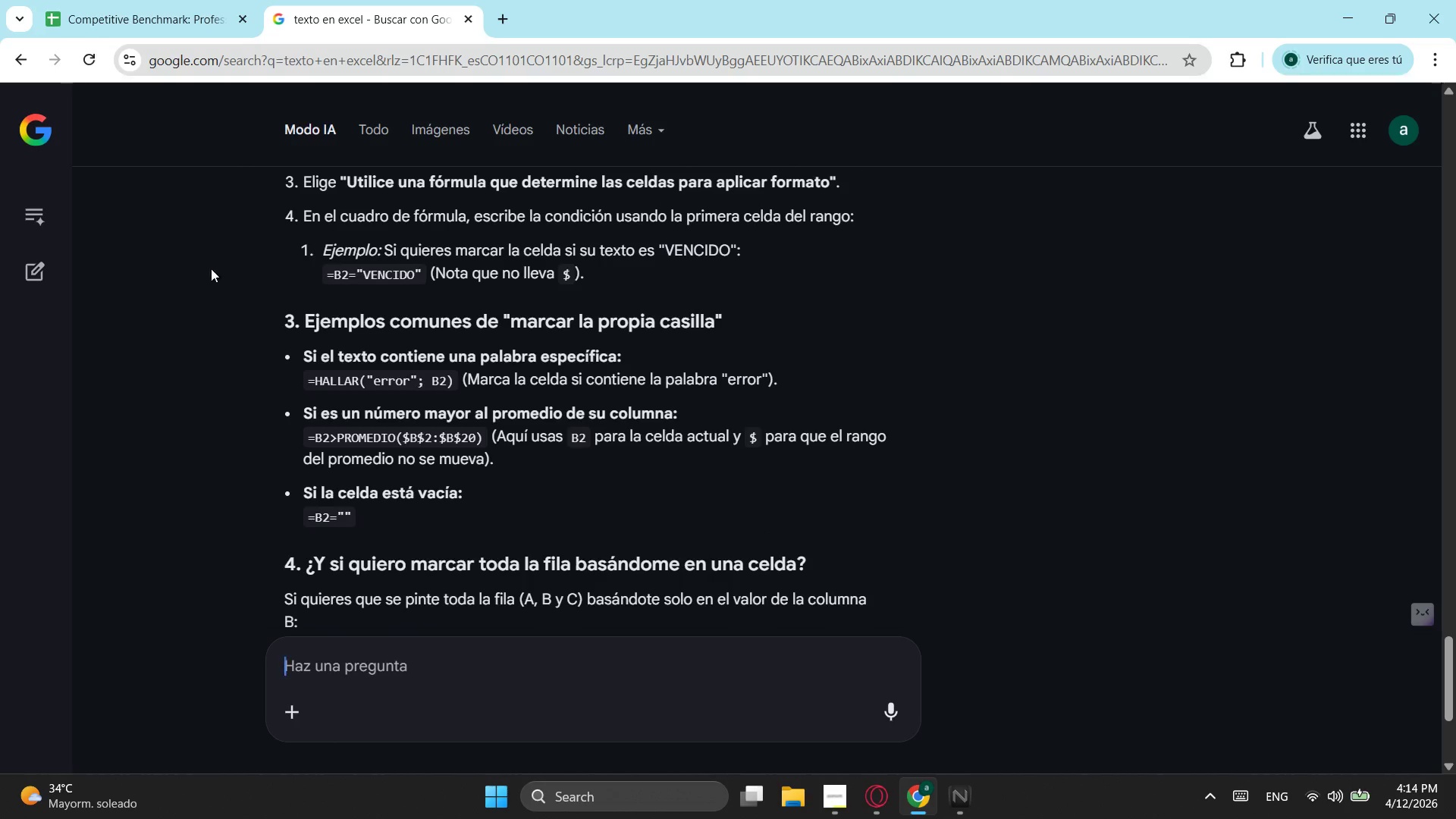 
mouse_move([158, 50])
 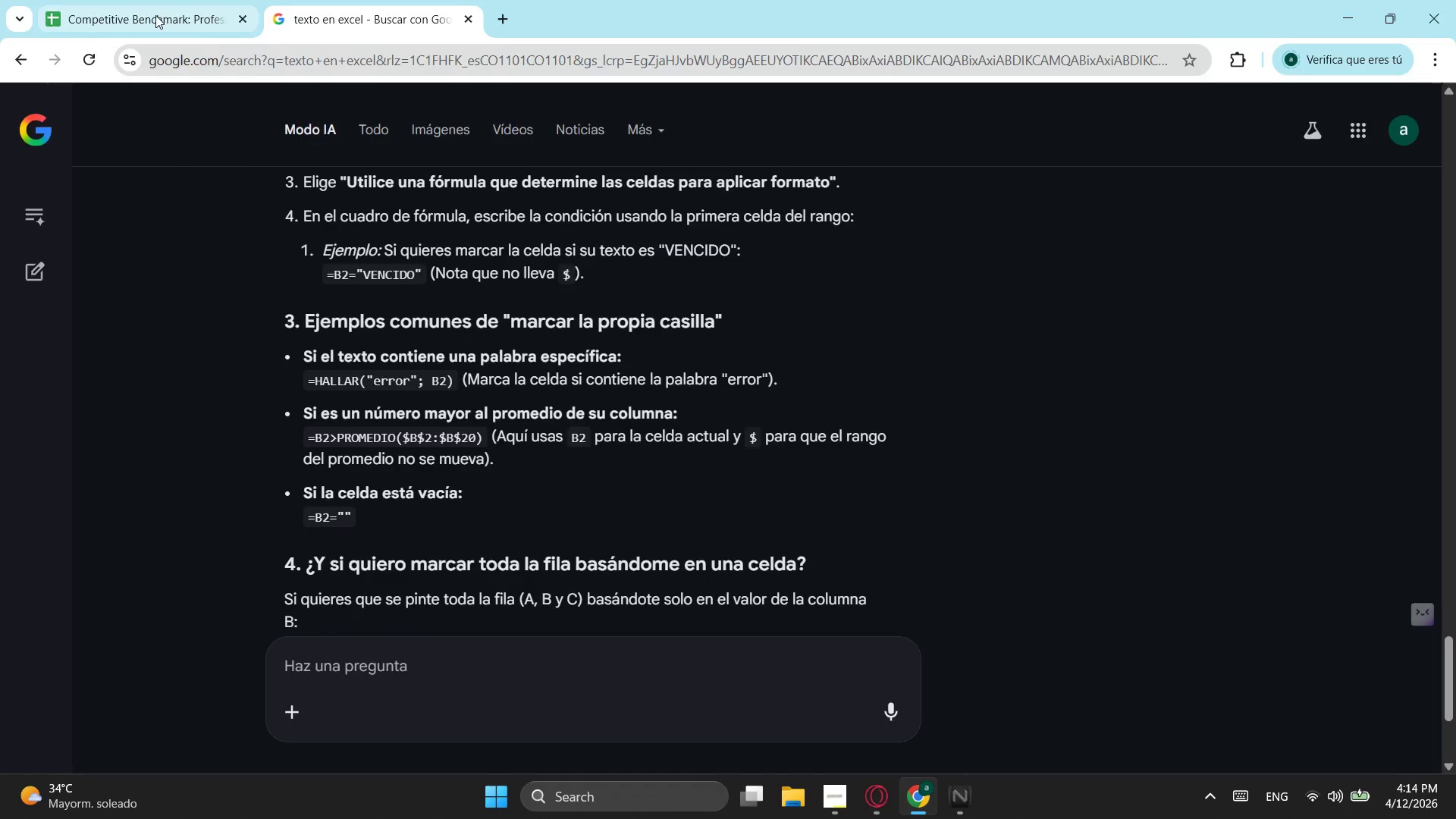 
left_click([155, 15])
 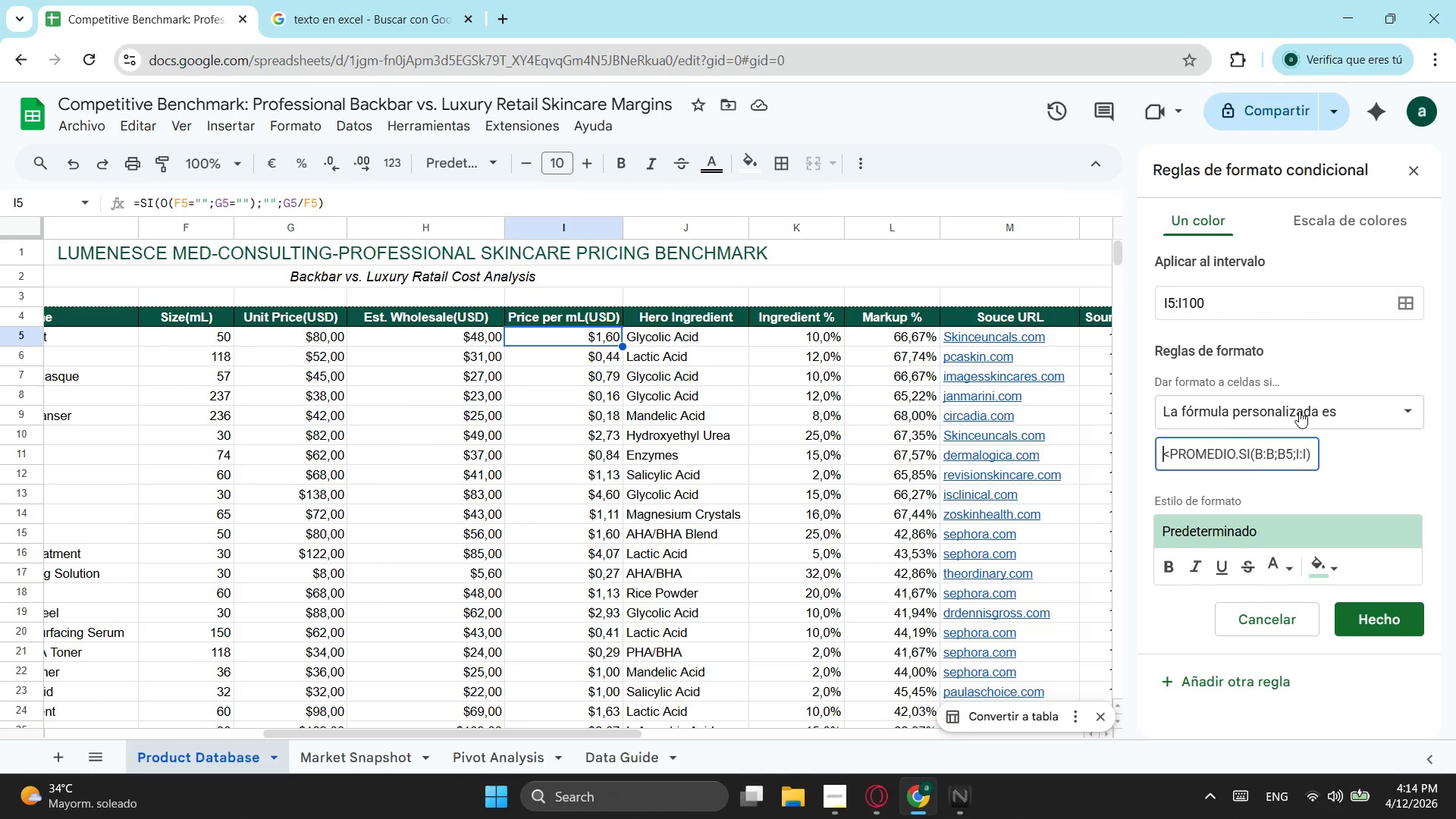 
left_click([1304, 403])
 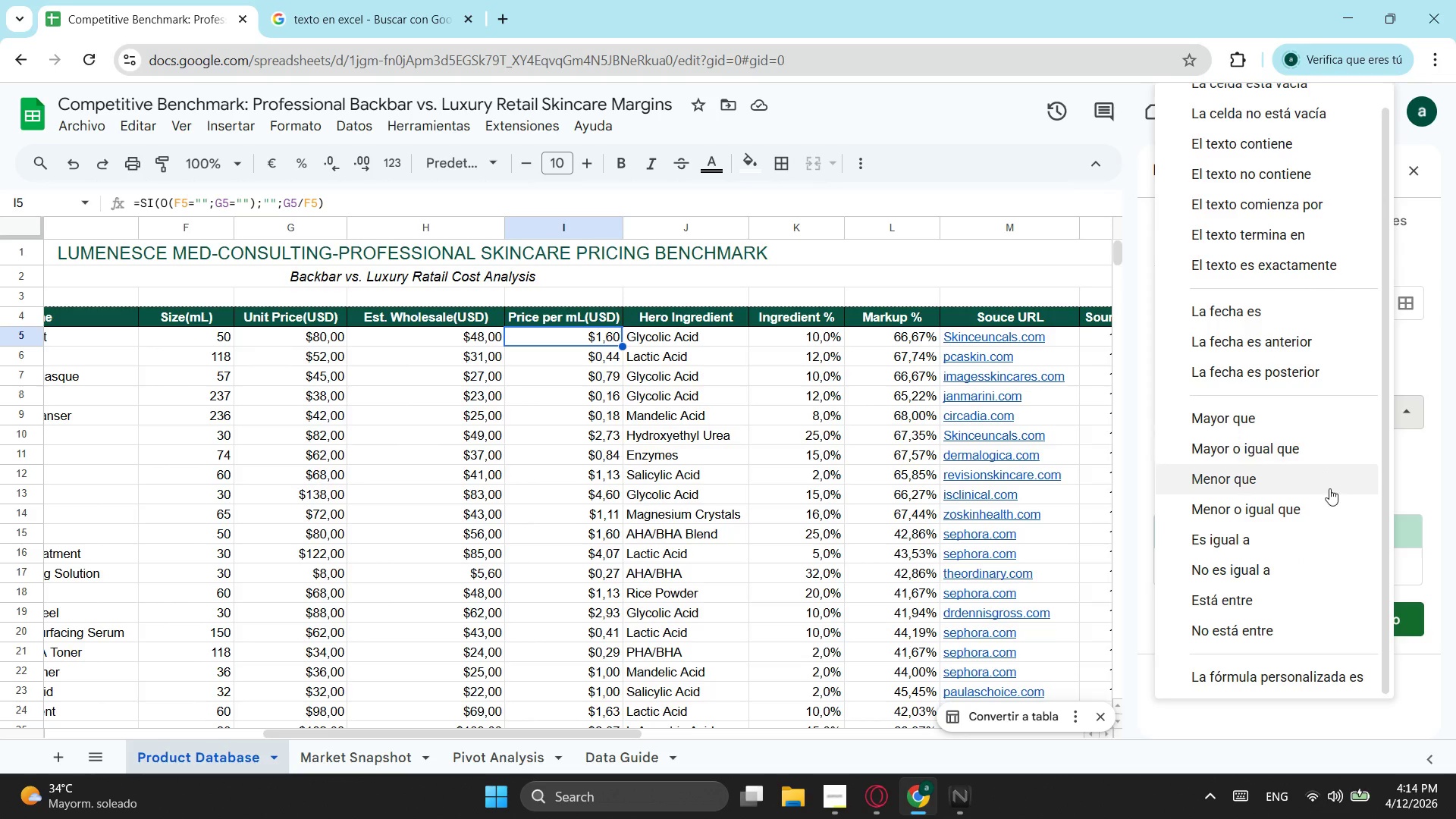 
scroll: coordinate [1345, 497], scroll_direction: down, amount: 4.0
 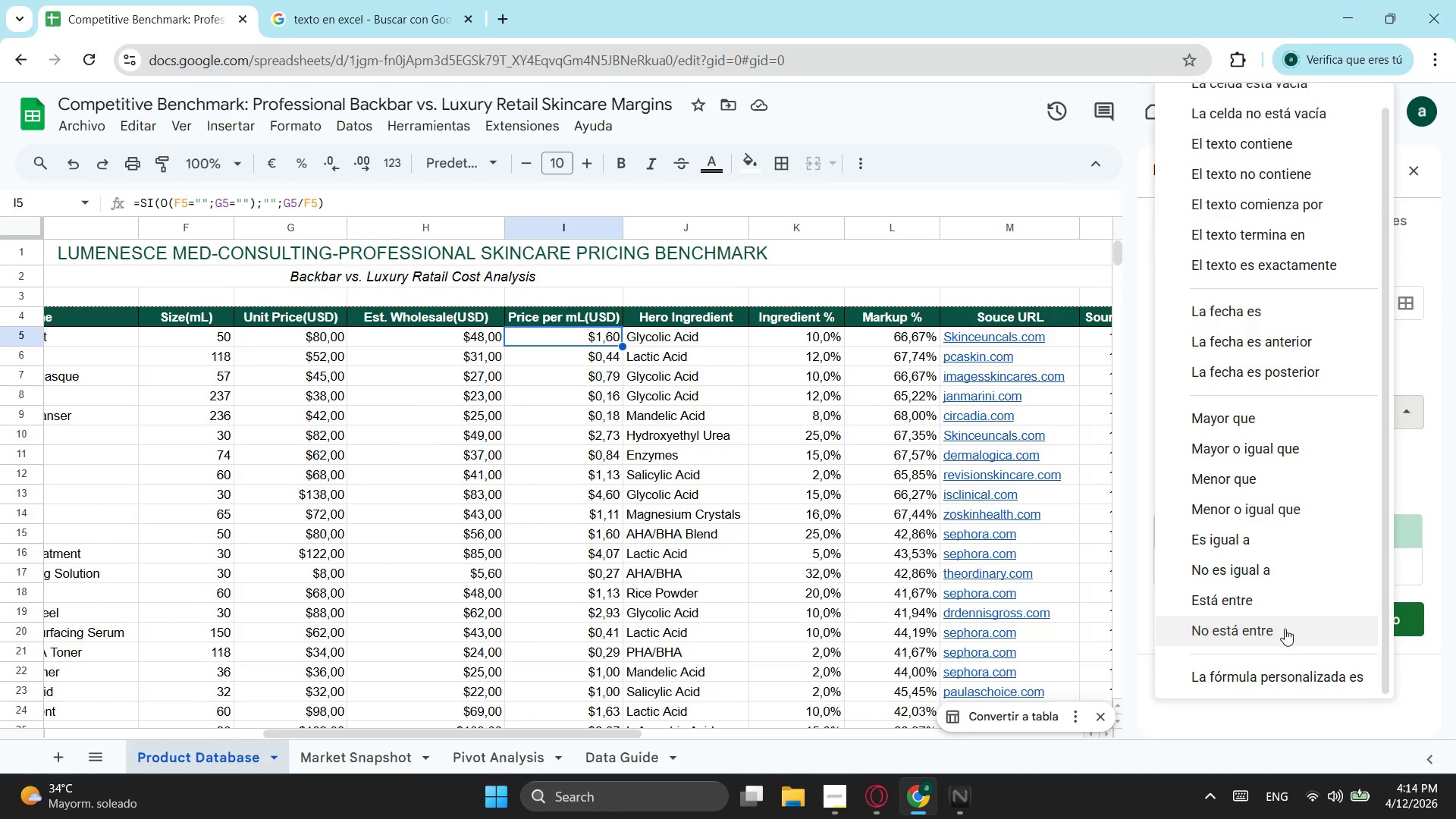 
scroll: coordinate [1282, 604], scroll_direction: up, amount: 4.0
 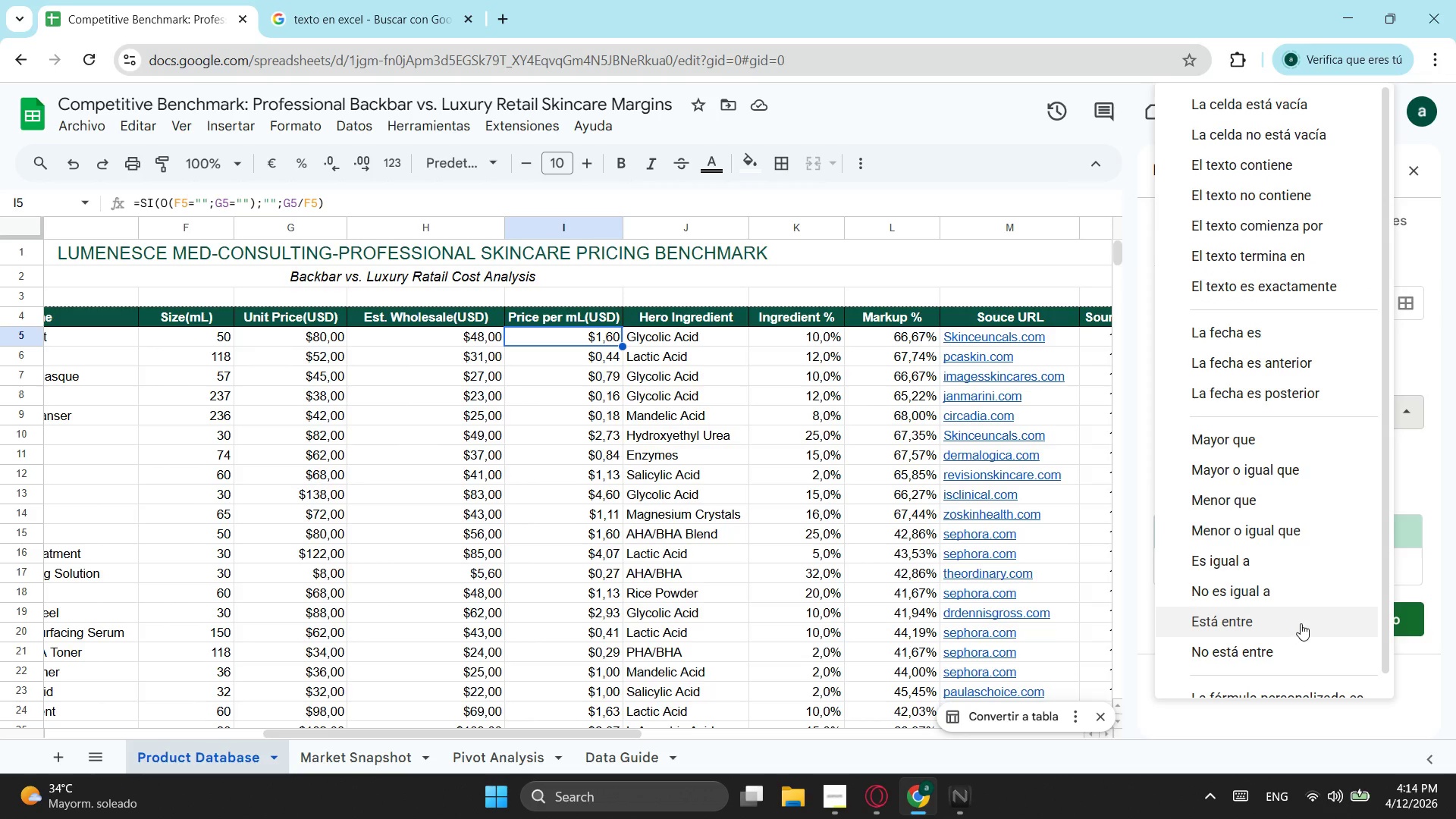 
scroll: coordinate [1302, 623], scroll_direction: down, amount: 3.0
 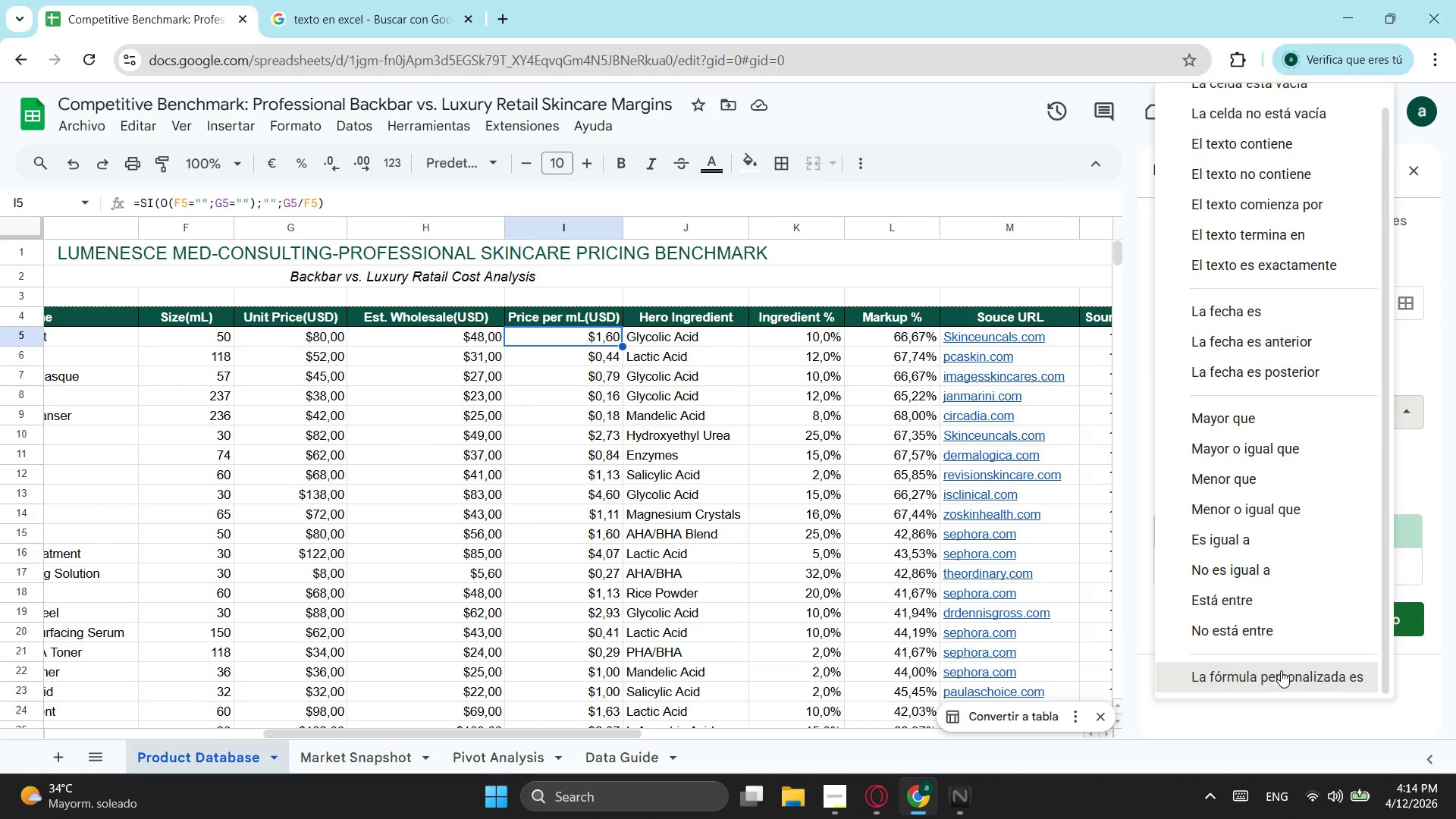 
left_click([1281, 670])
 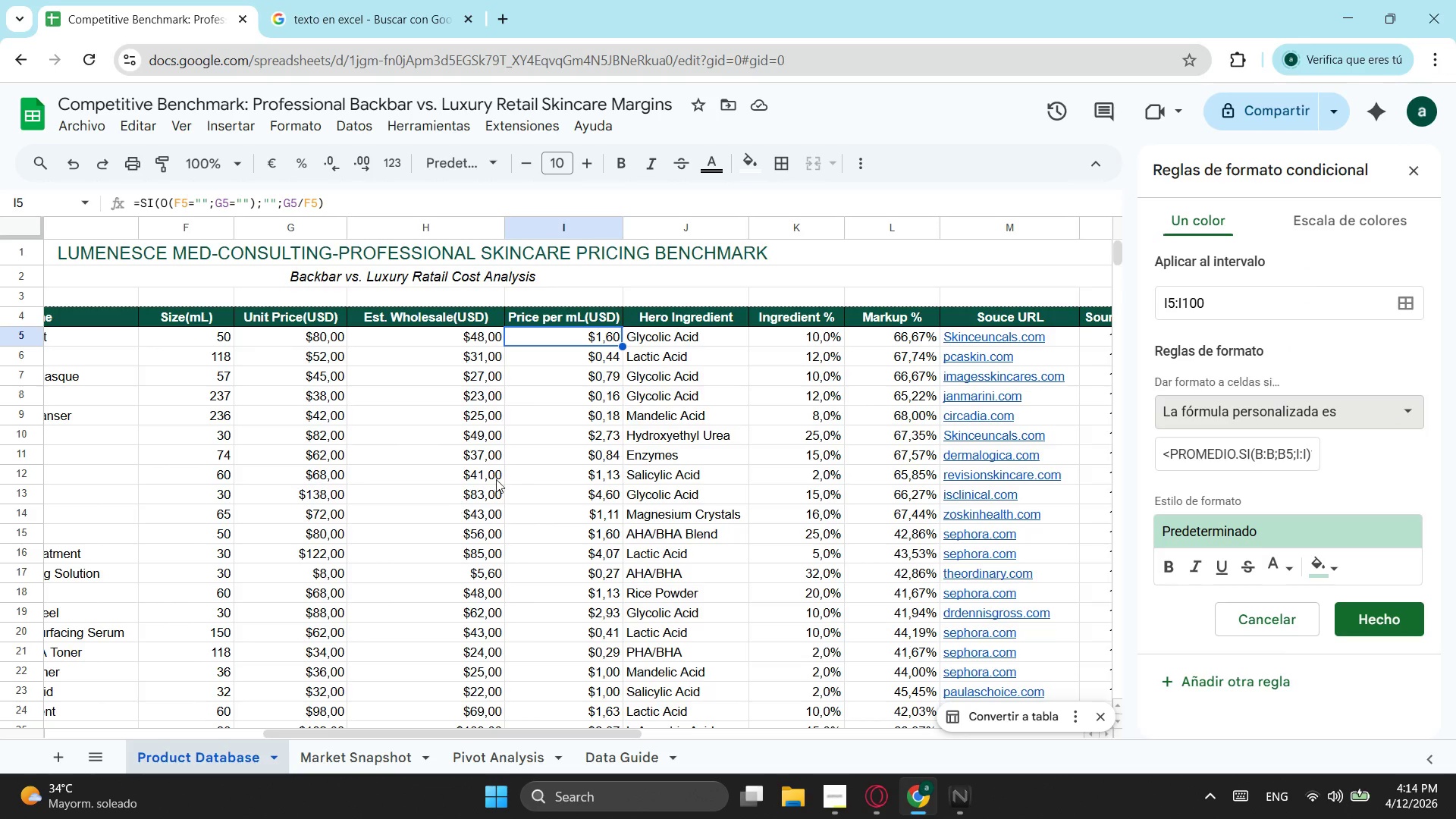 
wait(5.47)
 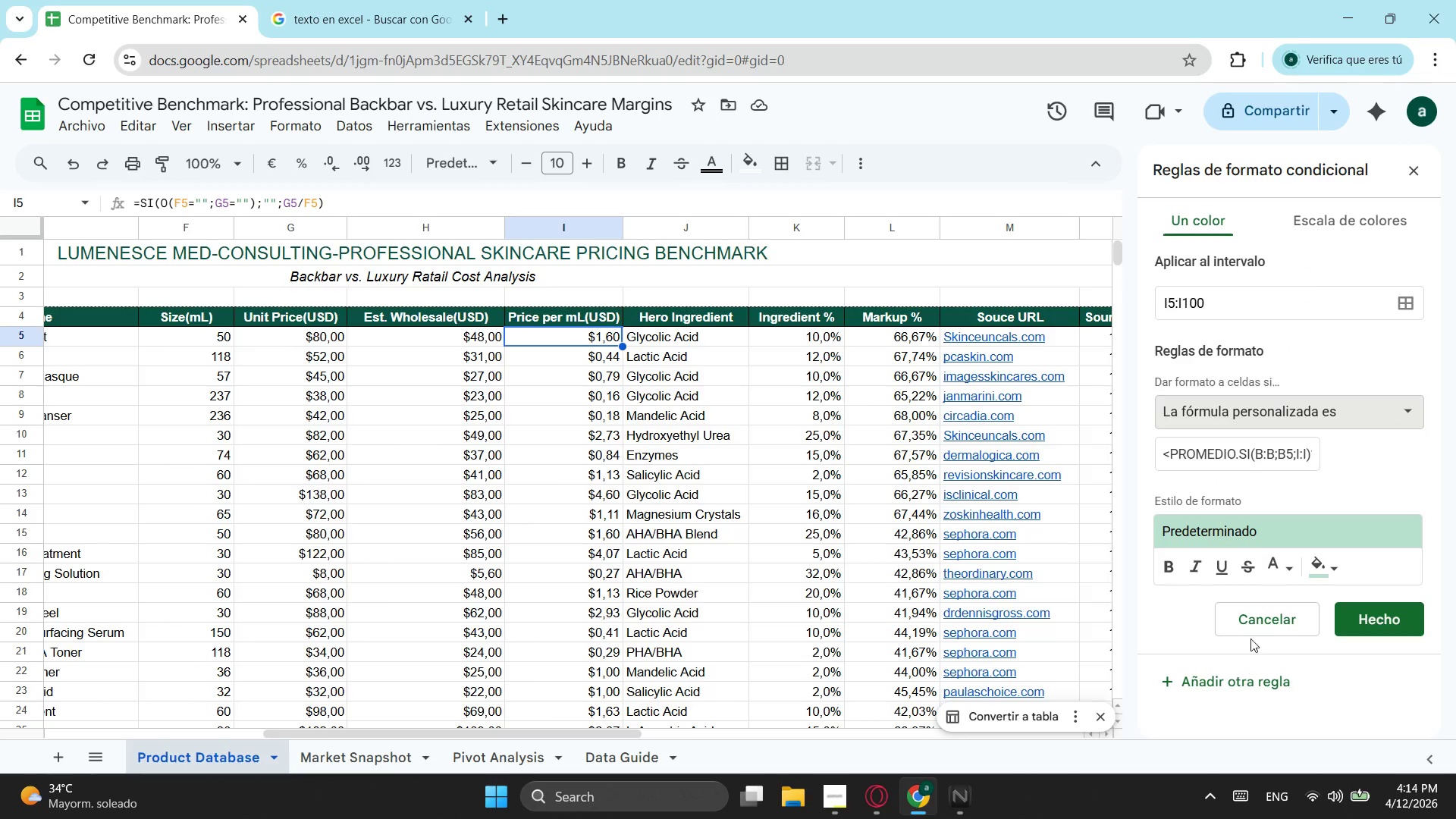 
left_click([576, 356])
 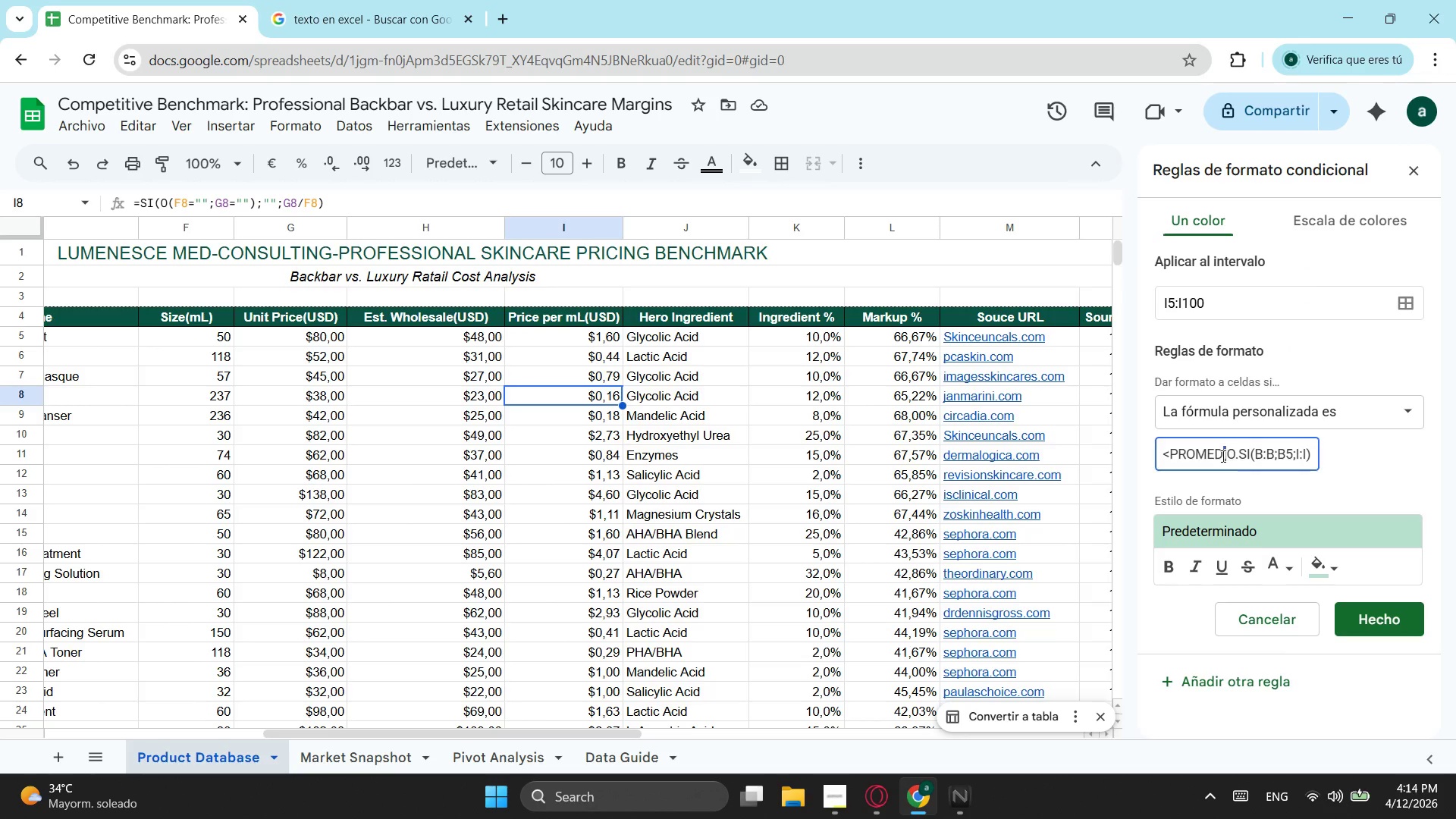 
left_click([1168, 456])
 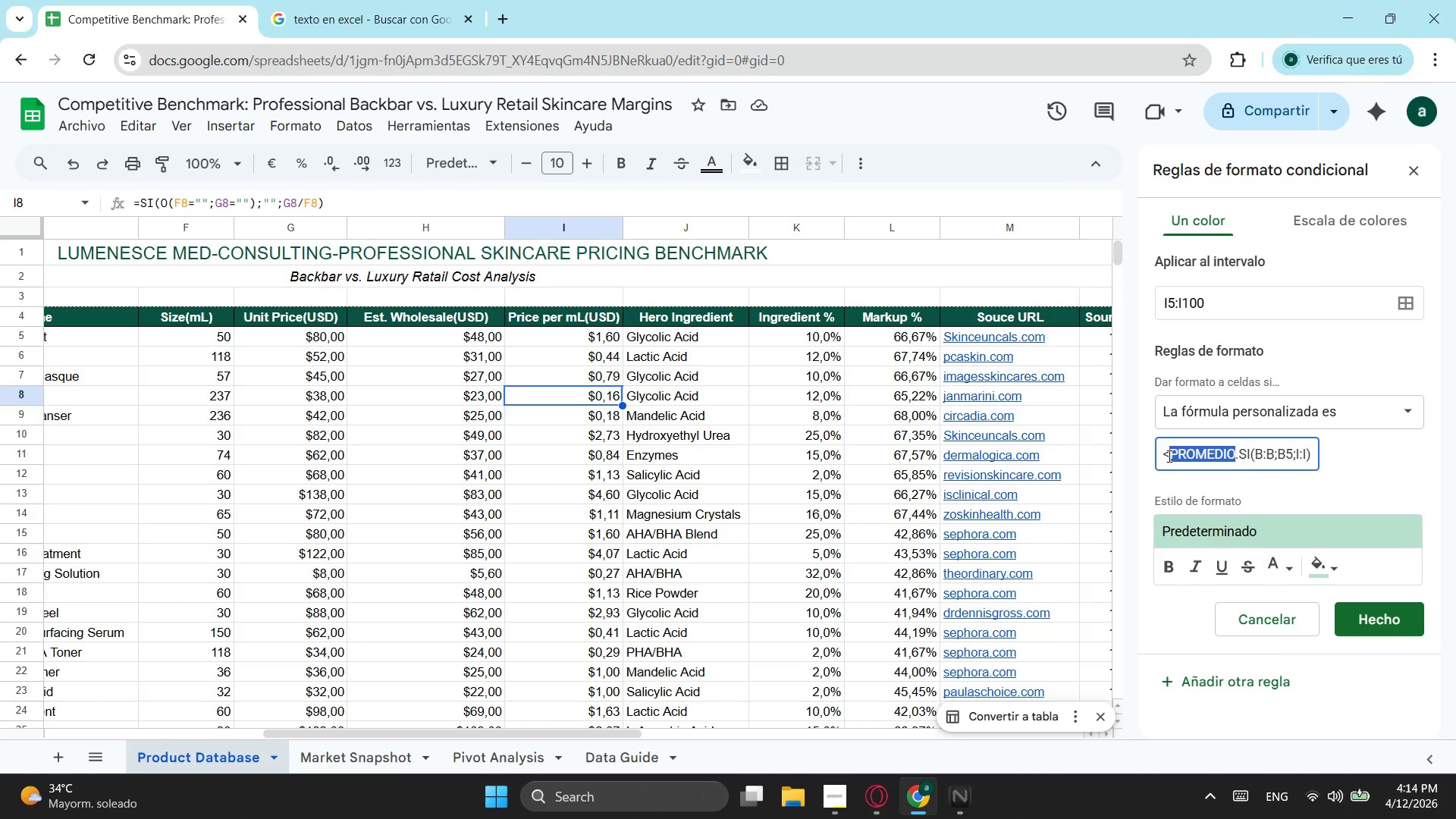 
left_click_drag(start_coordinate=[1168, 456], to_coordinate=[1162, 456])
 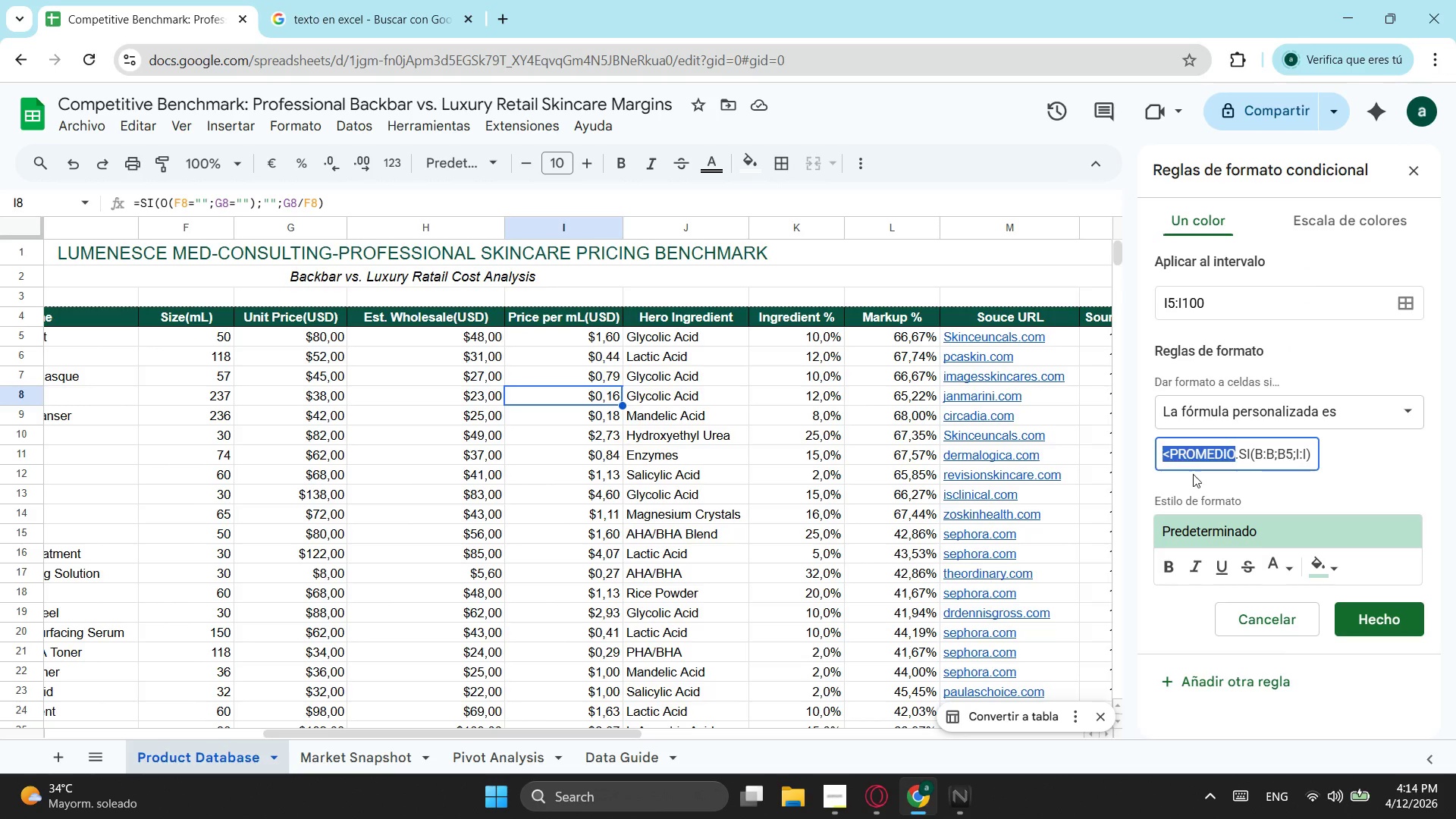 
key(ArrowLeft)
 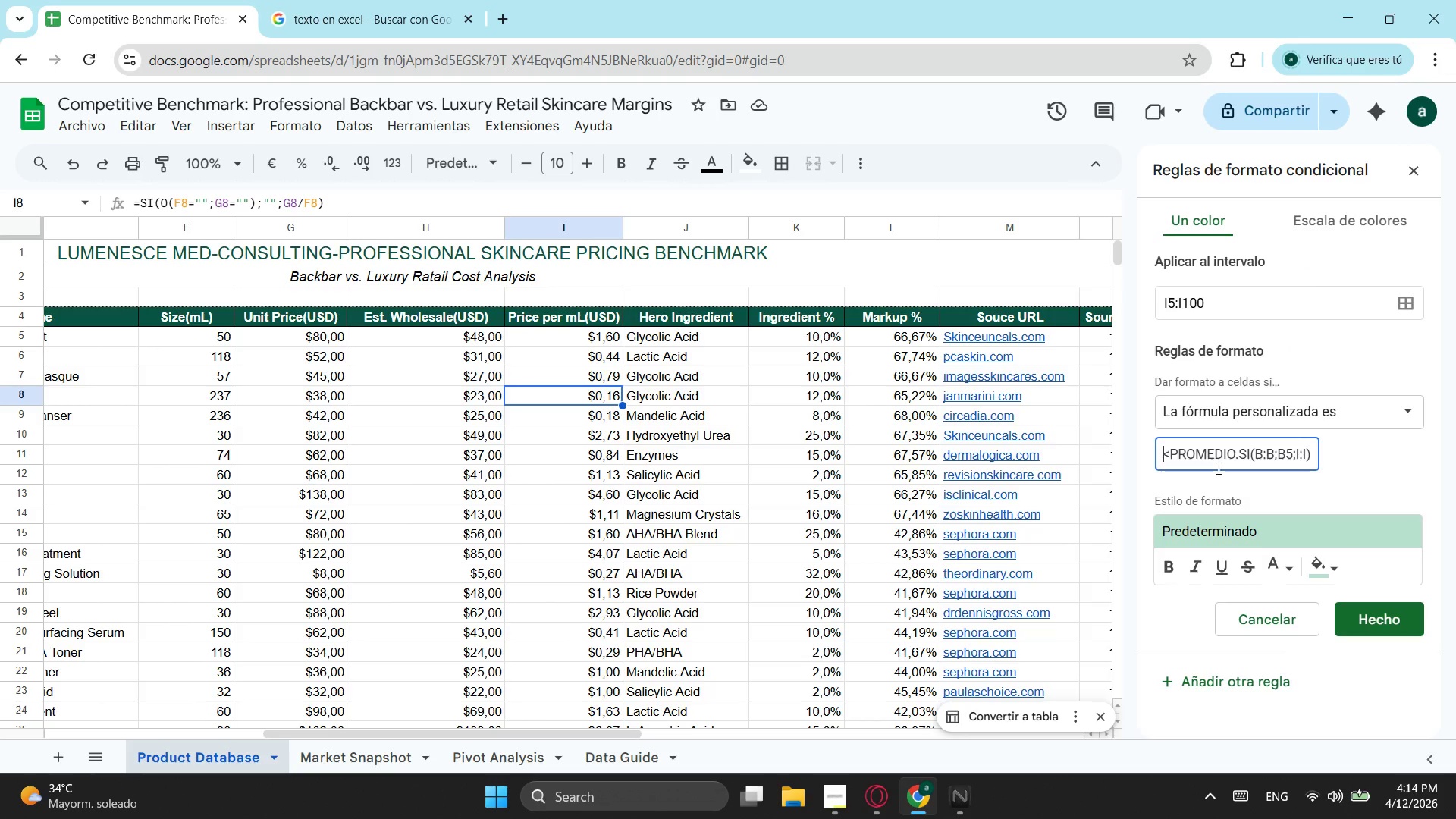 
key(ArrowLeft)
 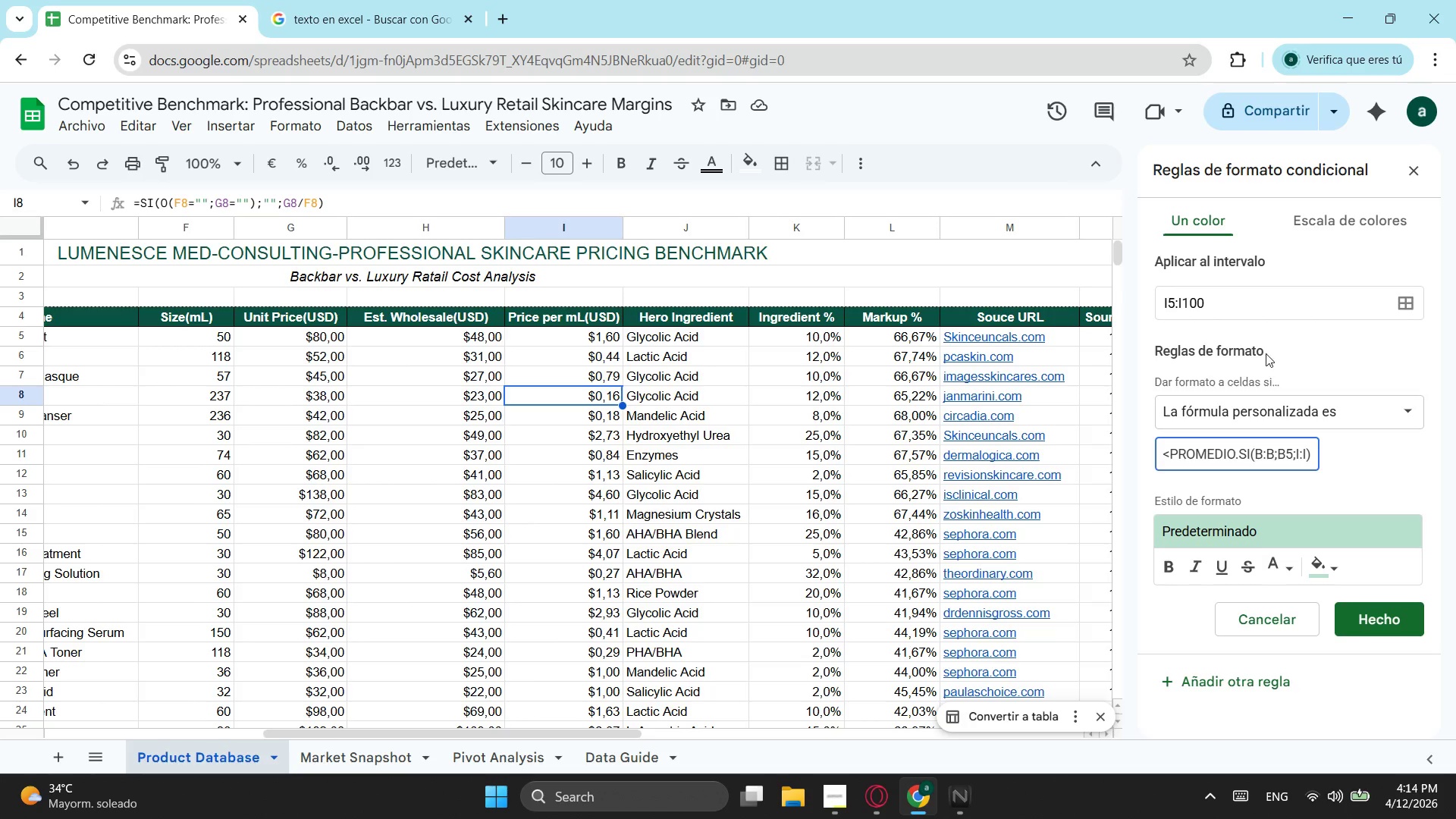 
left_click([573, 336])
 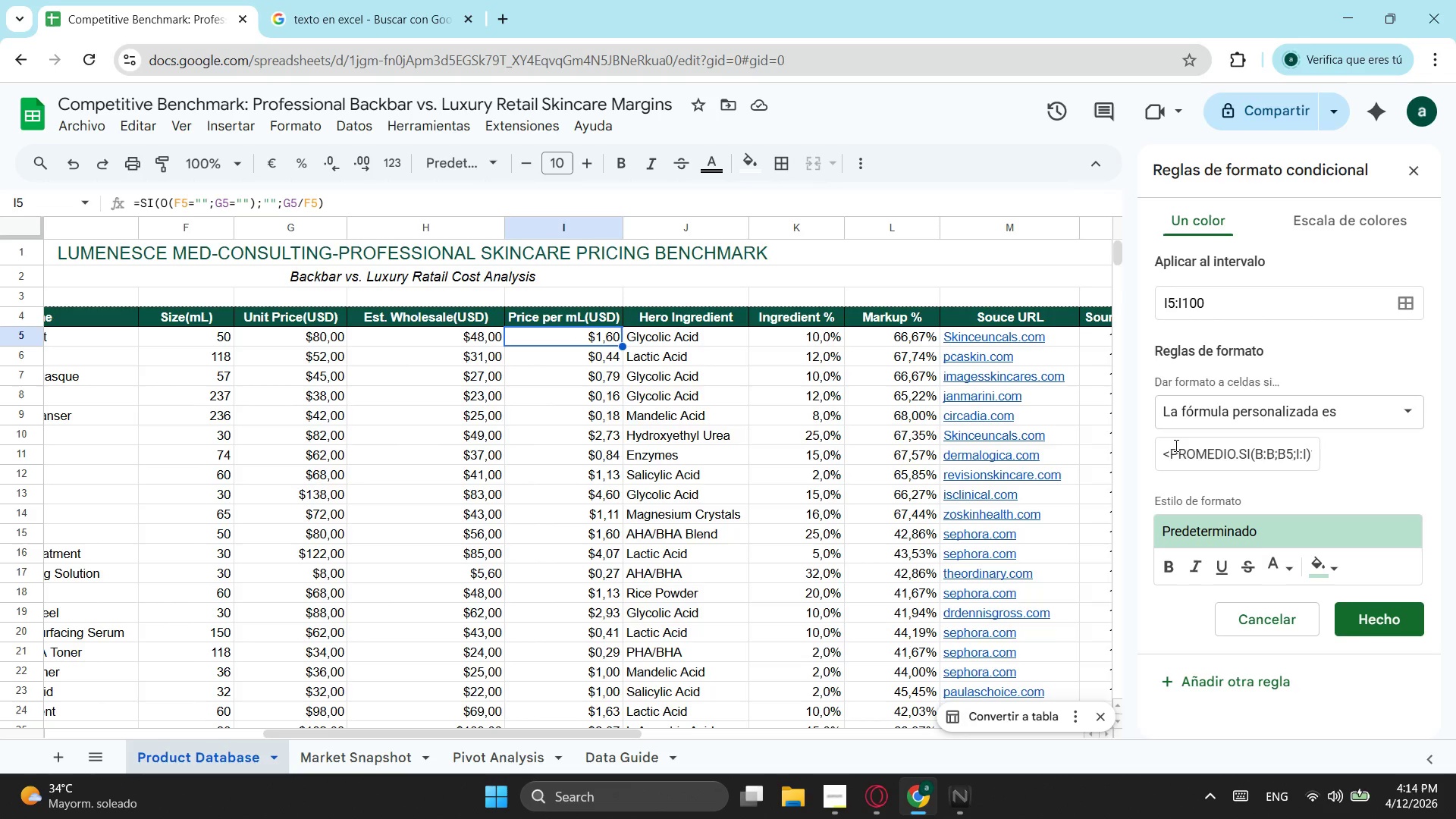 
left_click([1165, 446])
 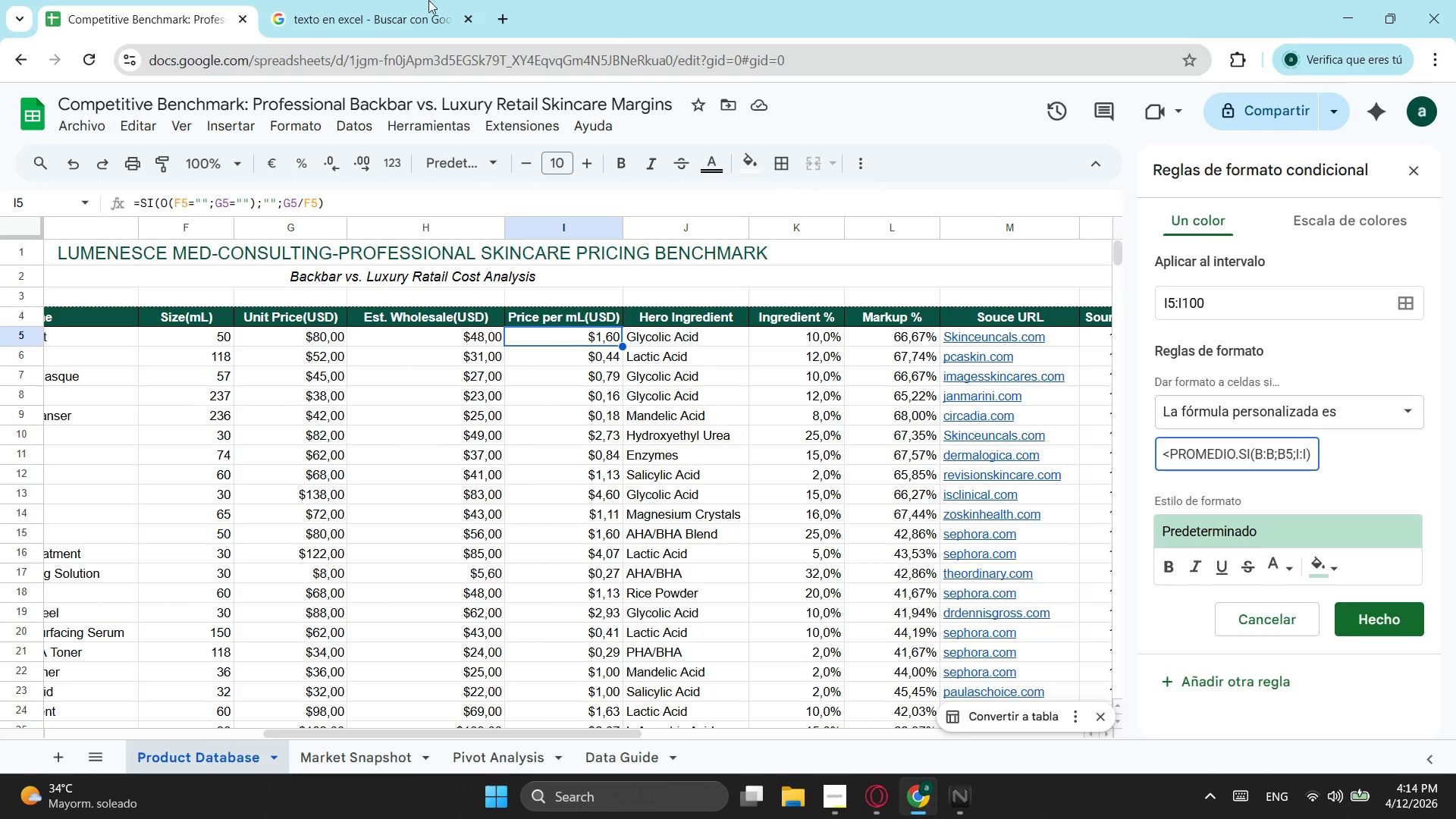 
left_click([296, 1])
 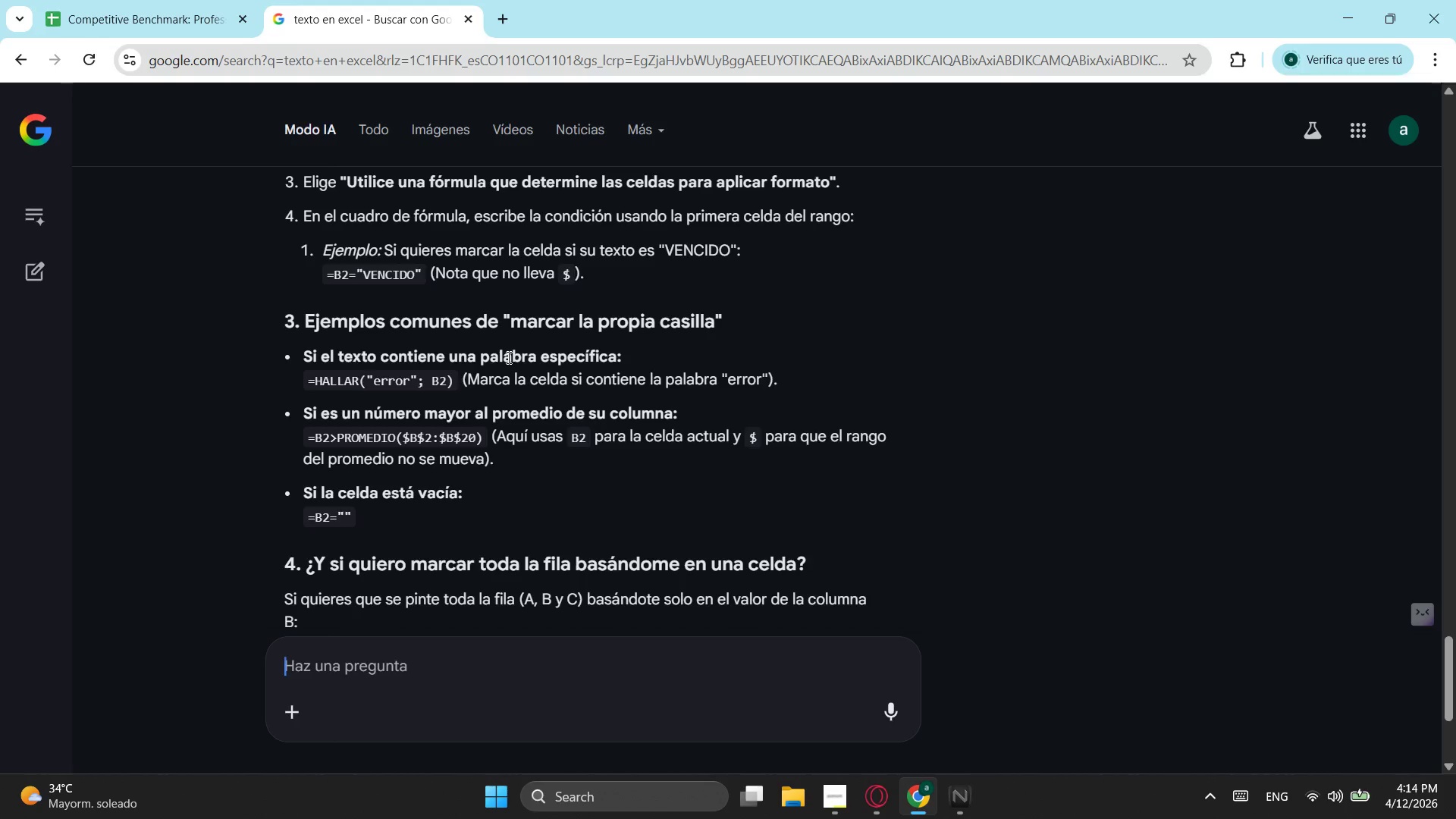 
scroll: coordinate [571, 413], scroll_direction: up, amount: 2.0
 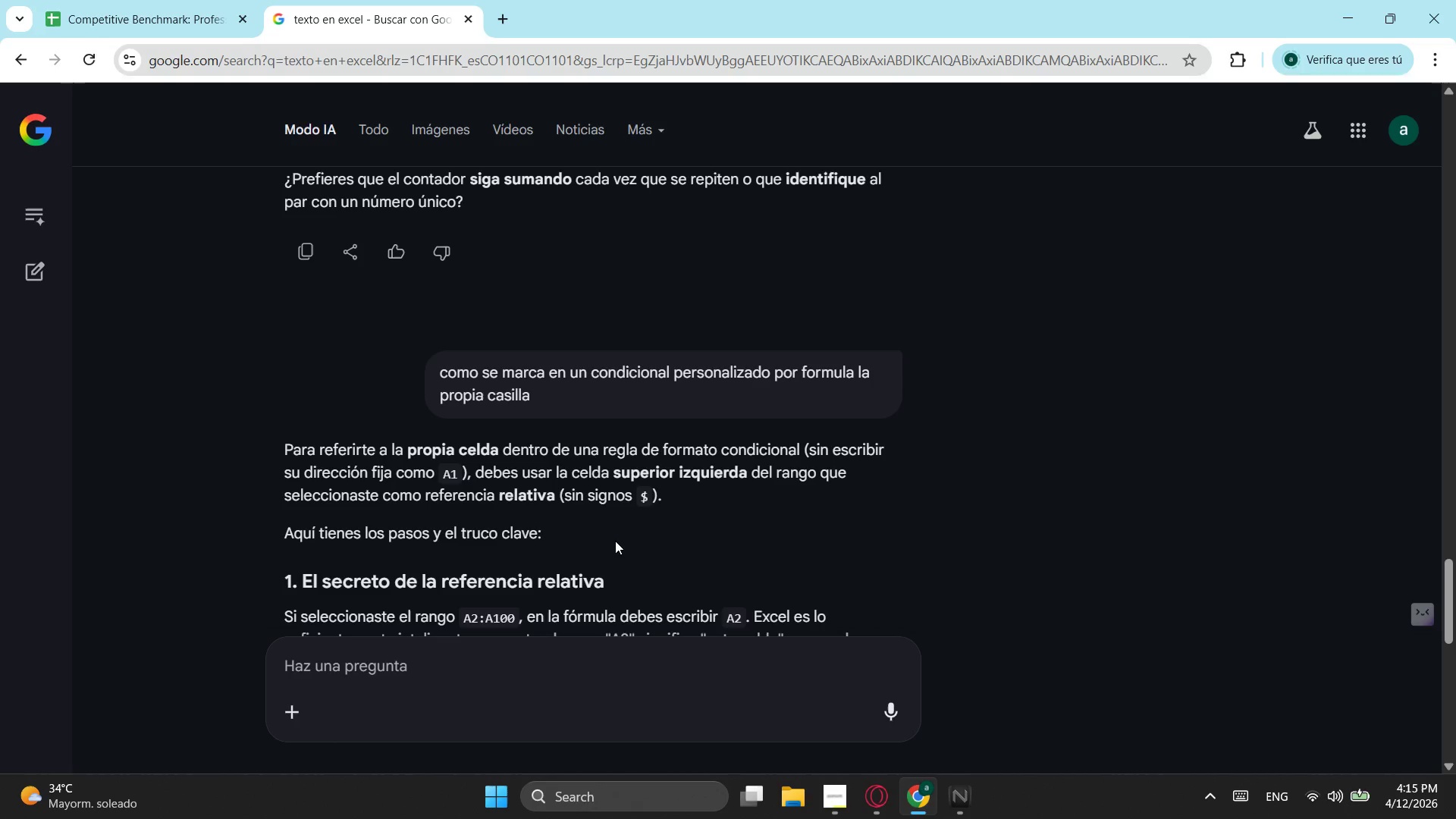 
wait(15.34)
 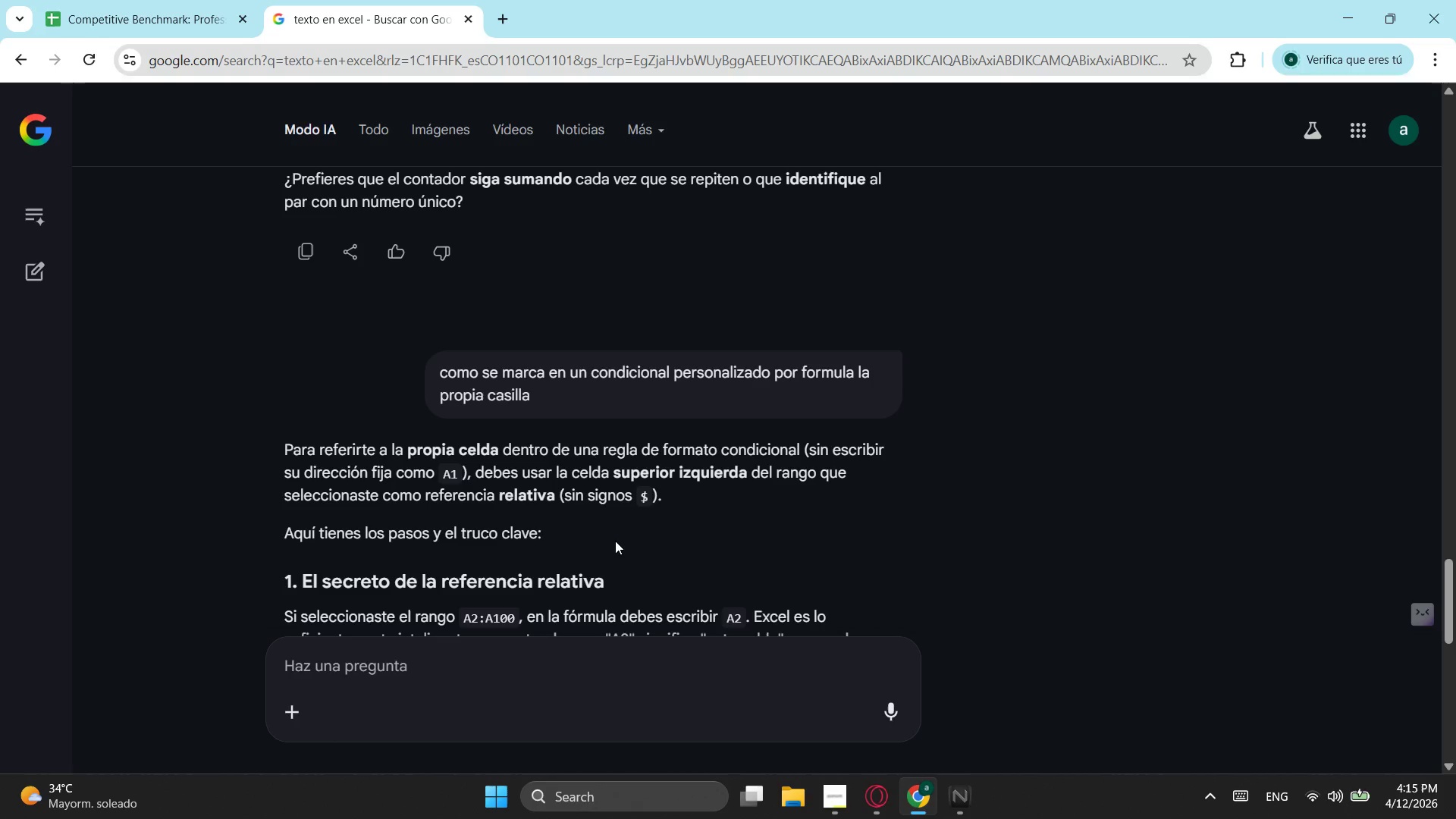 
scroll: coordinate [623, 542], scroll_direction: down, amount: 1.0
 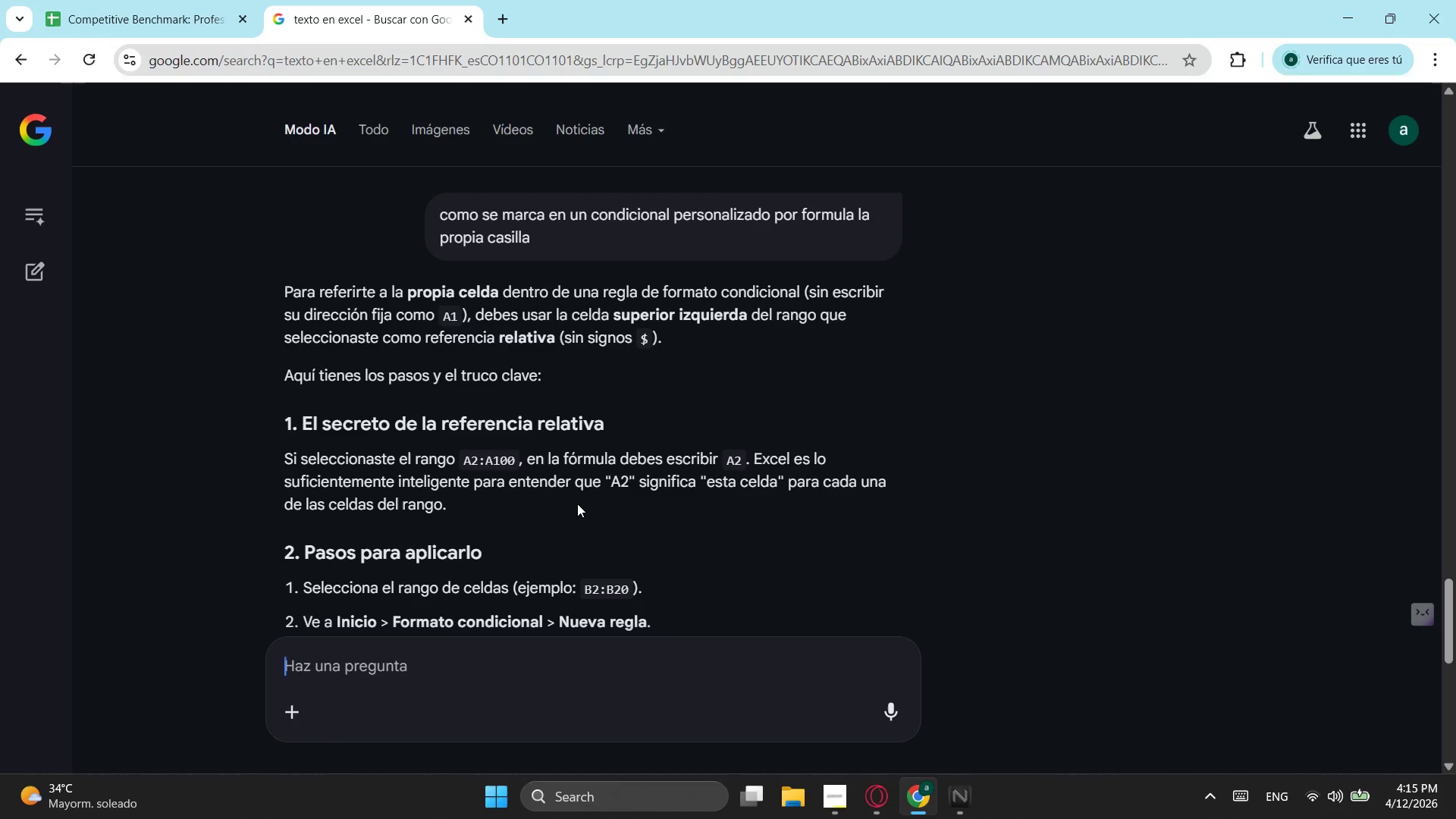 
wait(14.58)
 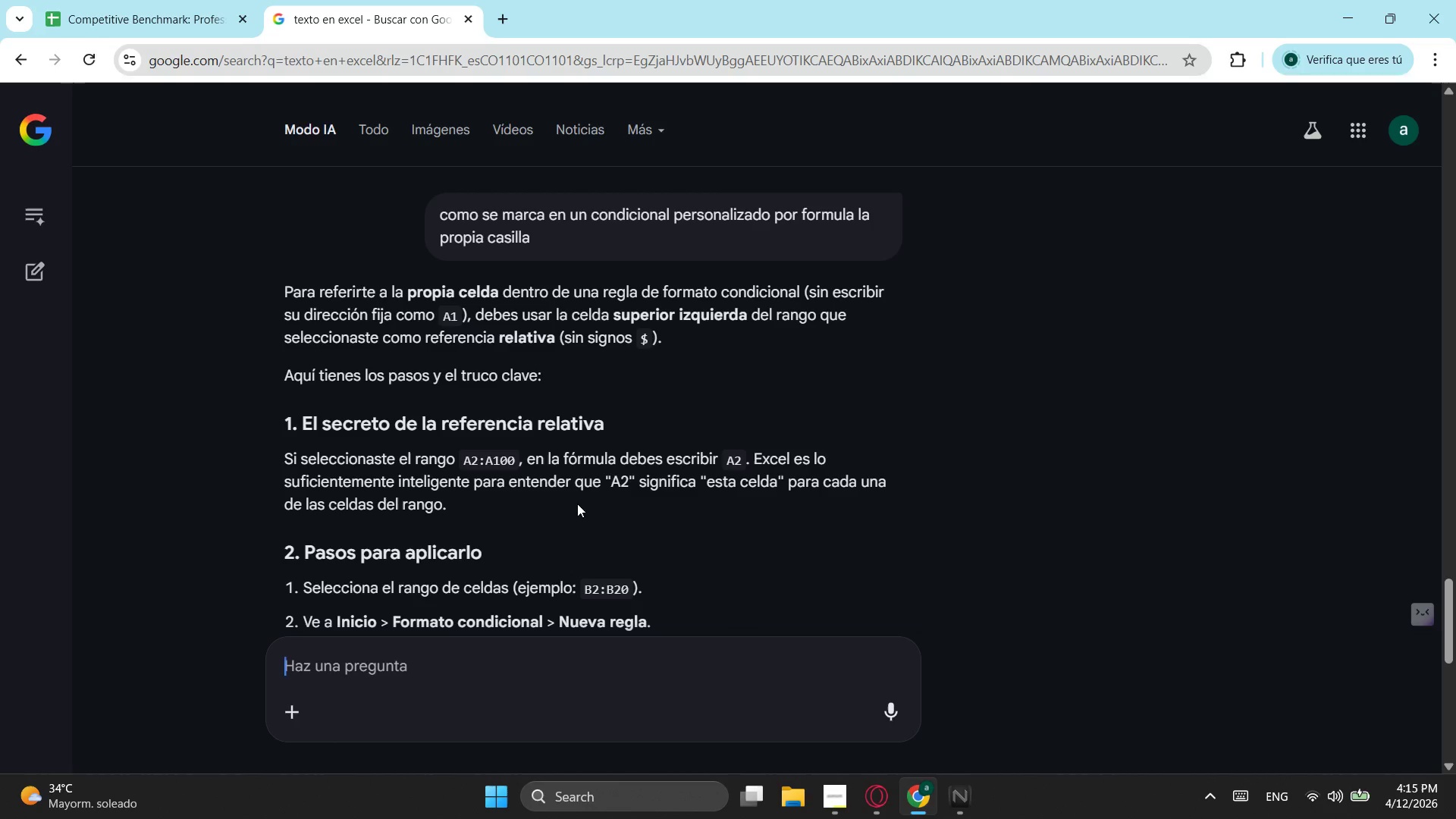 
left_click([179, 15])
 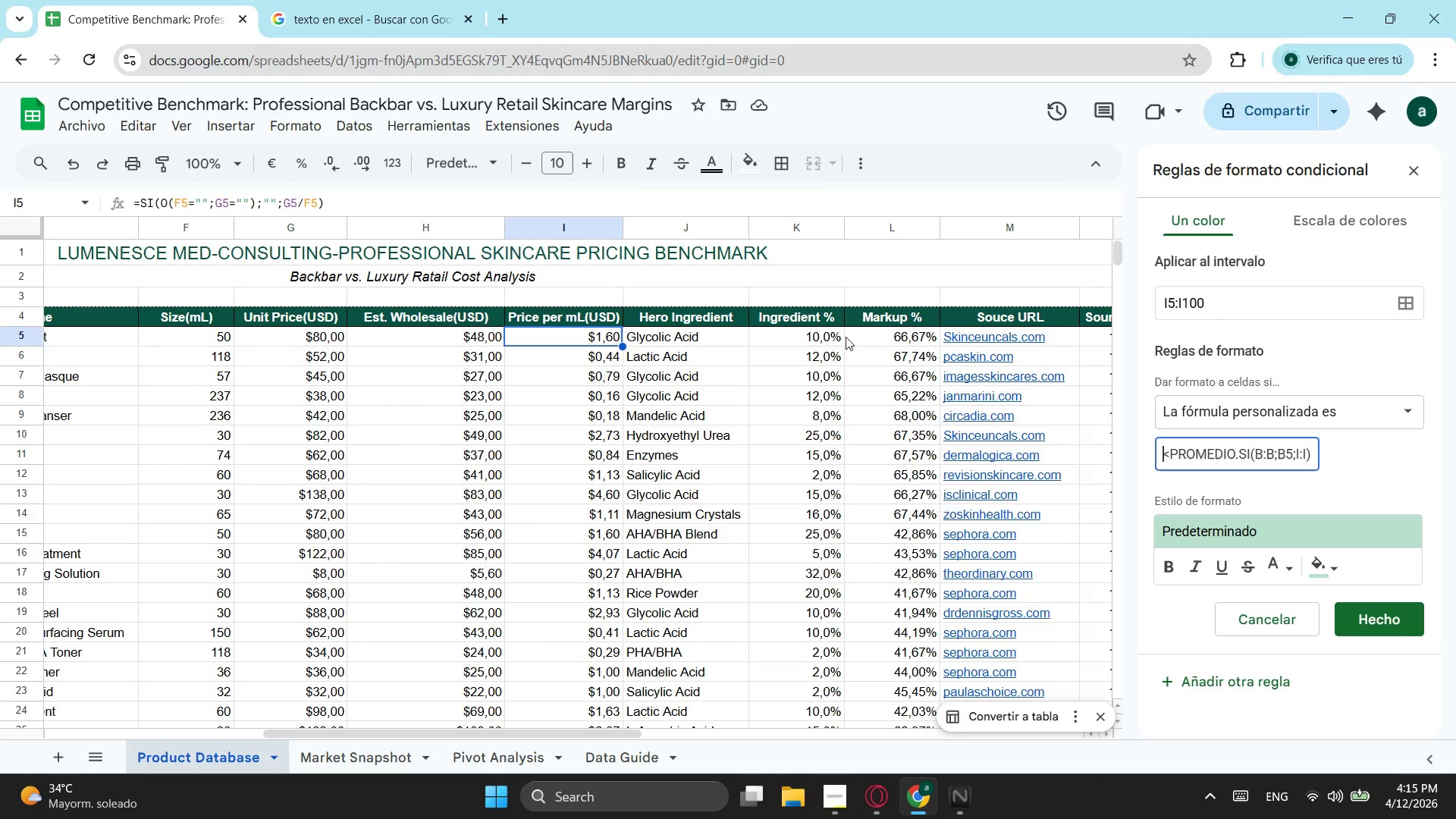 
type(i5)
 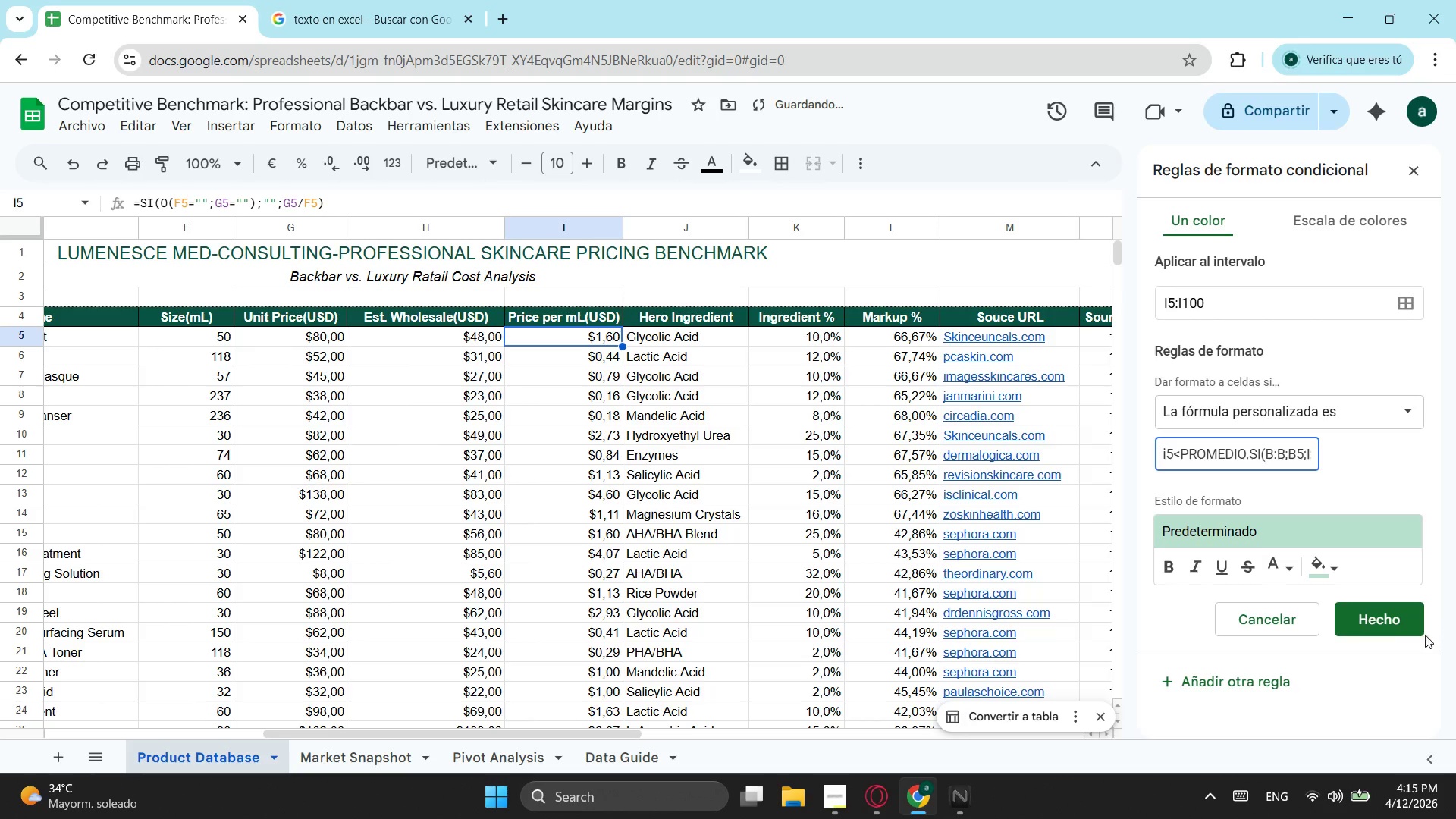 
left_click([1392, 614])
 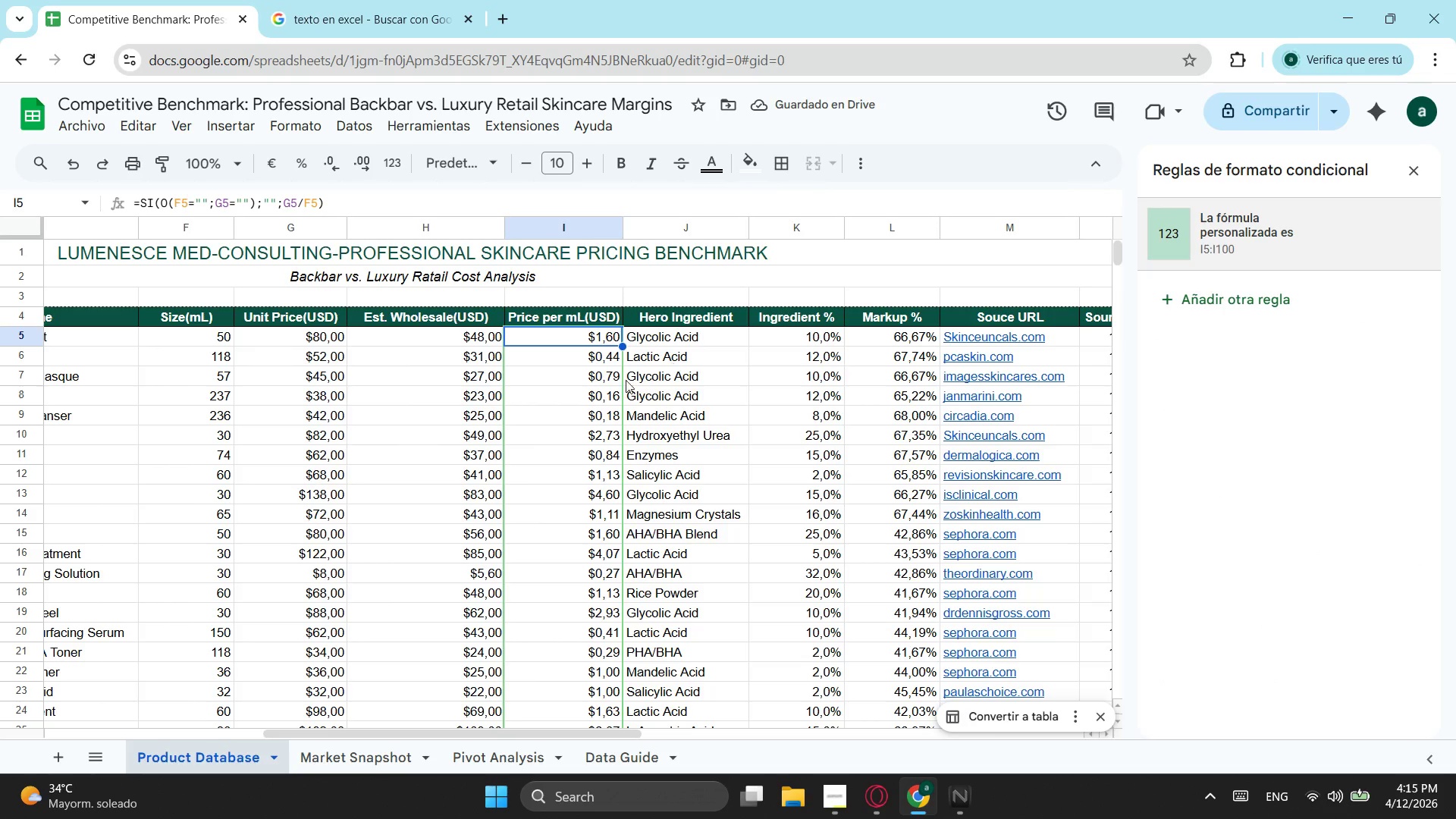 
left_click([583, 399])
 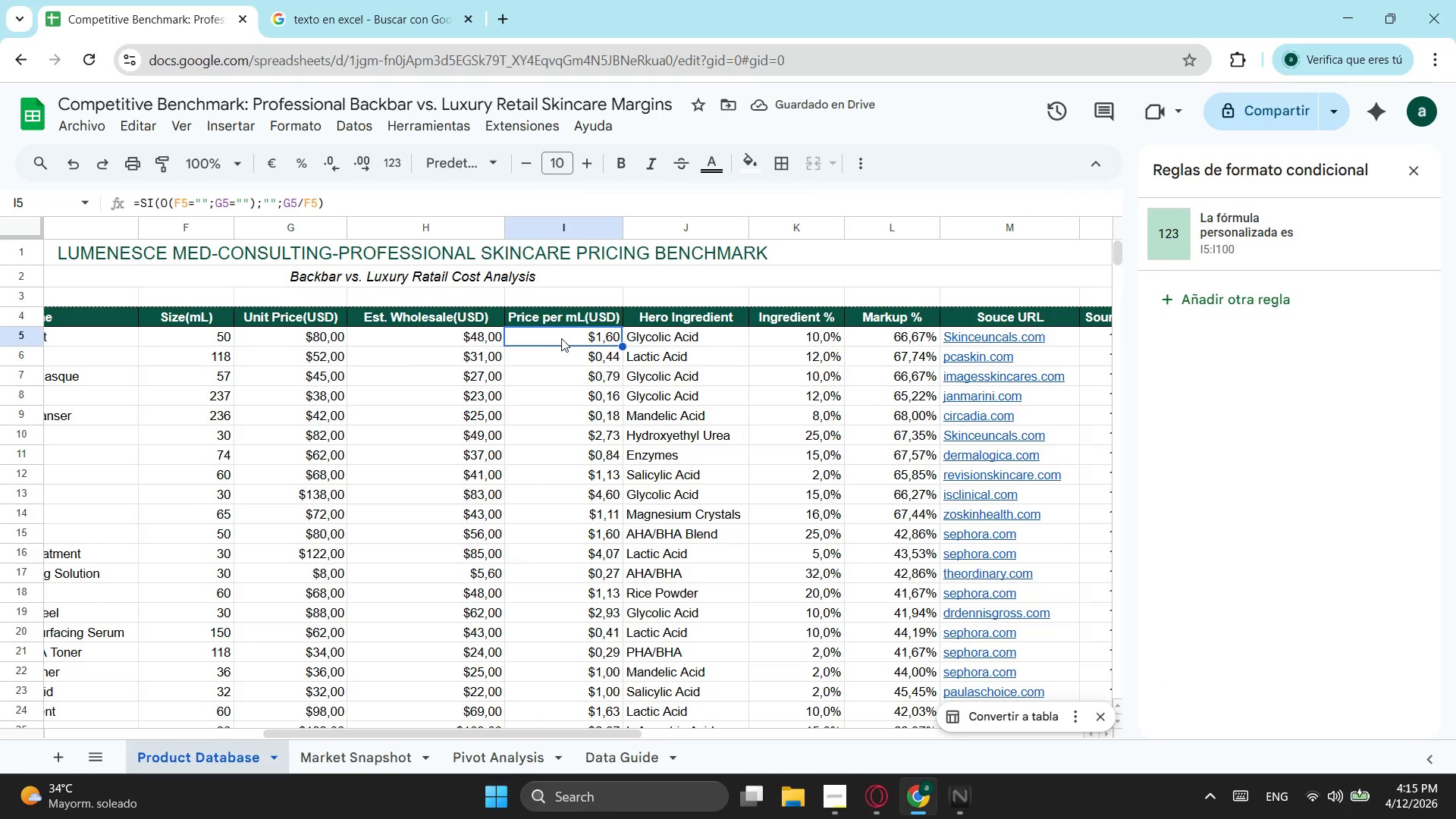 
double_click([1323, 247])
 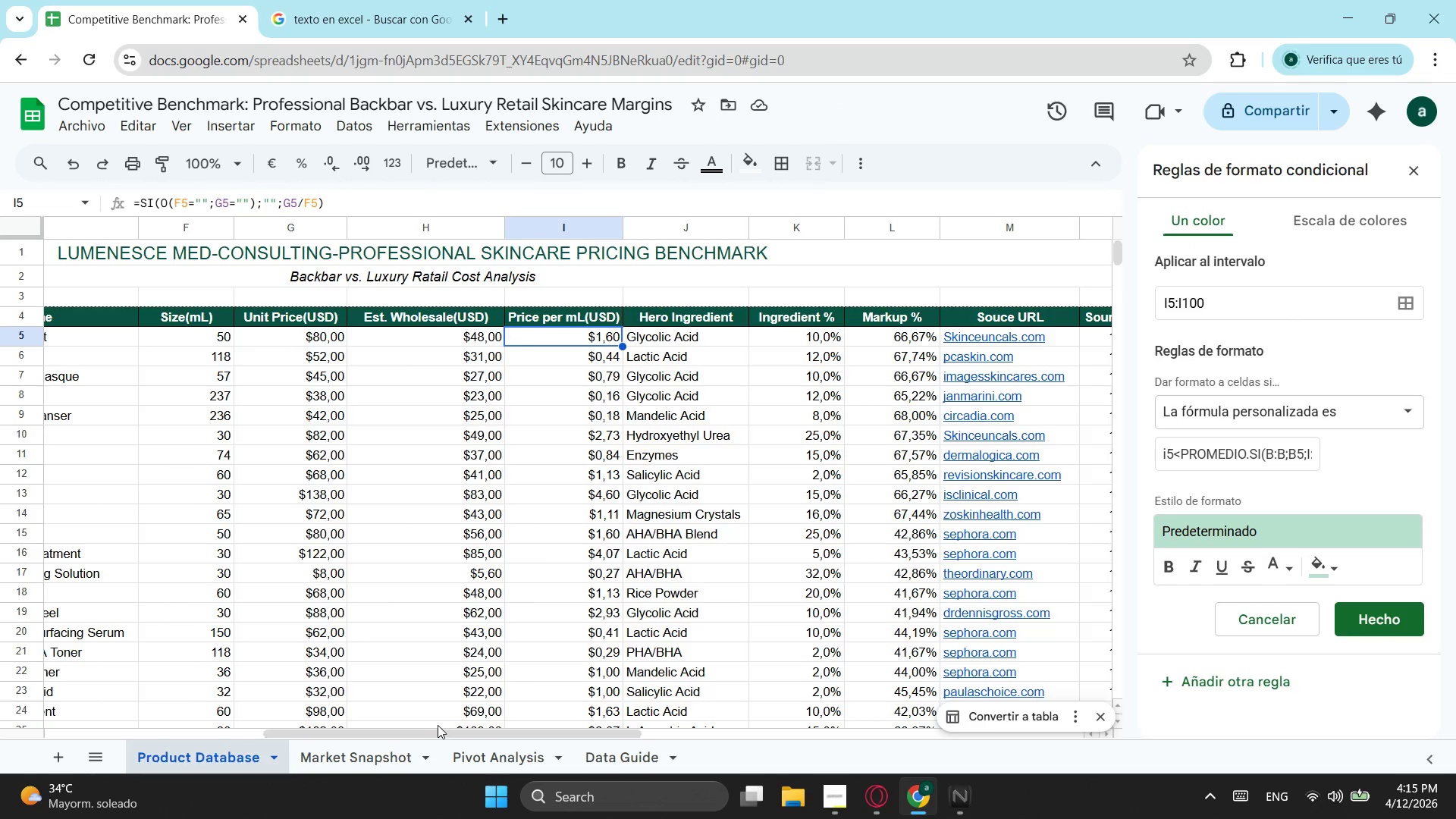 
left_click_drag(start_coordinate=[447, 729], to_coordinate=[479, 739])
 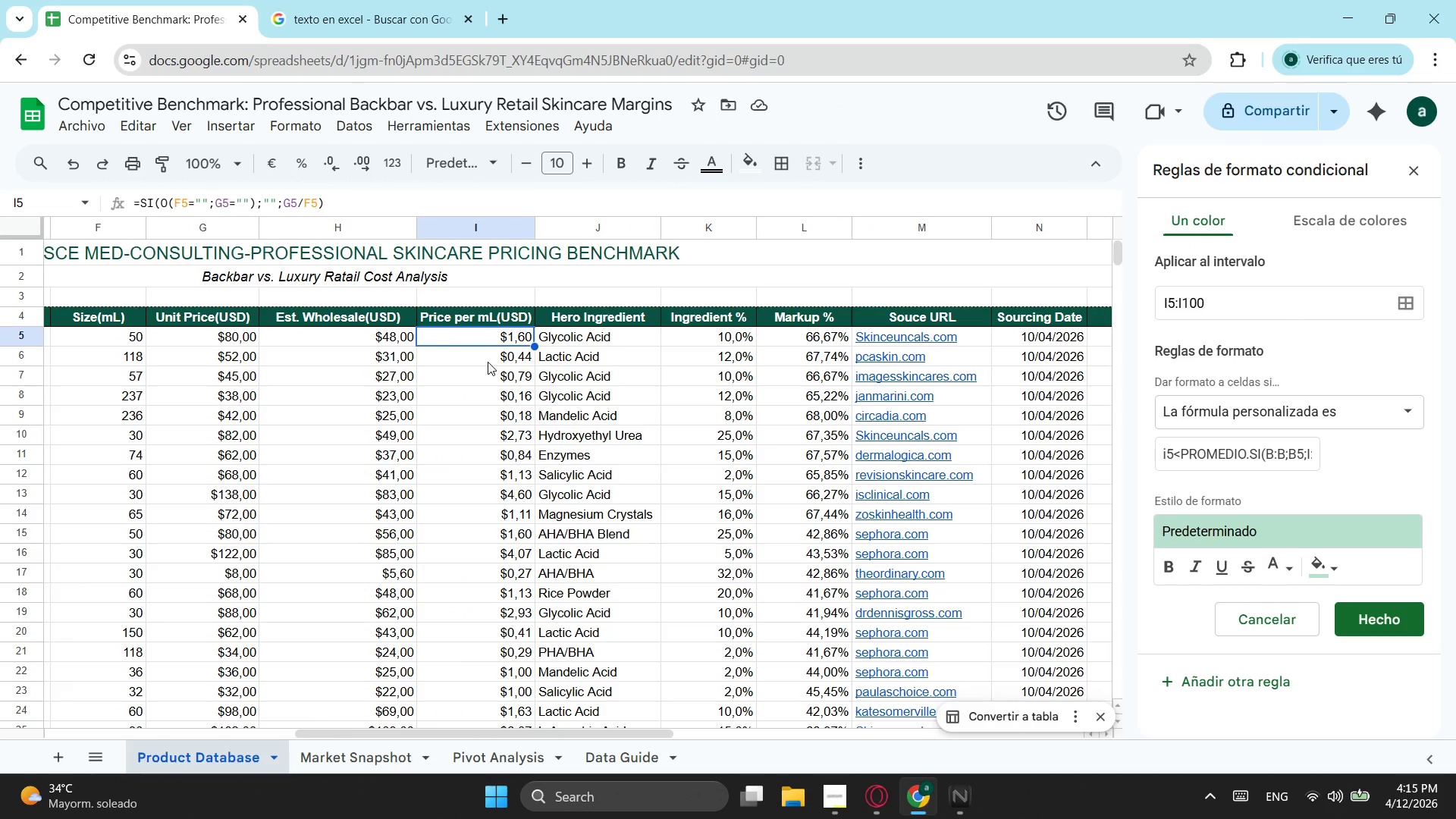 
left_click([488, 362])
 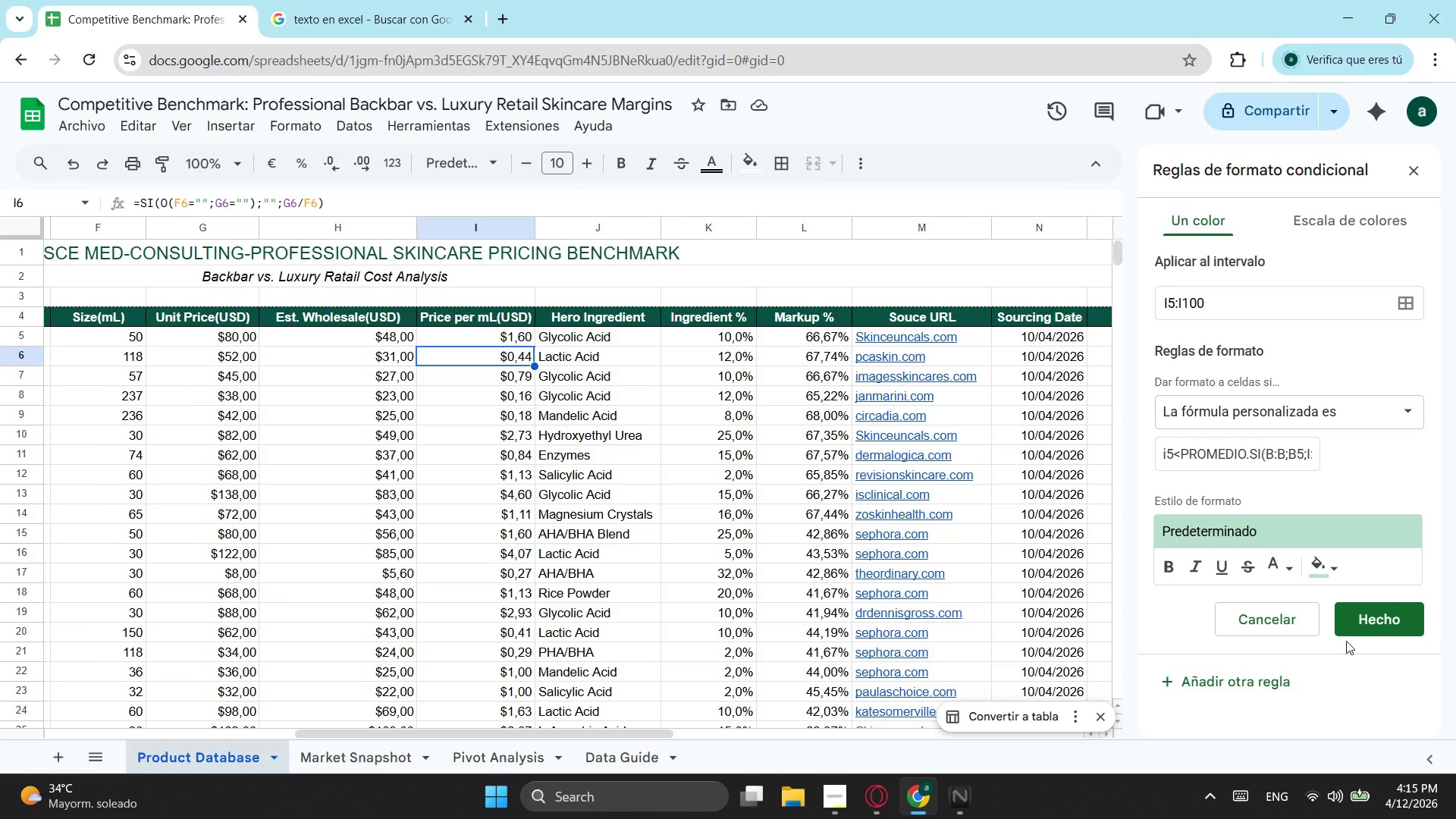 
left_click([1377, 629])
 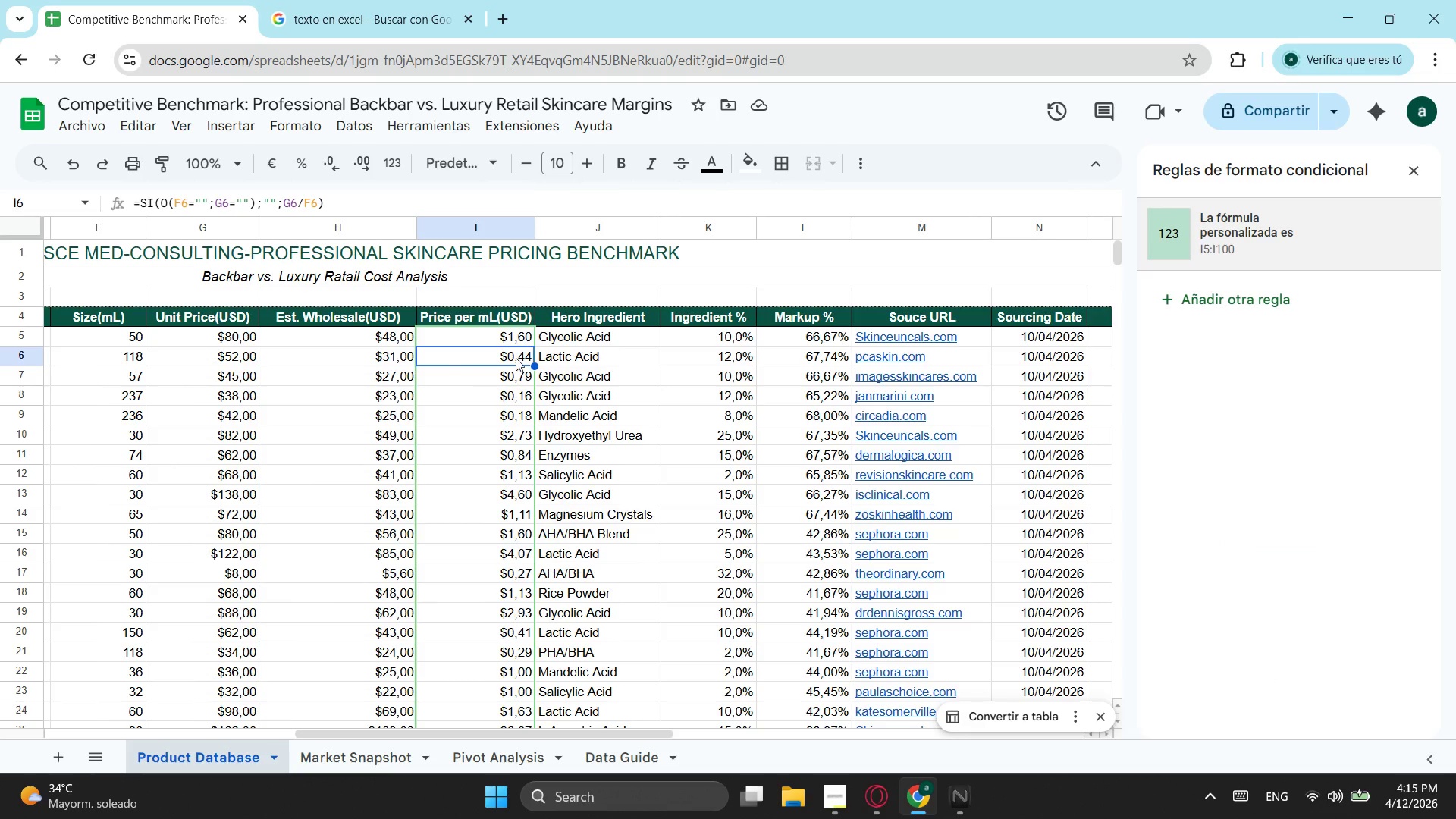 
left_click([537, 356])
 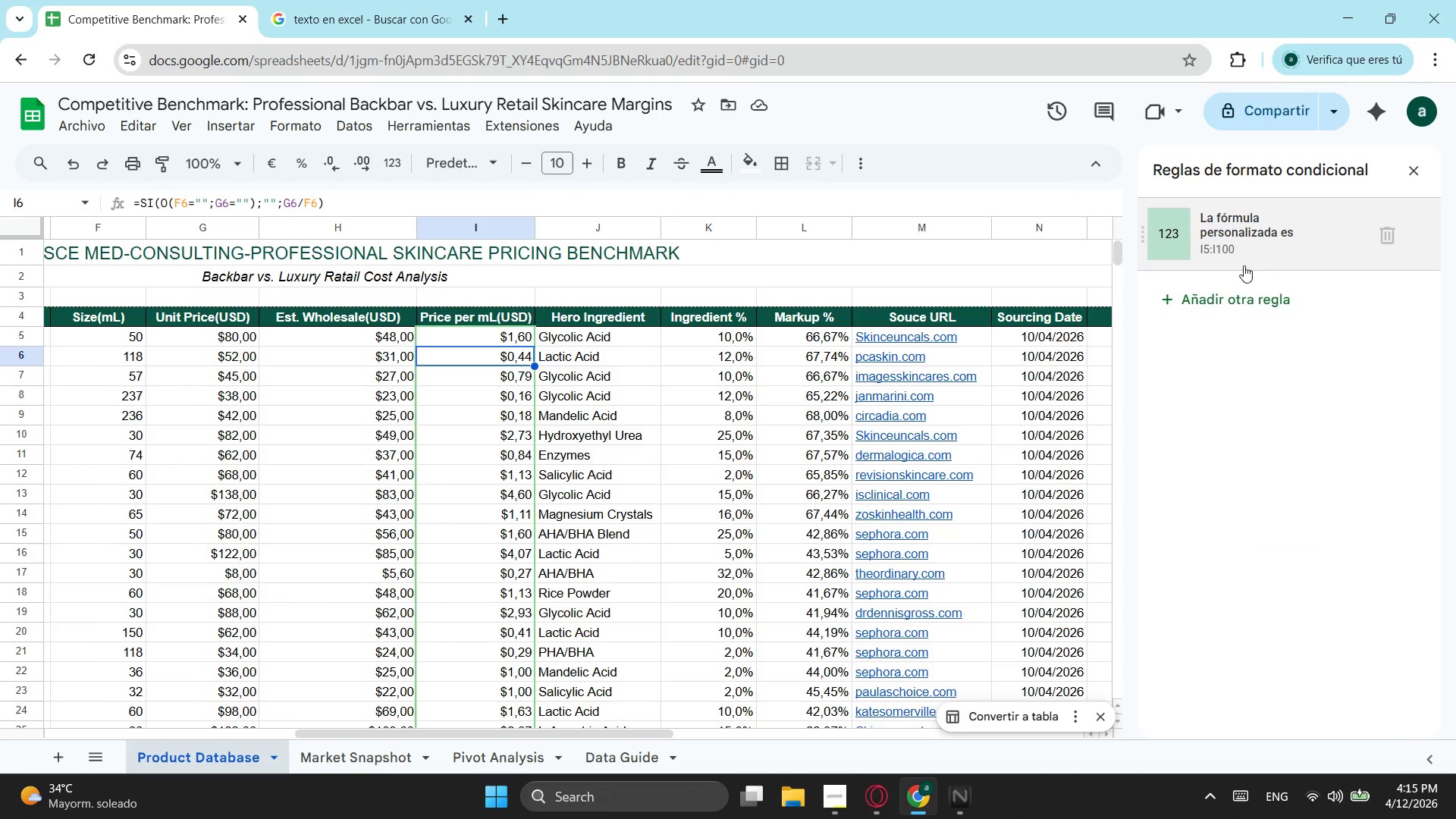 
left_click([1254, 262])
 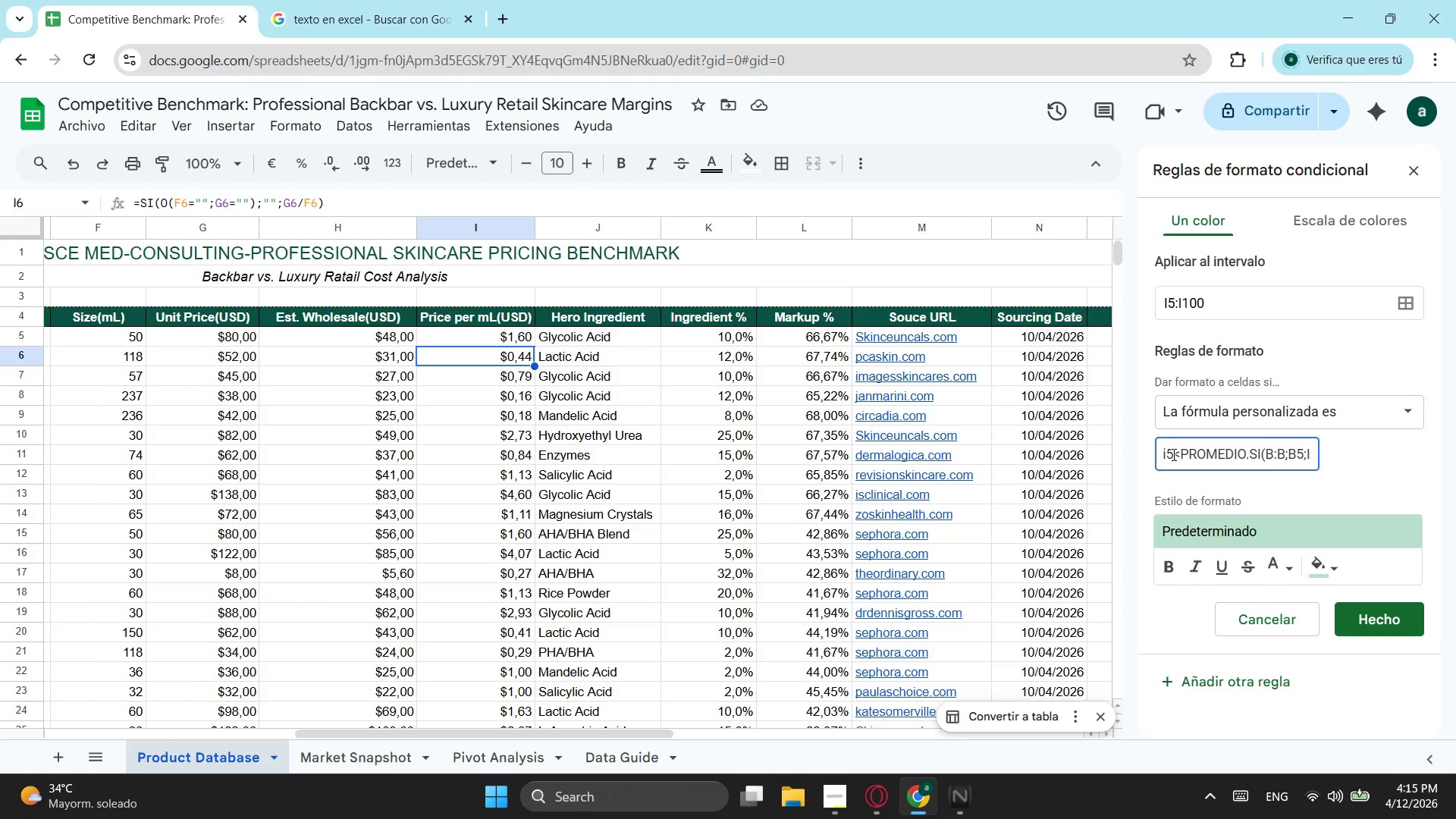 
key(Backspace)
 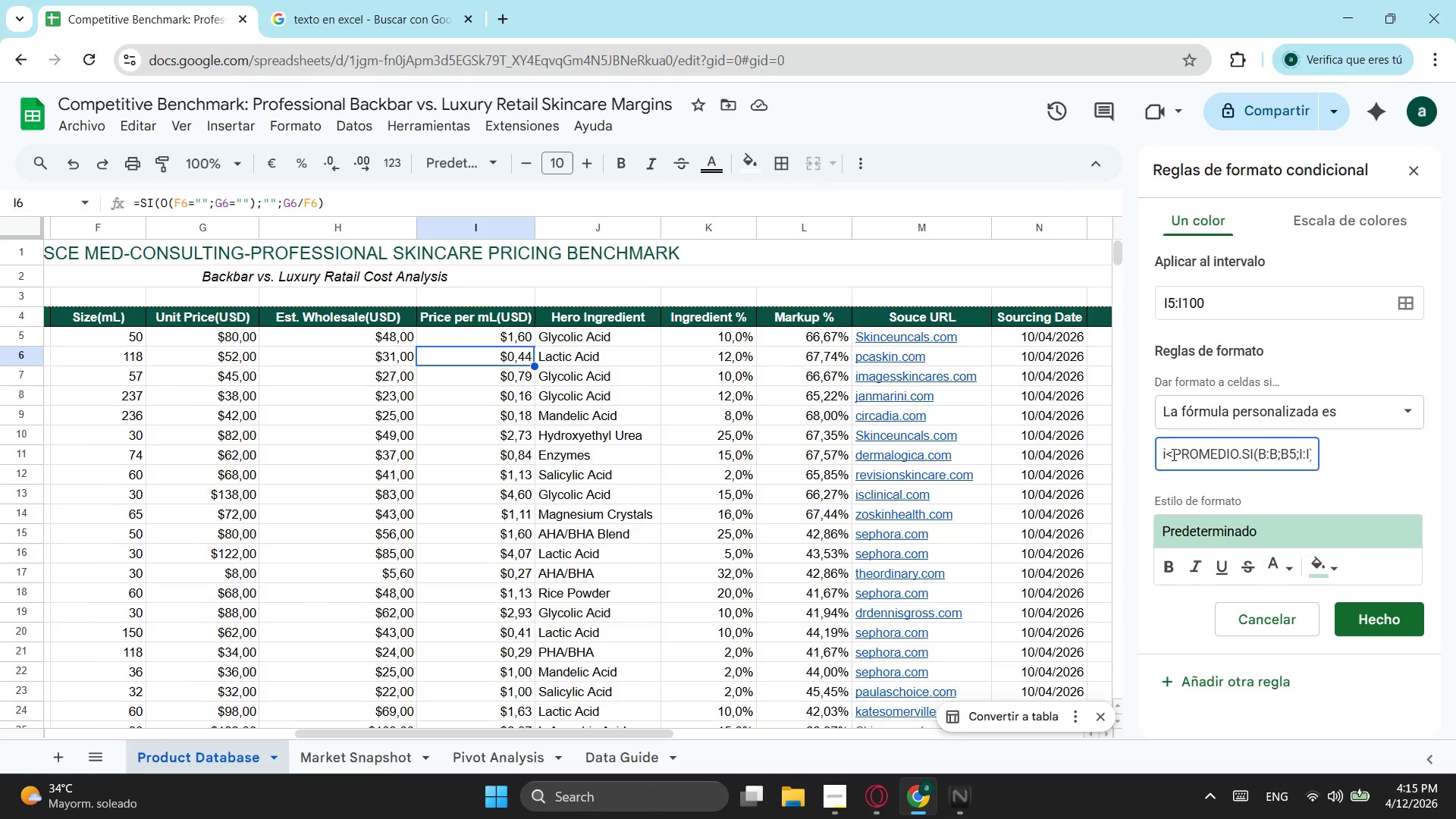 
key(6)
 